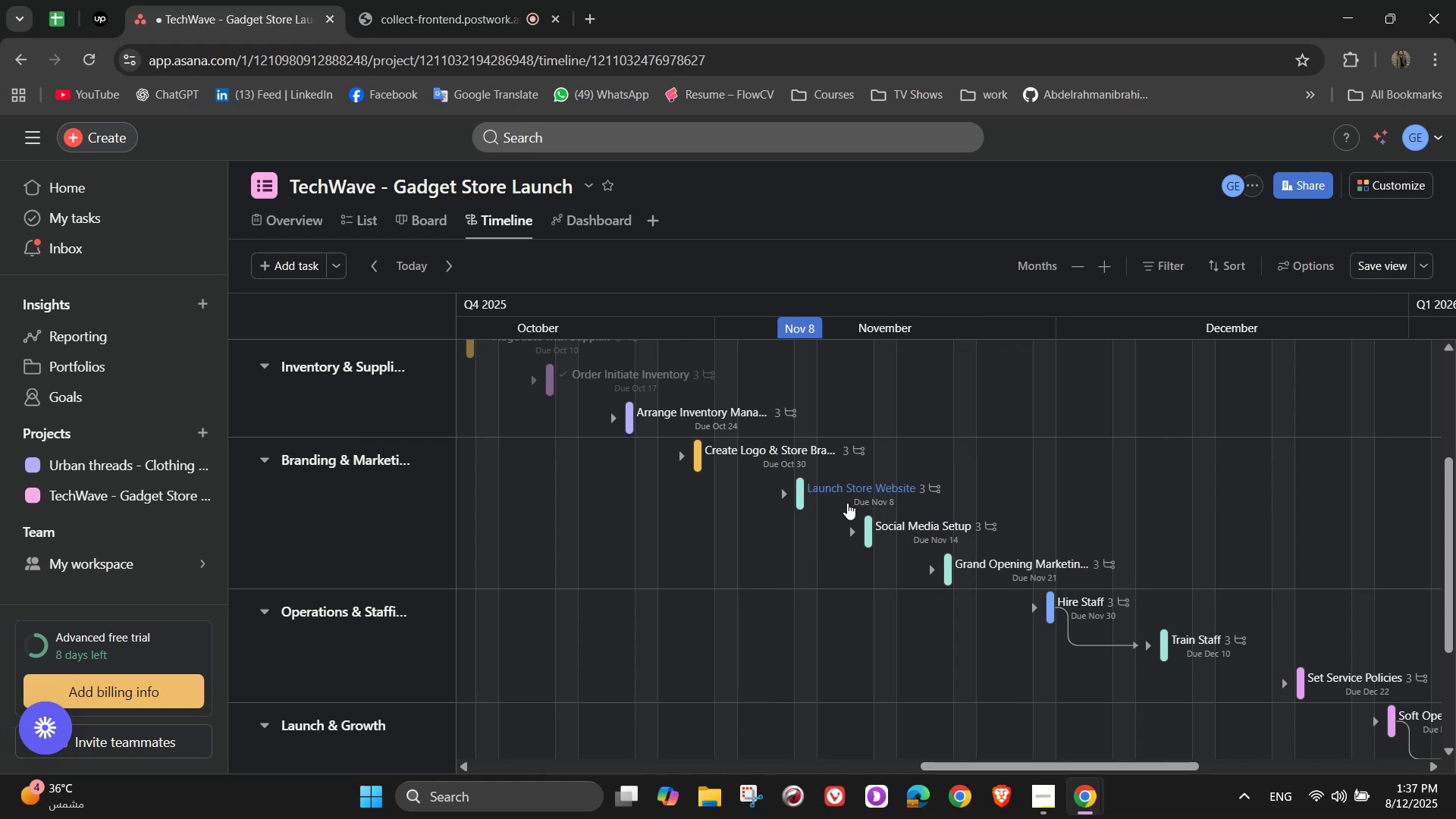 
wait(17.7)
 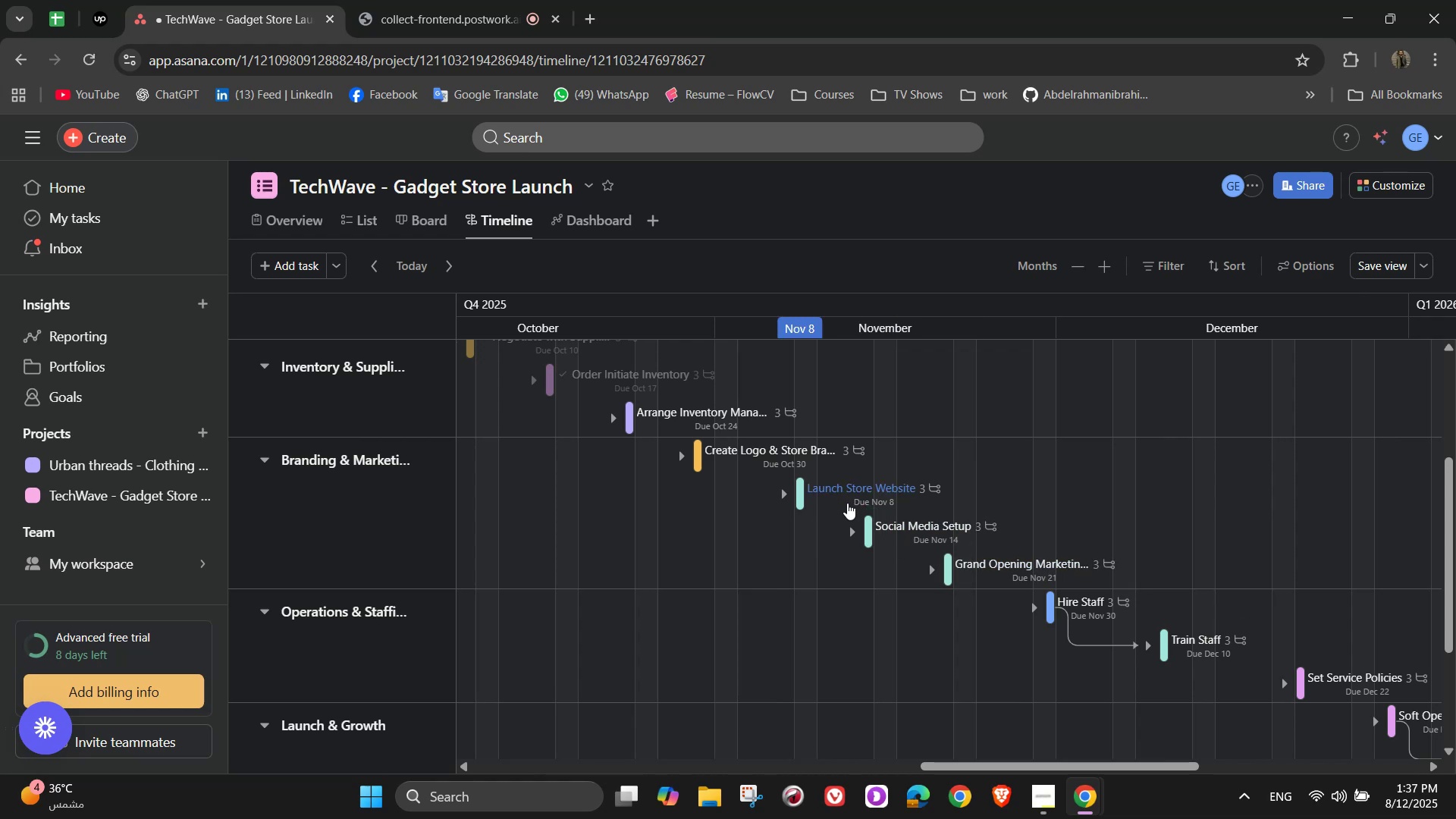 
mouse_move([698, 441])
 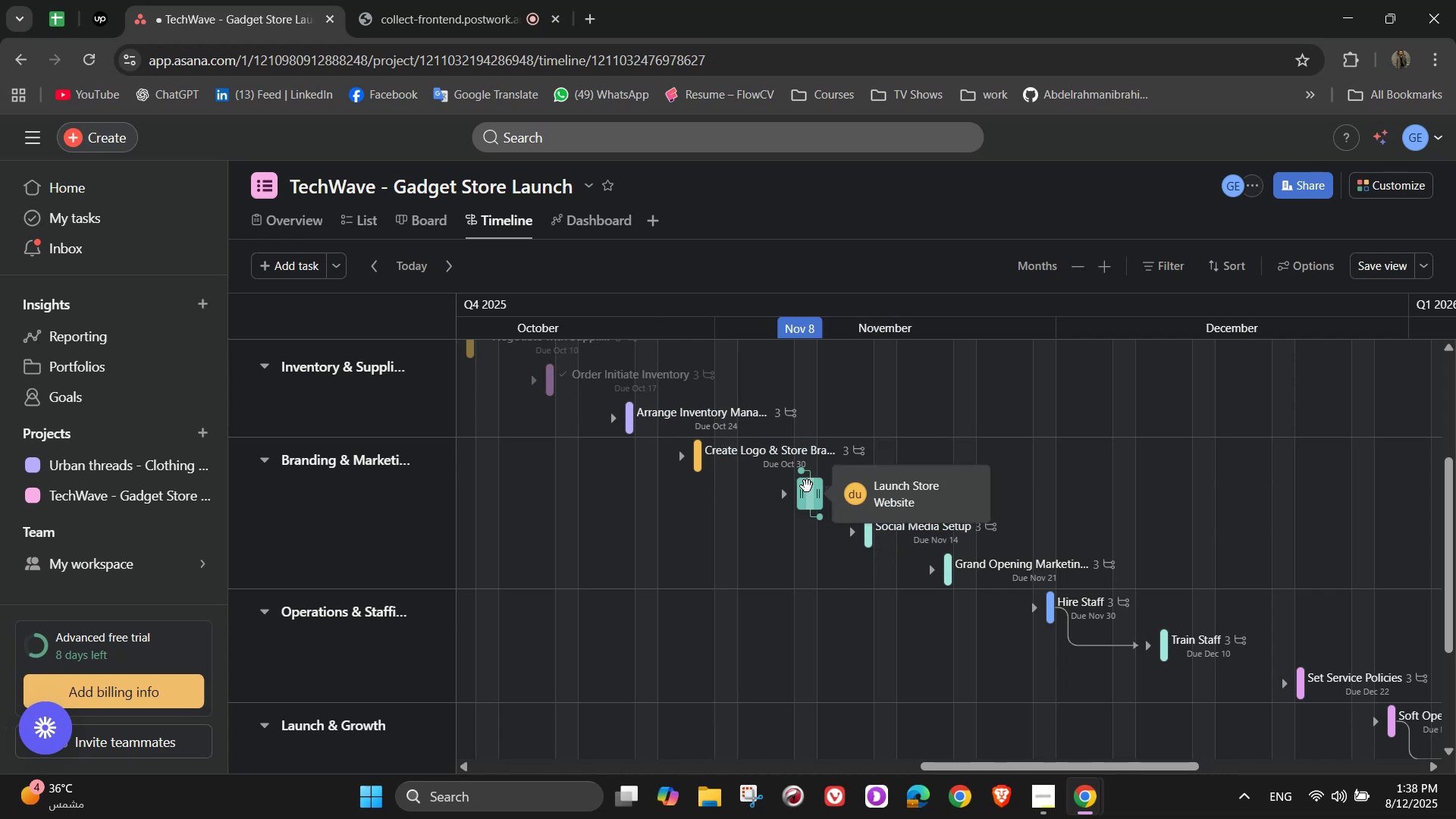 
left_click_drag(start_coordinate=[805, 472], to_coordinate=[704, 464])
 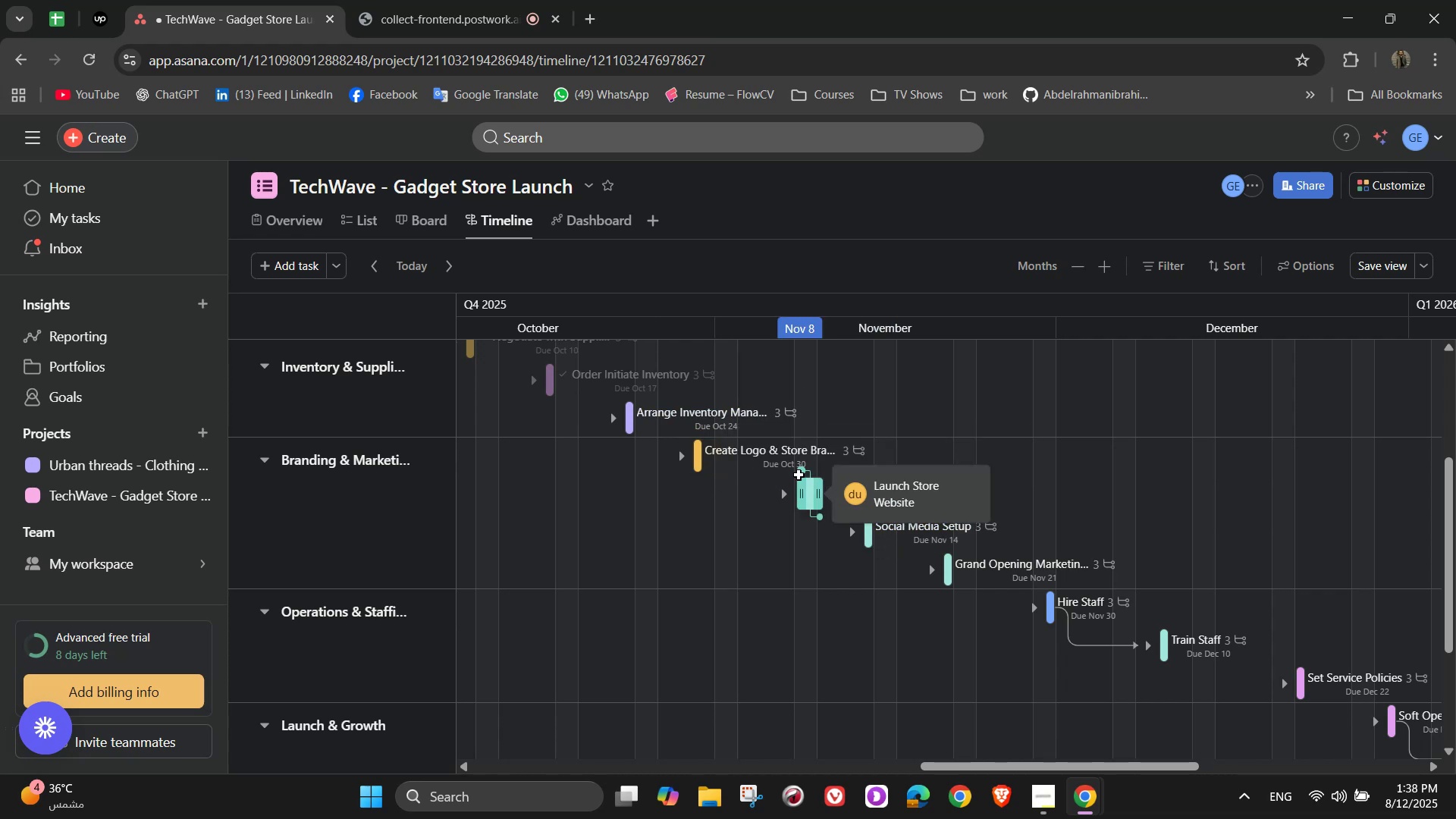 
left_click_drag(start_coordinate=[801, 474], to_coordinate=[708, 457])
 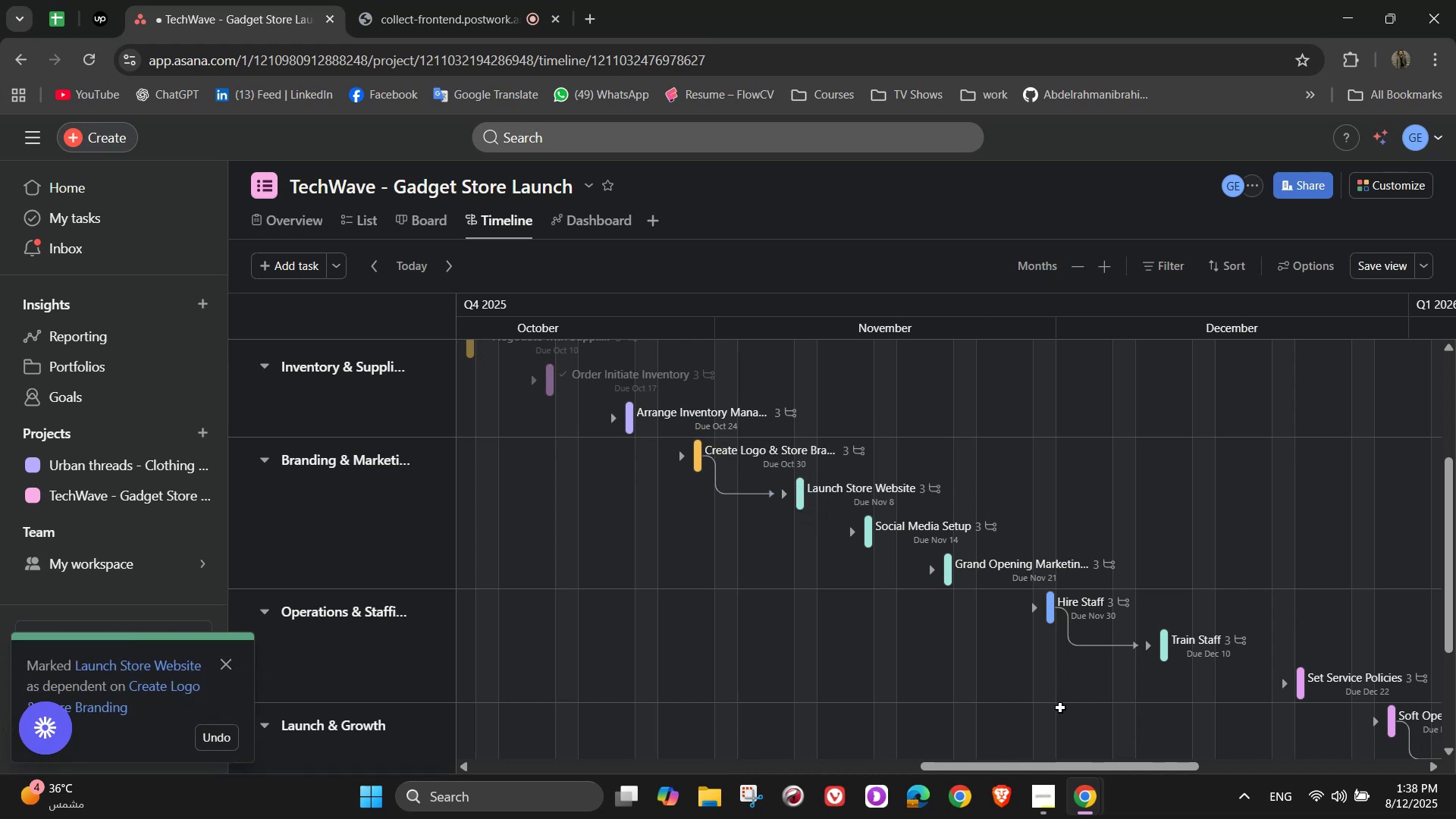 
left_click_drag(start_coordinate=[1053, 769], to_coordinate=[1090, 769])
 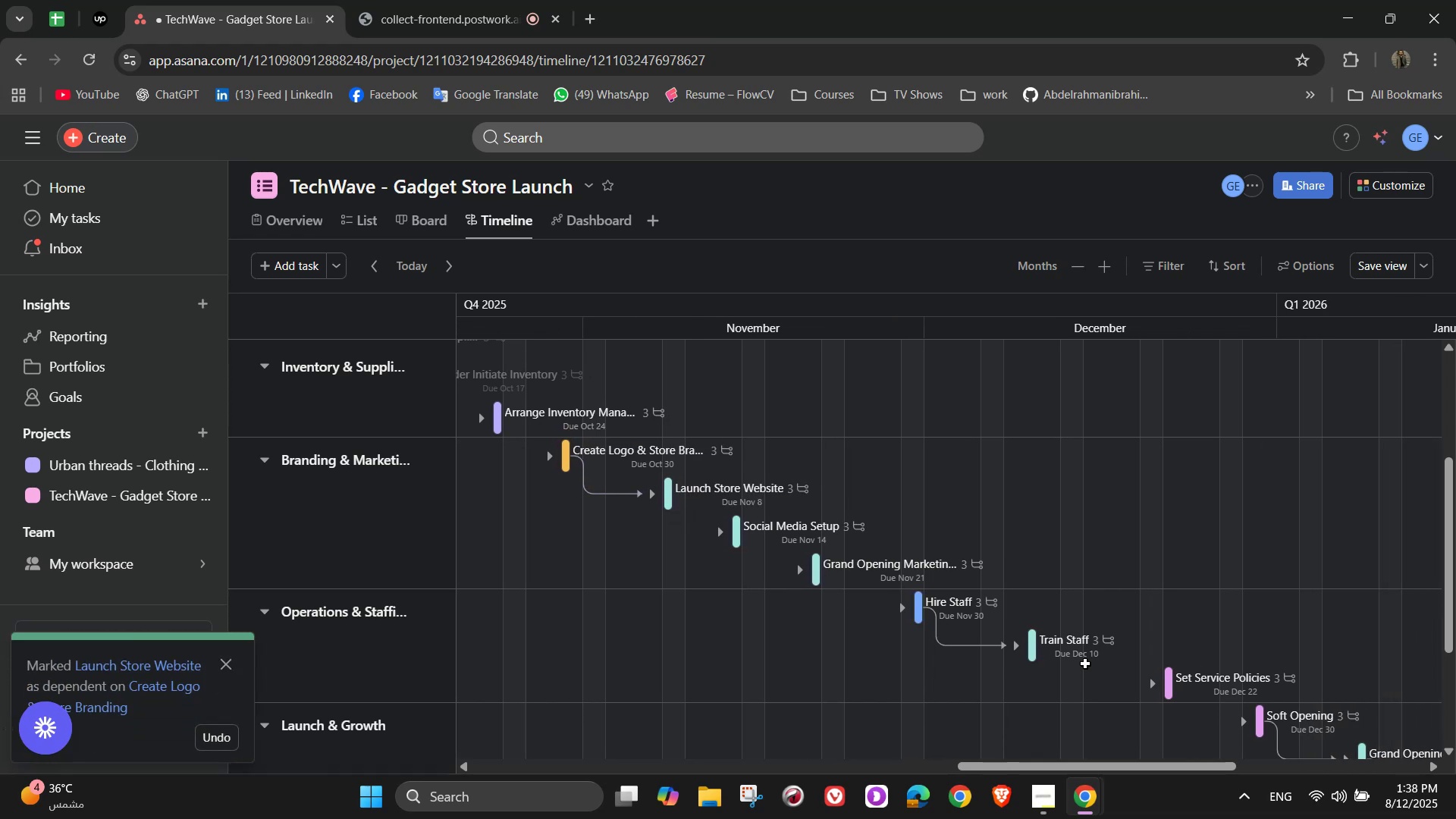 
scroll: coordinate [1085, 664], scroll_direction: down, amount: 2.0
 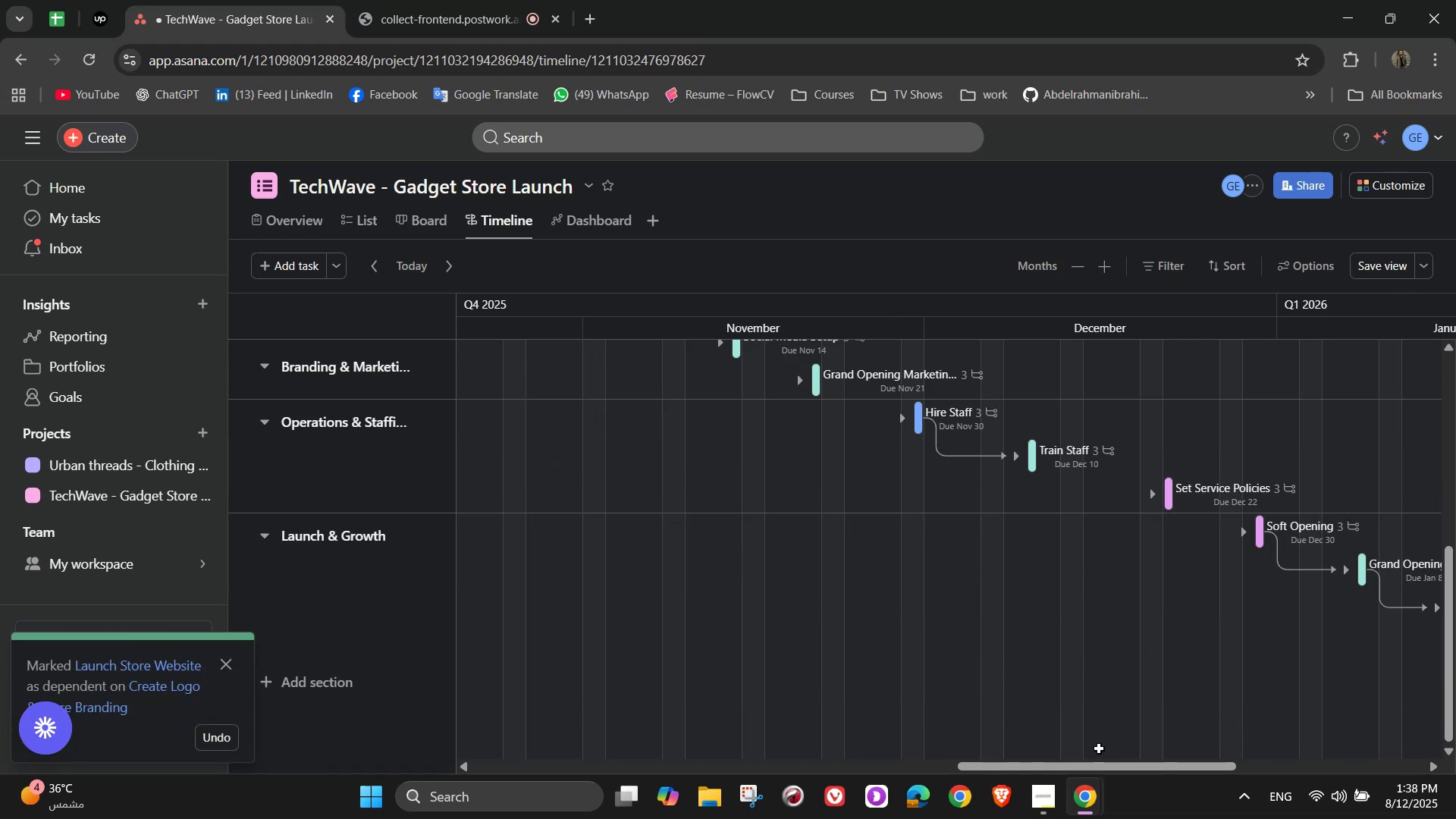 
left_click_drag(start_coordinate=[1090, 768], to_coordinate=[1169, 746])
 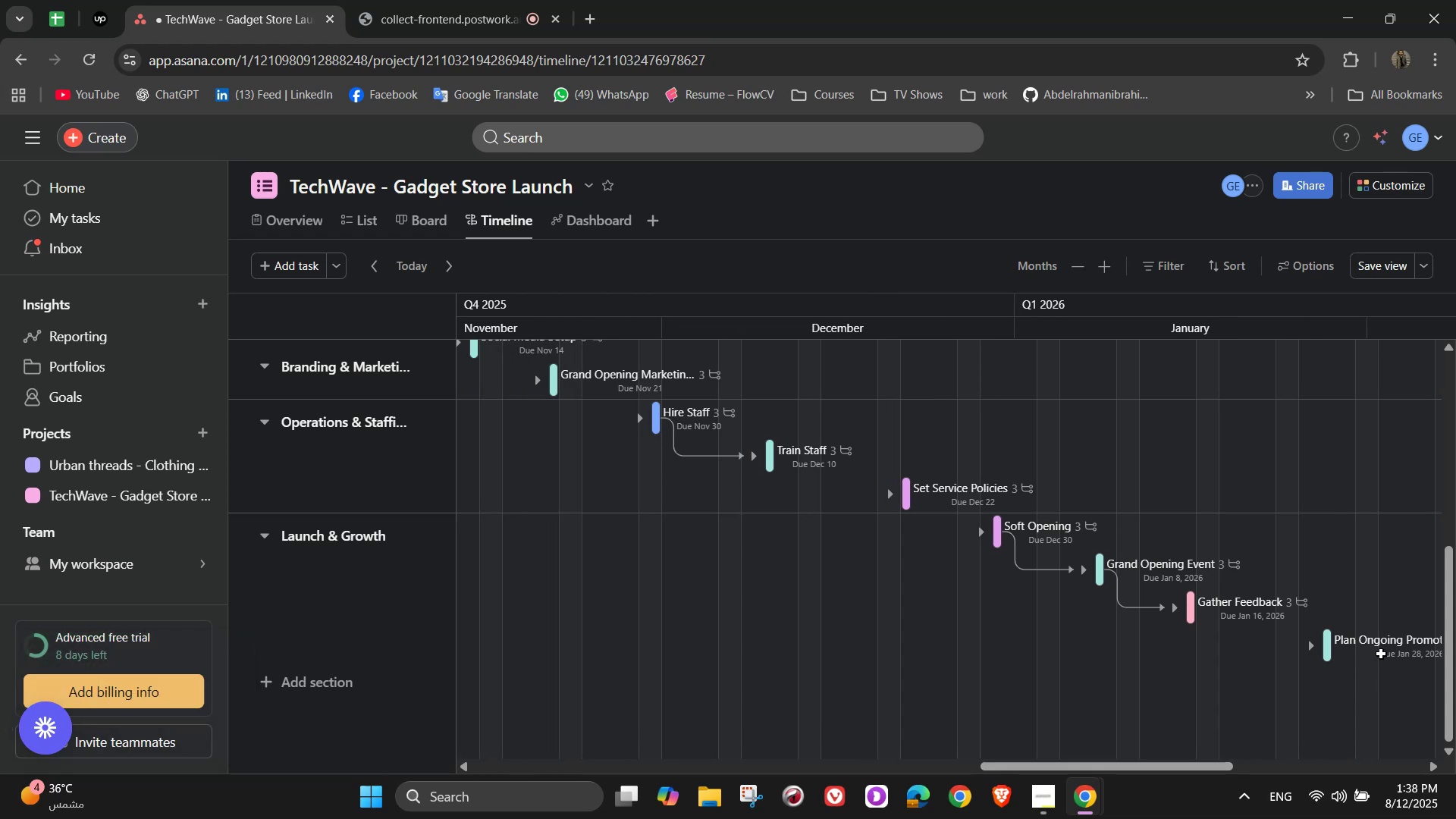 
left_click_drag(start_coordinate=[1327, 620], to_coordinate=[1226, 626])
 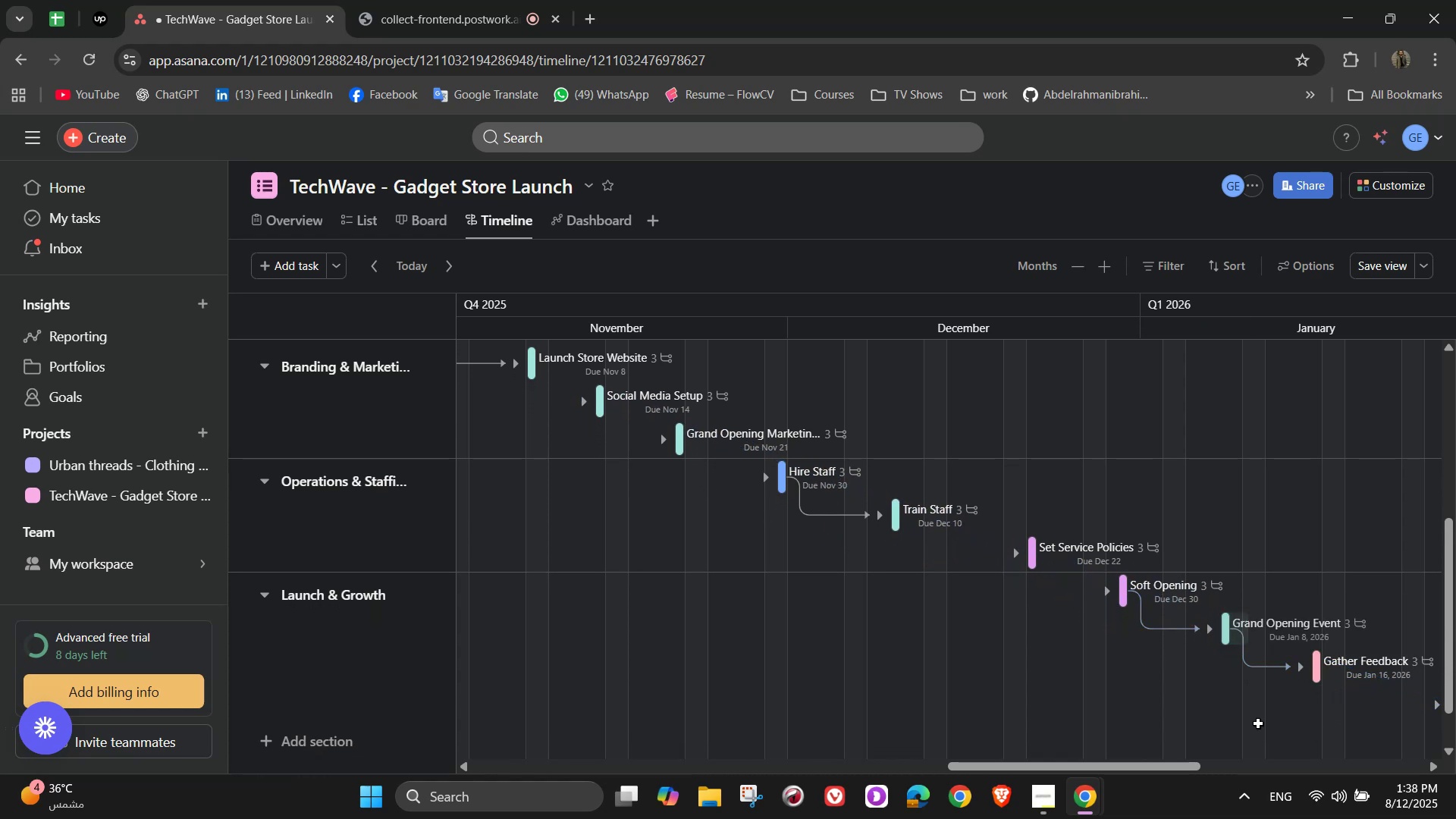 
scroll: coordinate [1022, 579], scroll_direction: none, amount: 0.0
 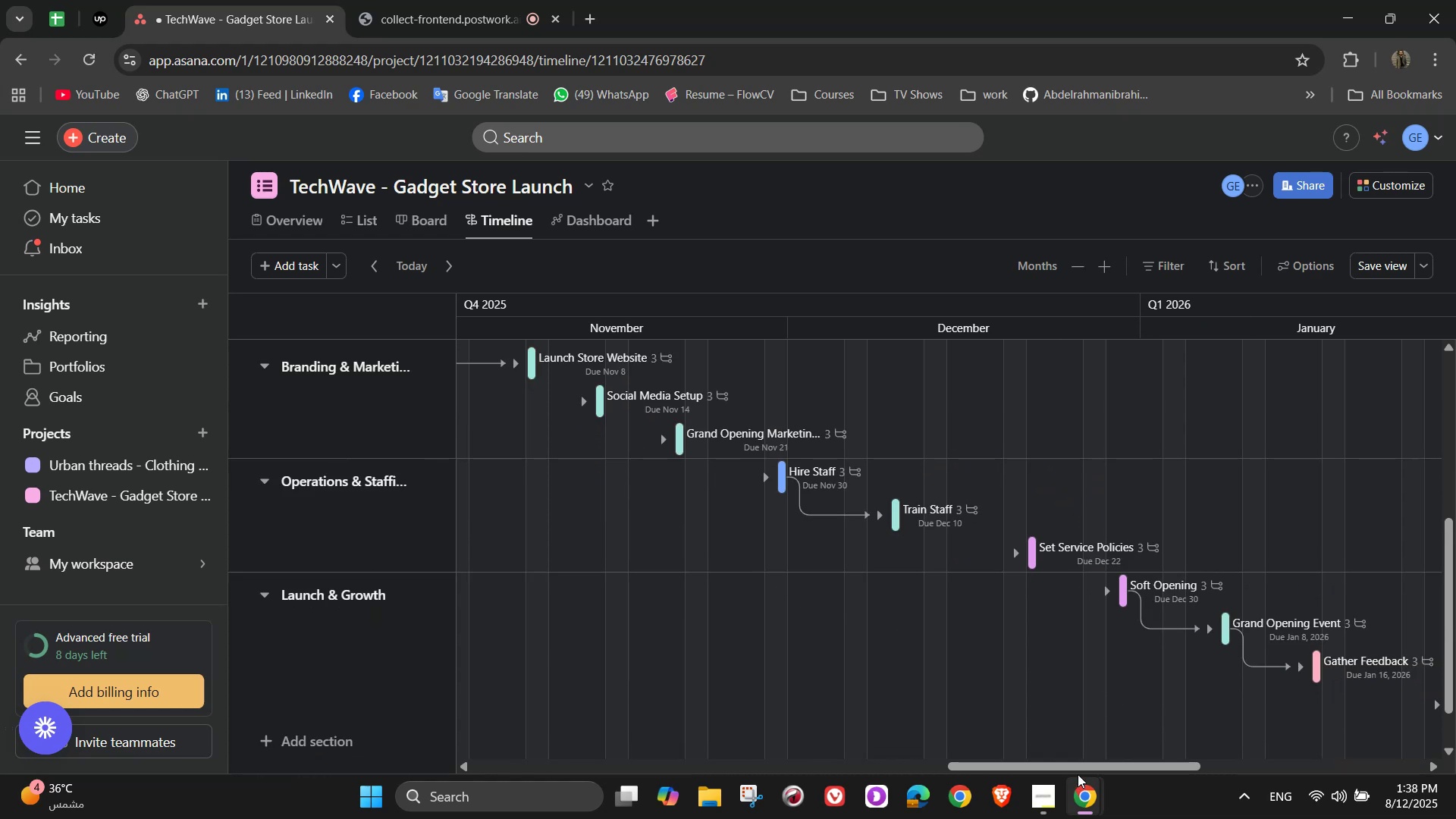 
left_click_drag(start_coordinate=[1075, 766], to_coordinate=[1137, 758])
 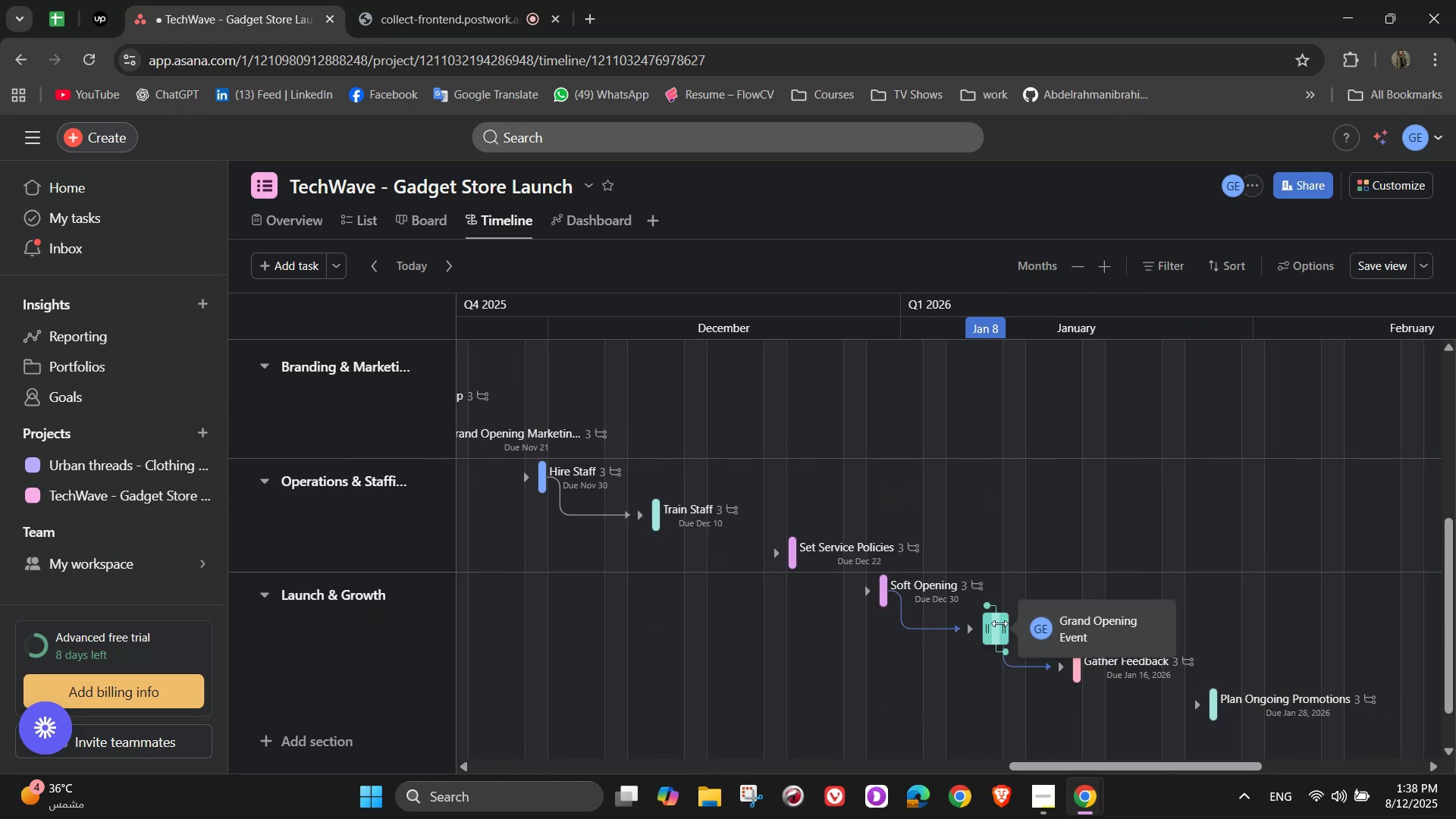 
left_click_drag(start_coordinate=[1006, 626], to_coordinate=[1023, 626])
 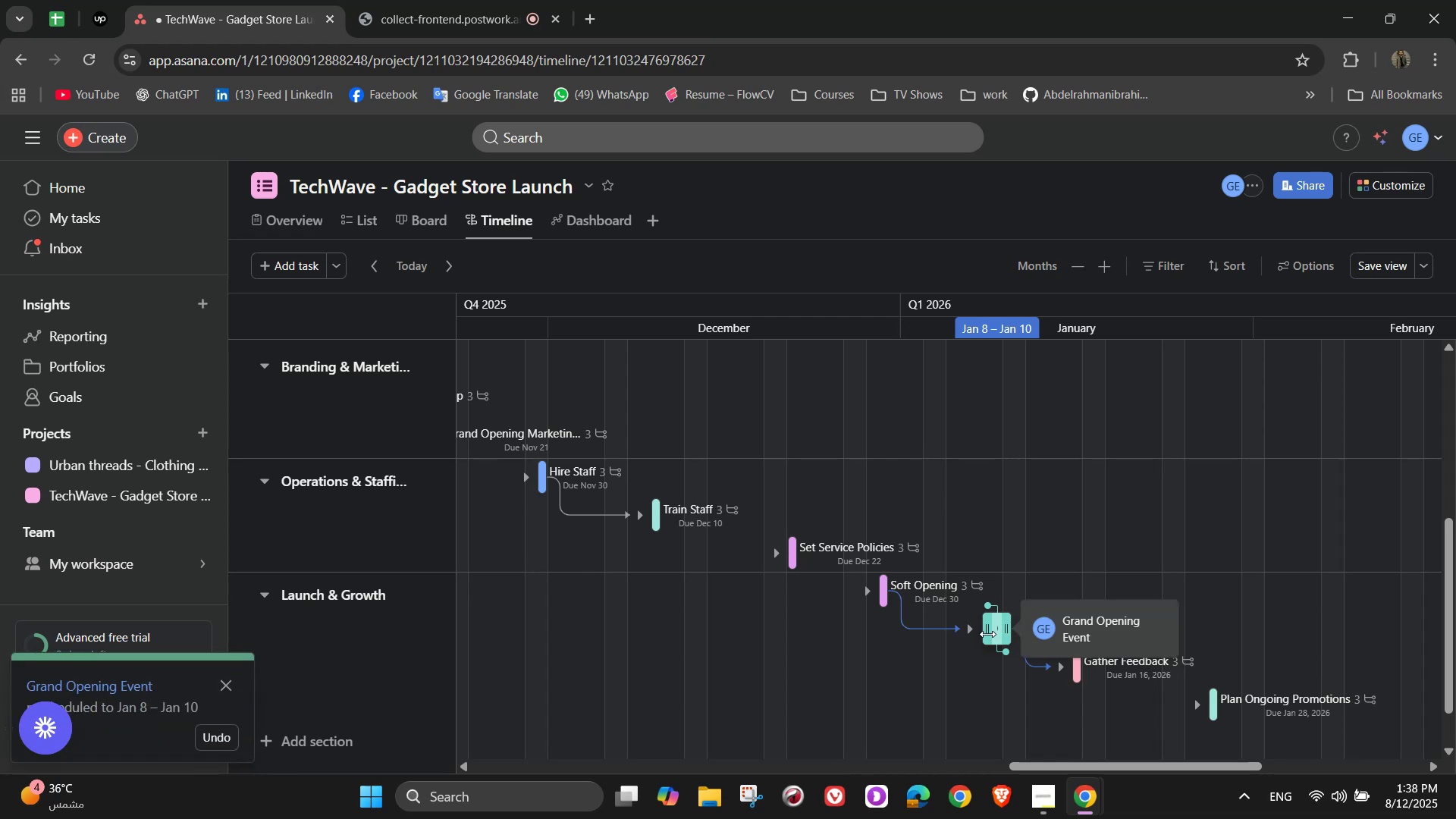 
left_click_drag(start_coordinate=[986, 634], to_coordinate=[977, 632])
 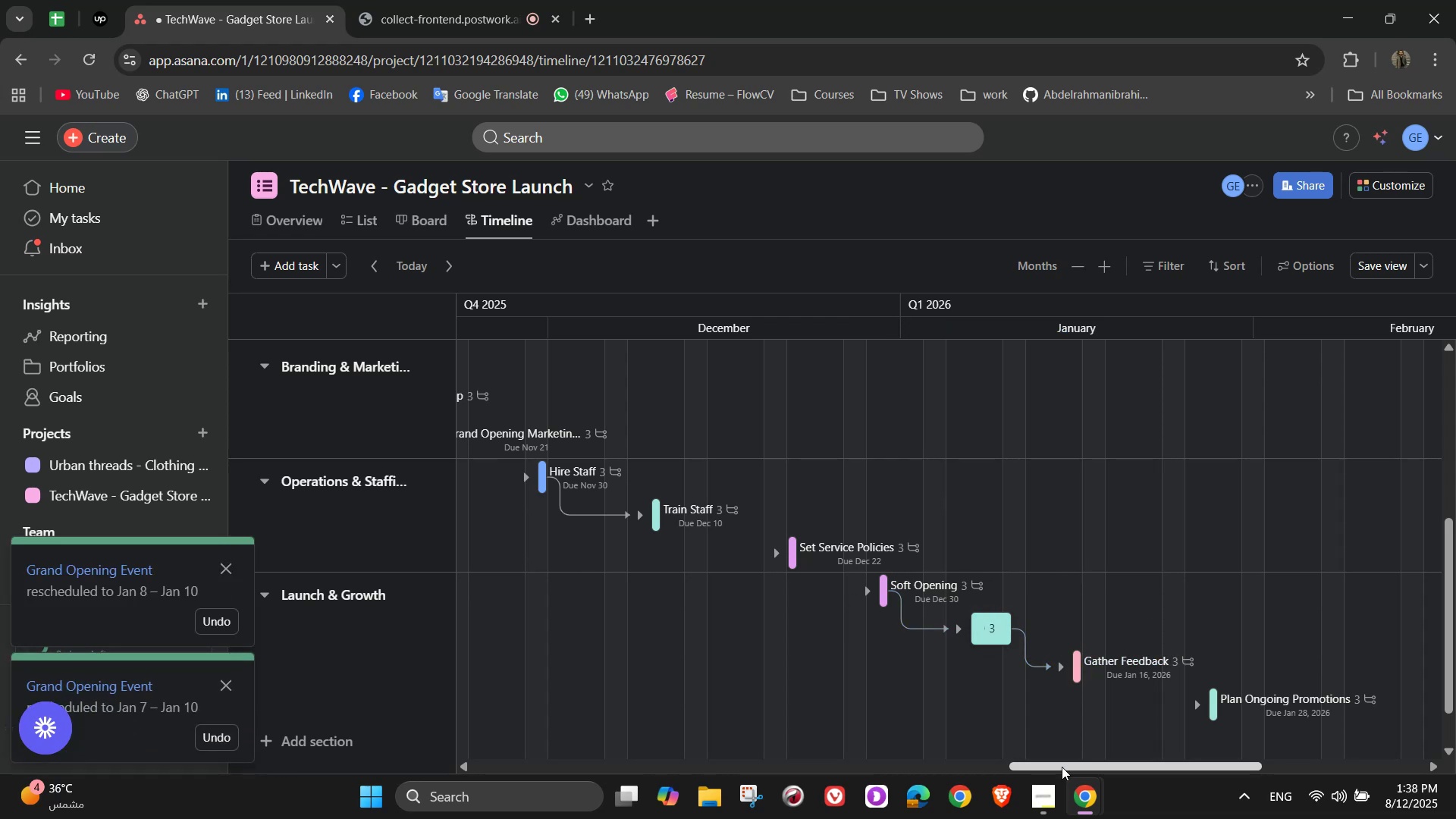 
left_click_drag(start_coordinate=[1056, 770], to_coordinate=[936, 755])
 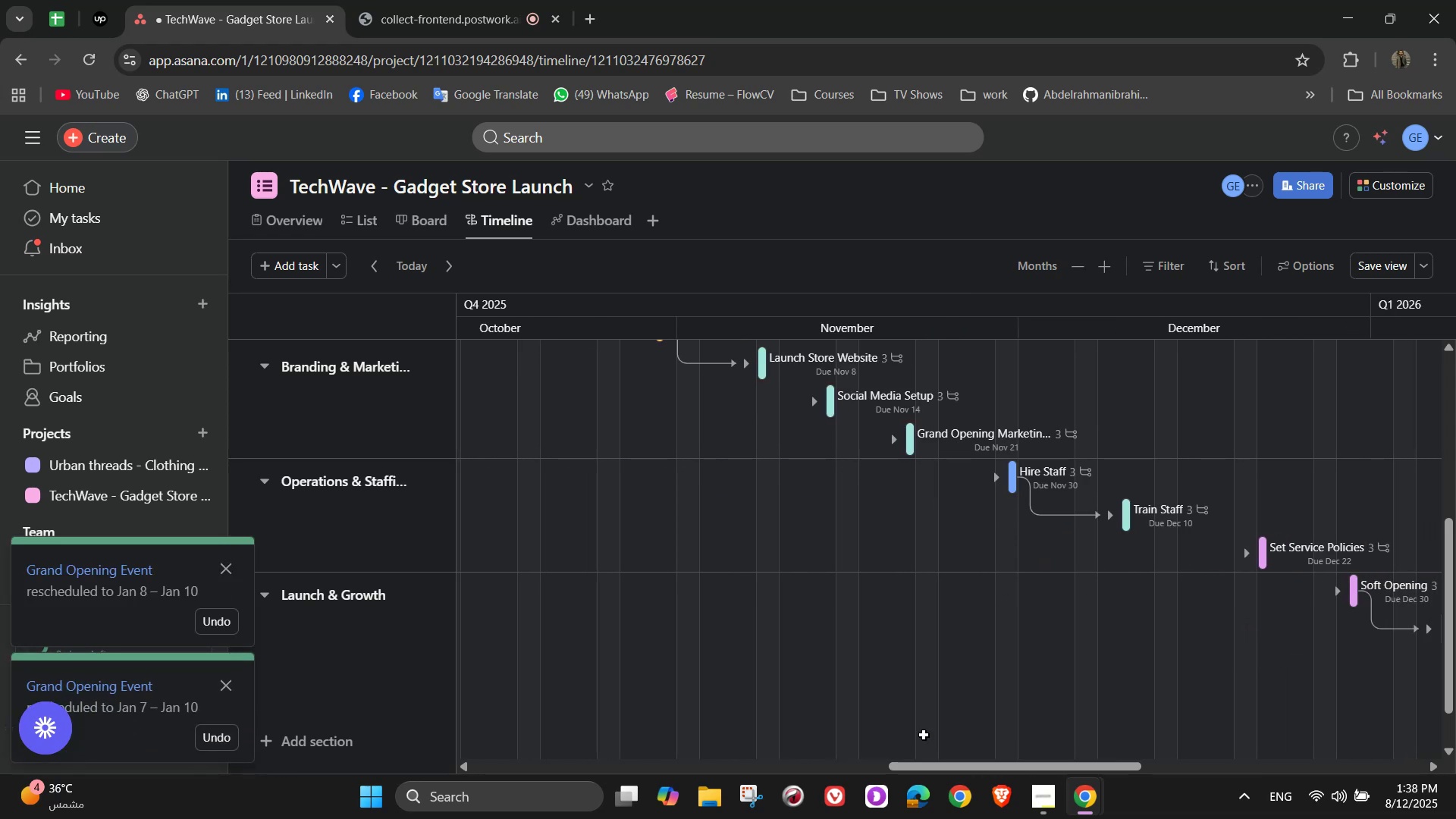 
scroll: coordinate [917, 689], scroll_direction: up, amount: 3.0
 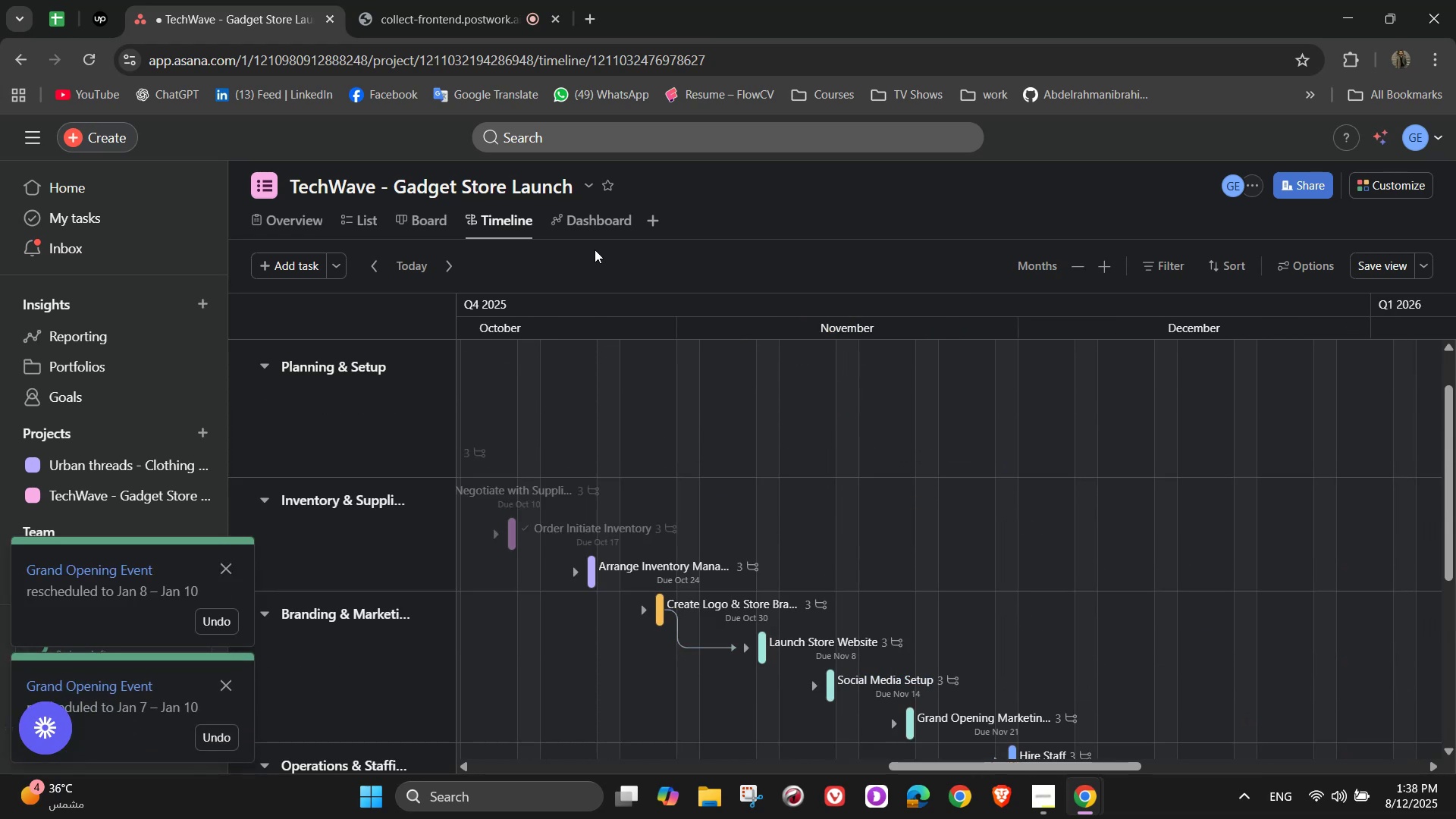 
left_click([586, 229])
 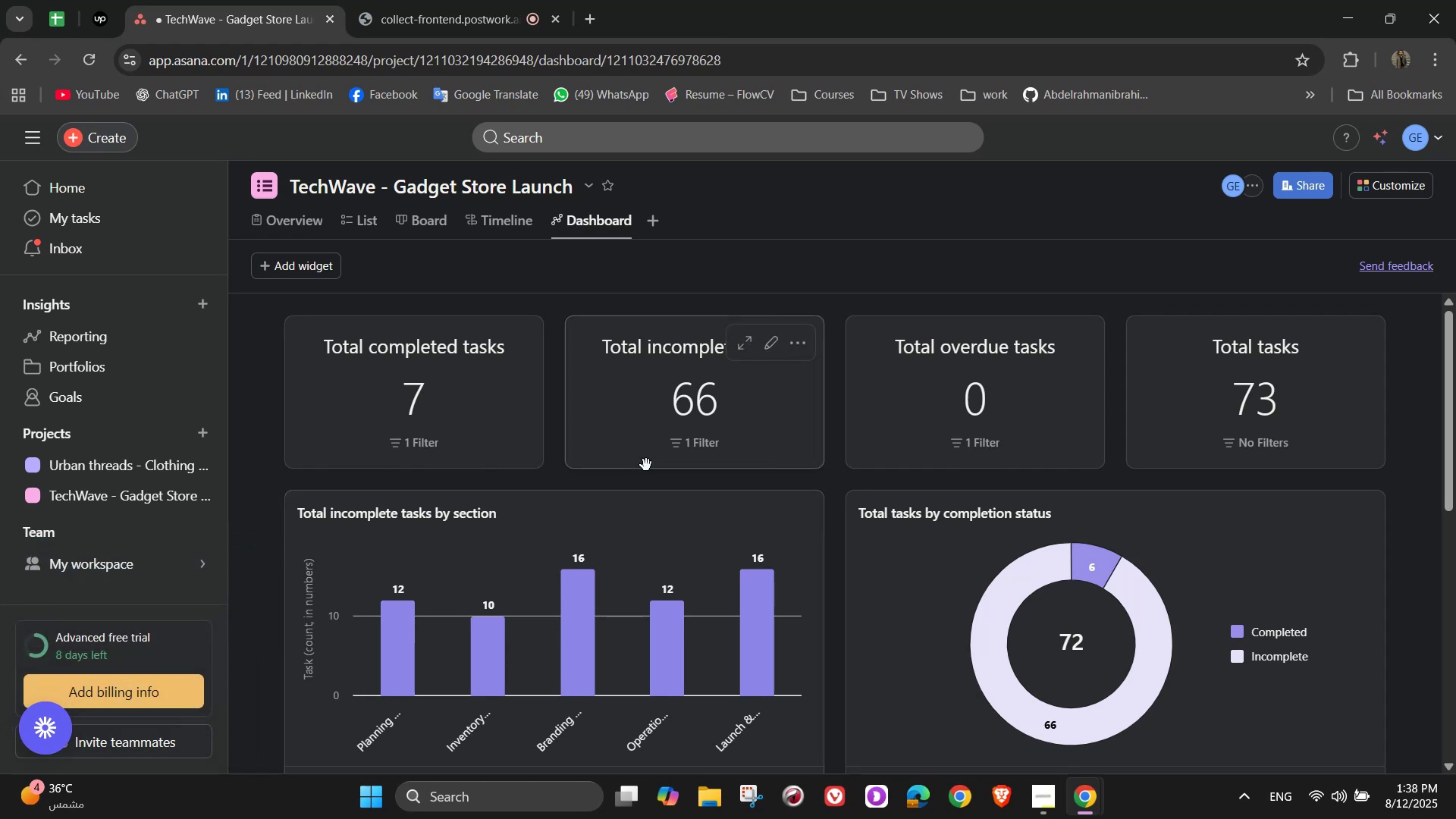 
wait(6.69)
 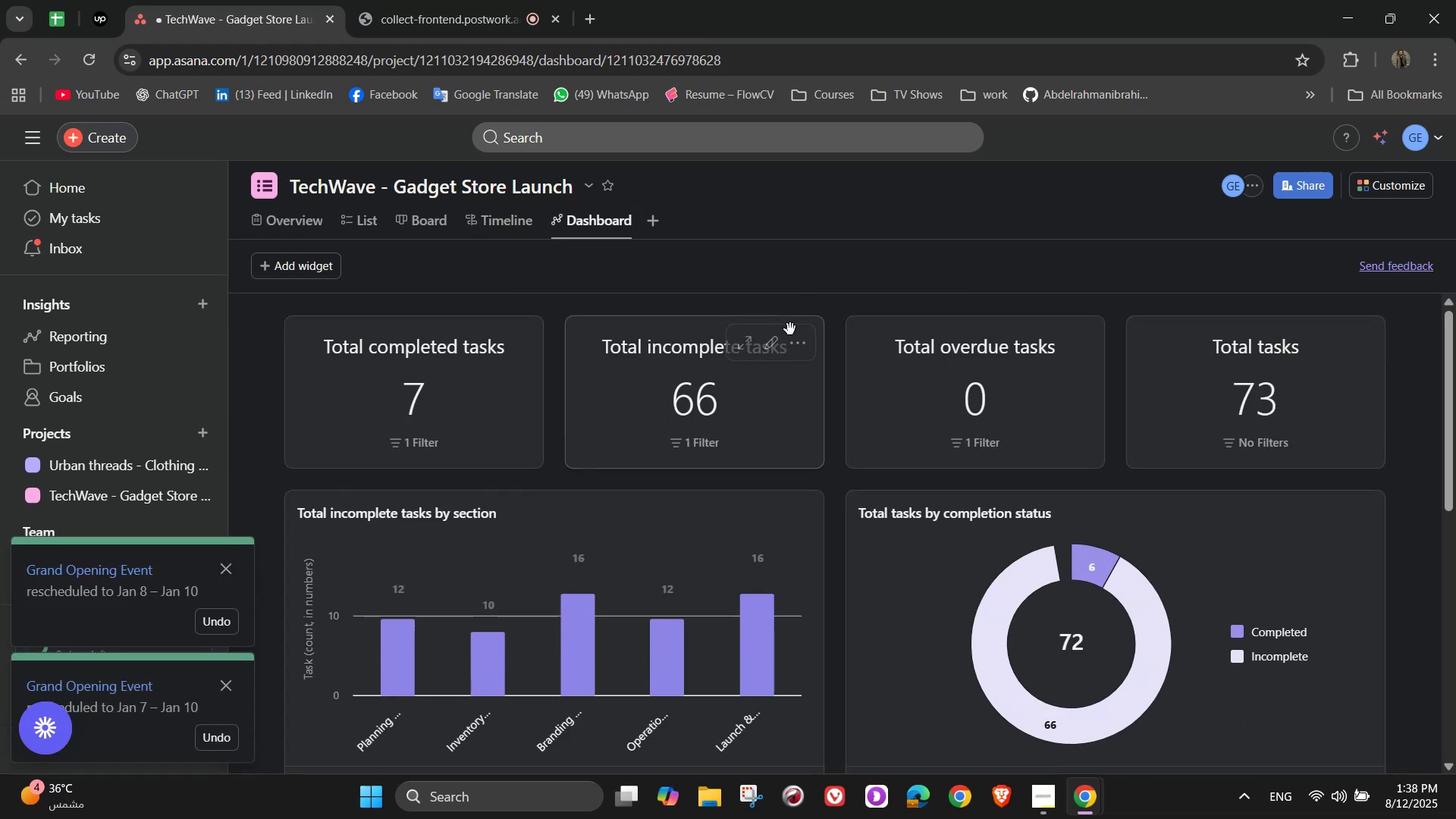 
mouse_move([764, 519])
 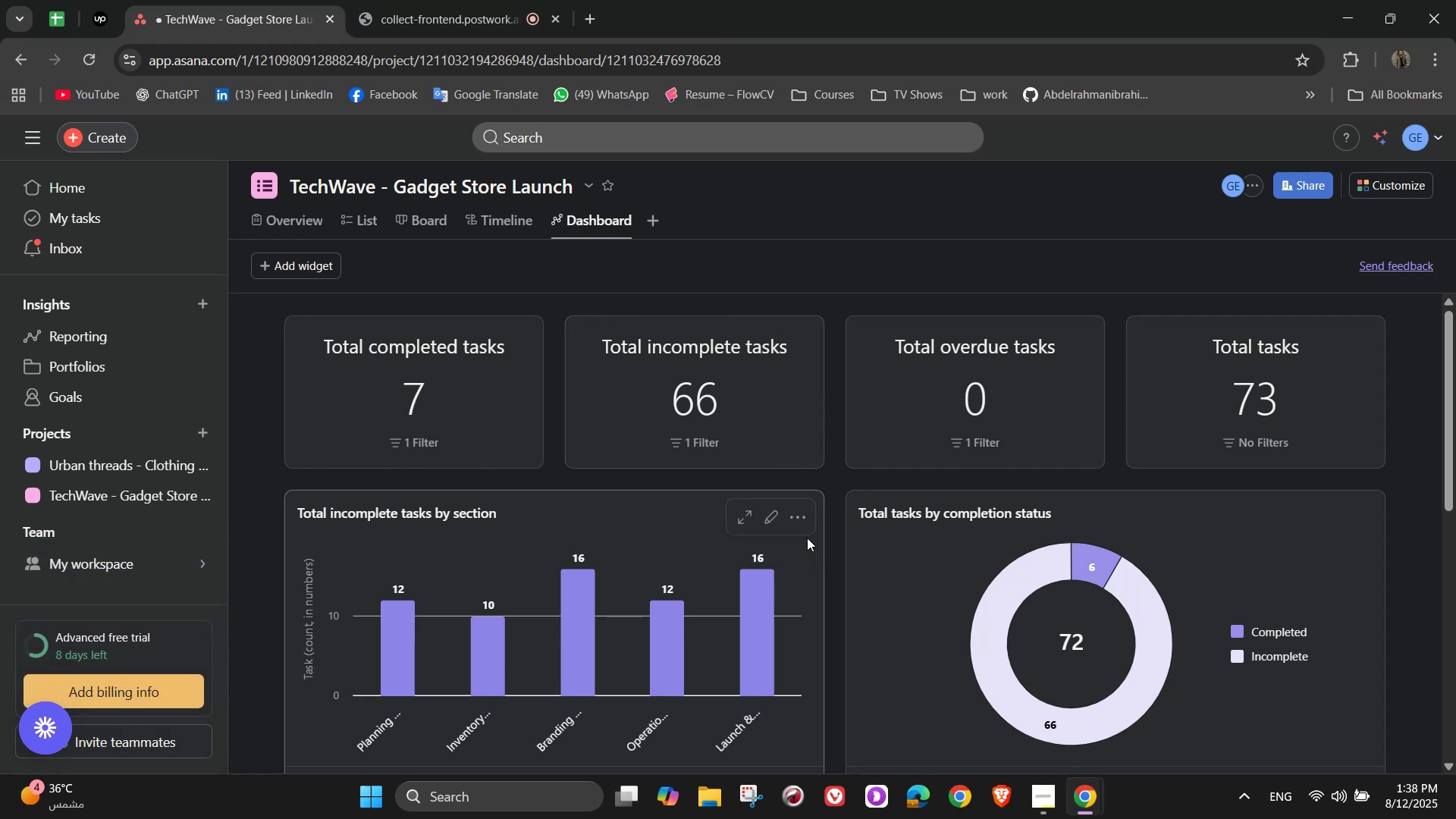 
left_click([802, 529])
 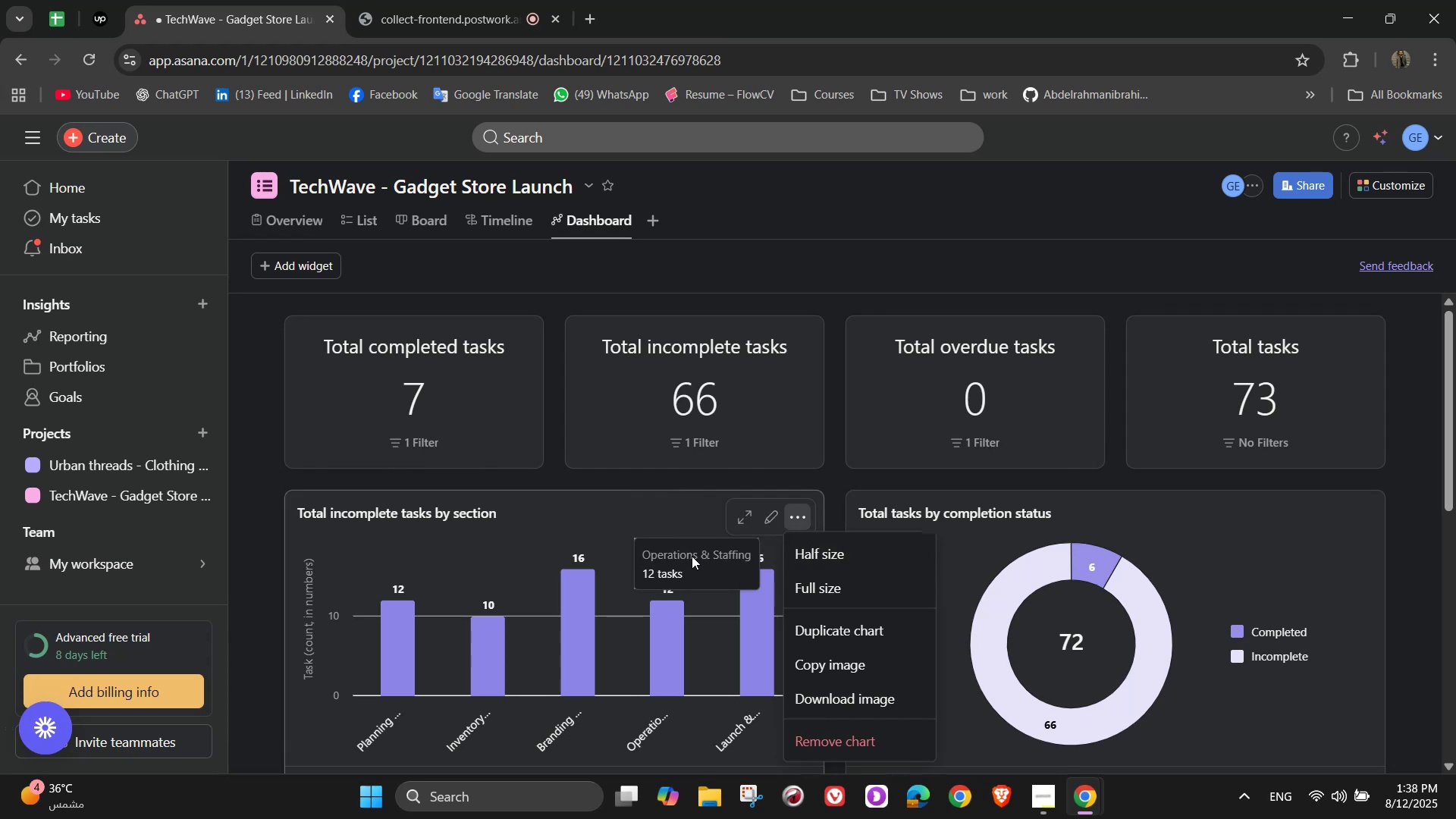 
left_click([667, 530])
 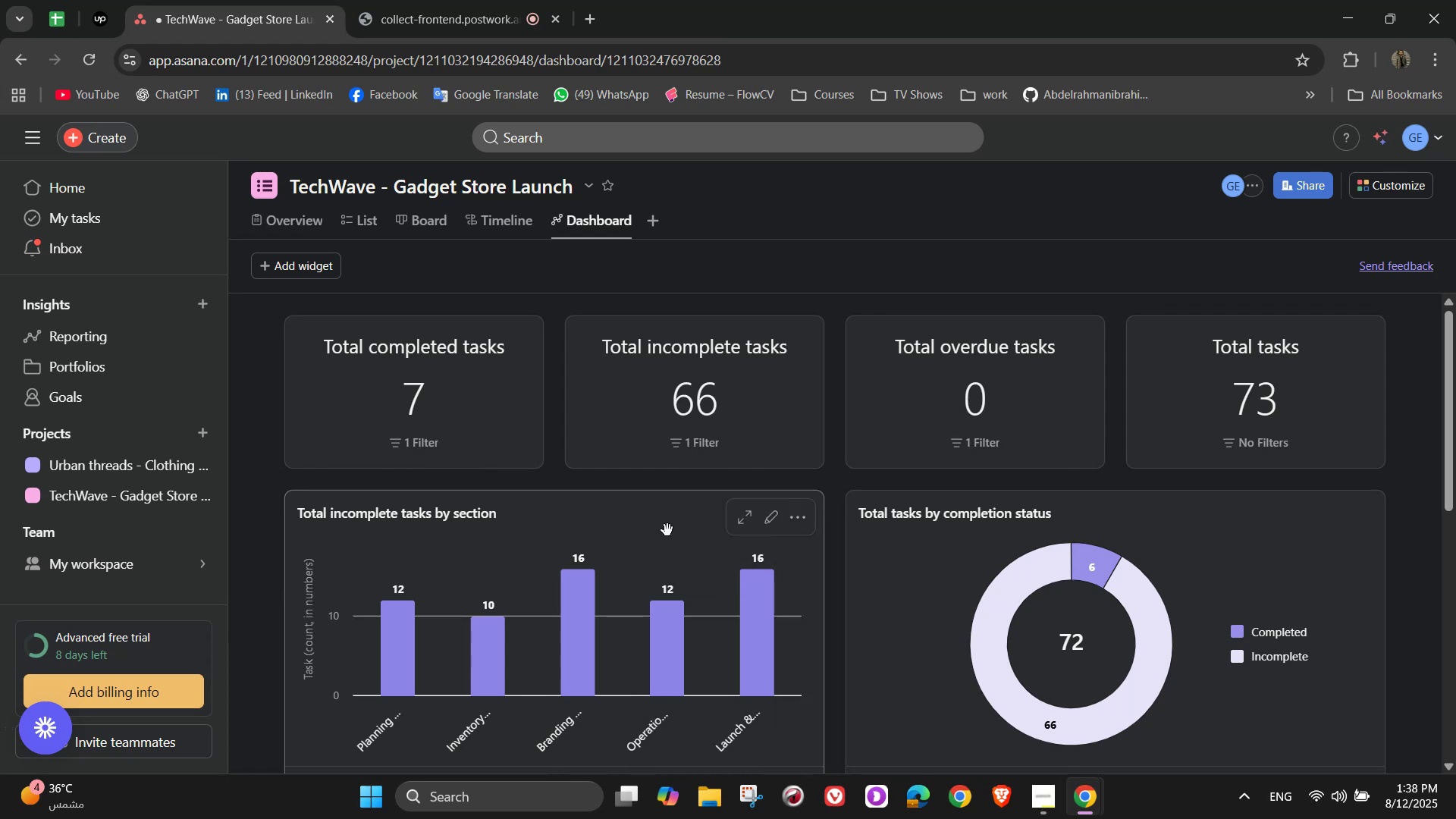 
scroll: coordinate [783, 456], scroll_direction: down, amount: 2.0
 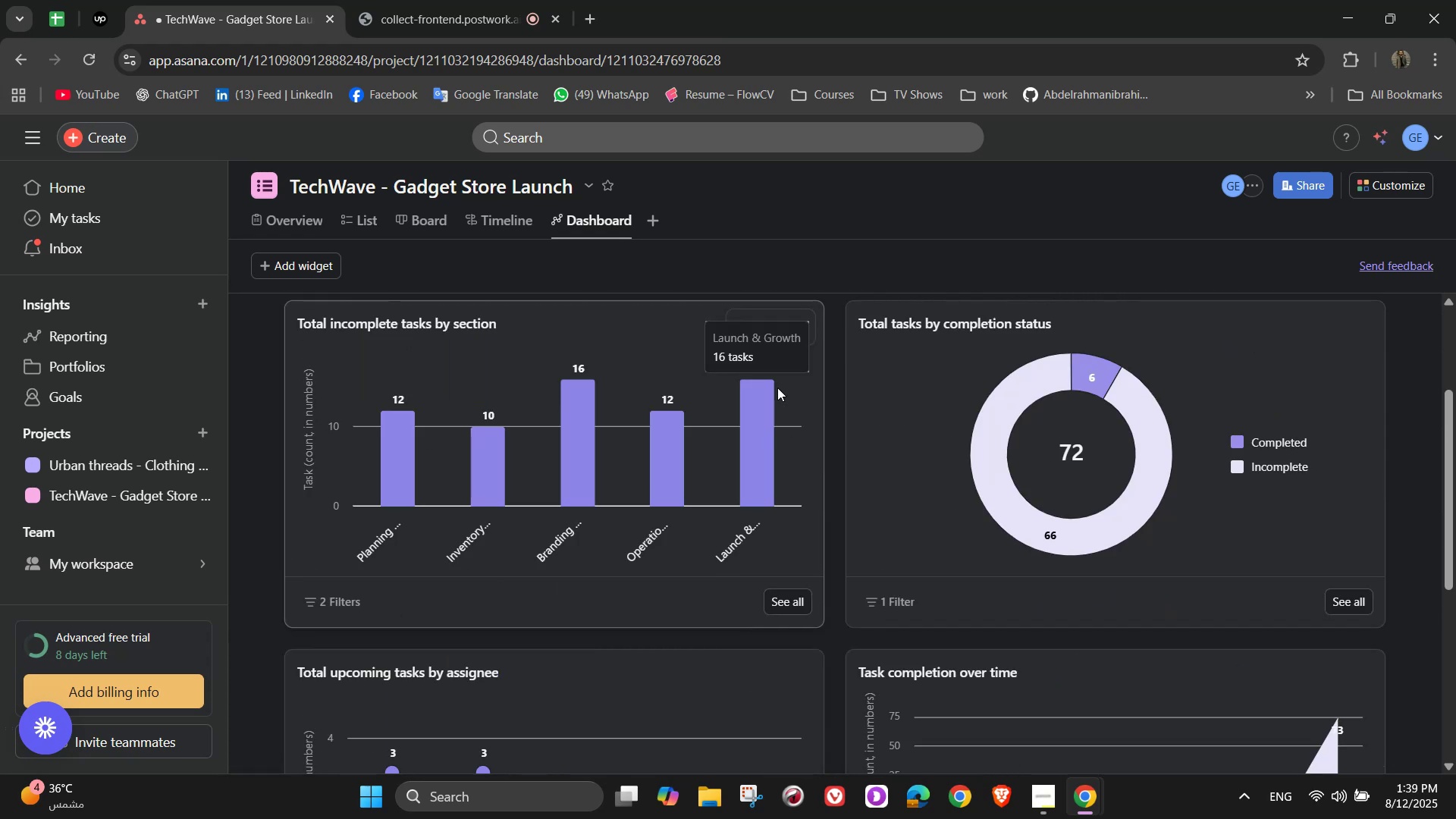 
scroll: coordinate [791, 428], scroll_direction: up, amount: 1.0
 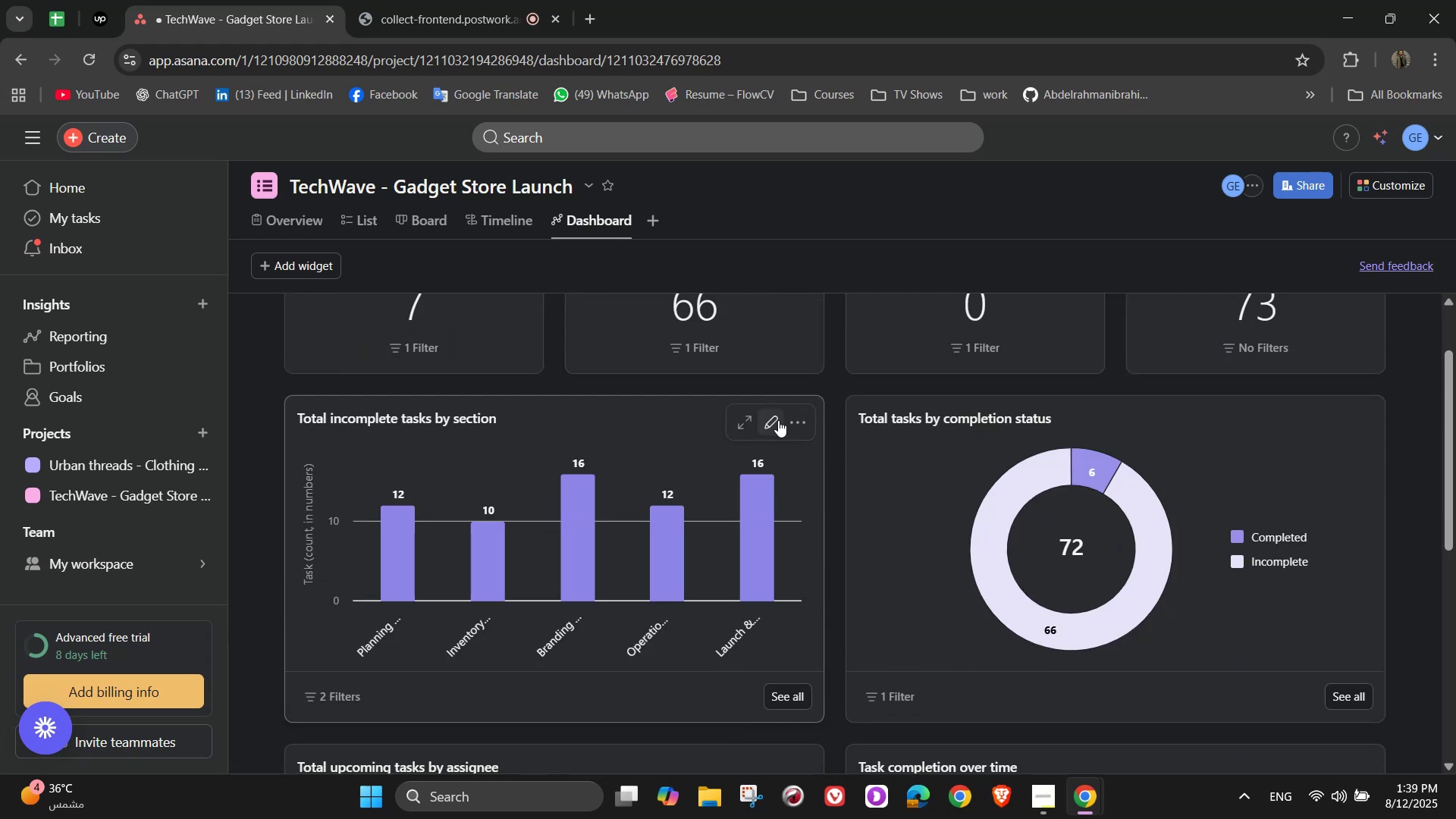 
left_click([796, 428])
 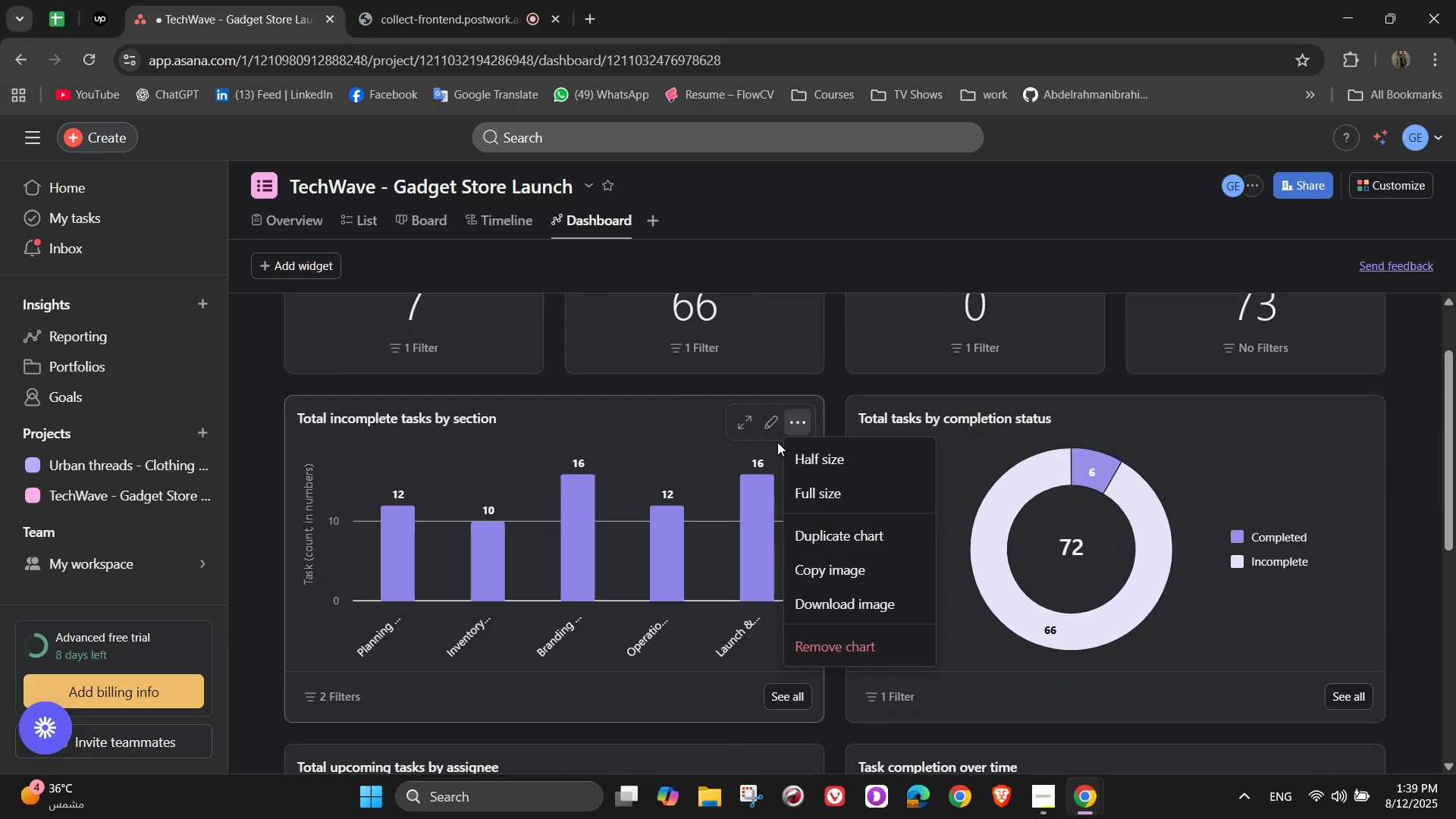 
left_click([778, 420])
 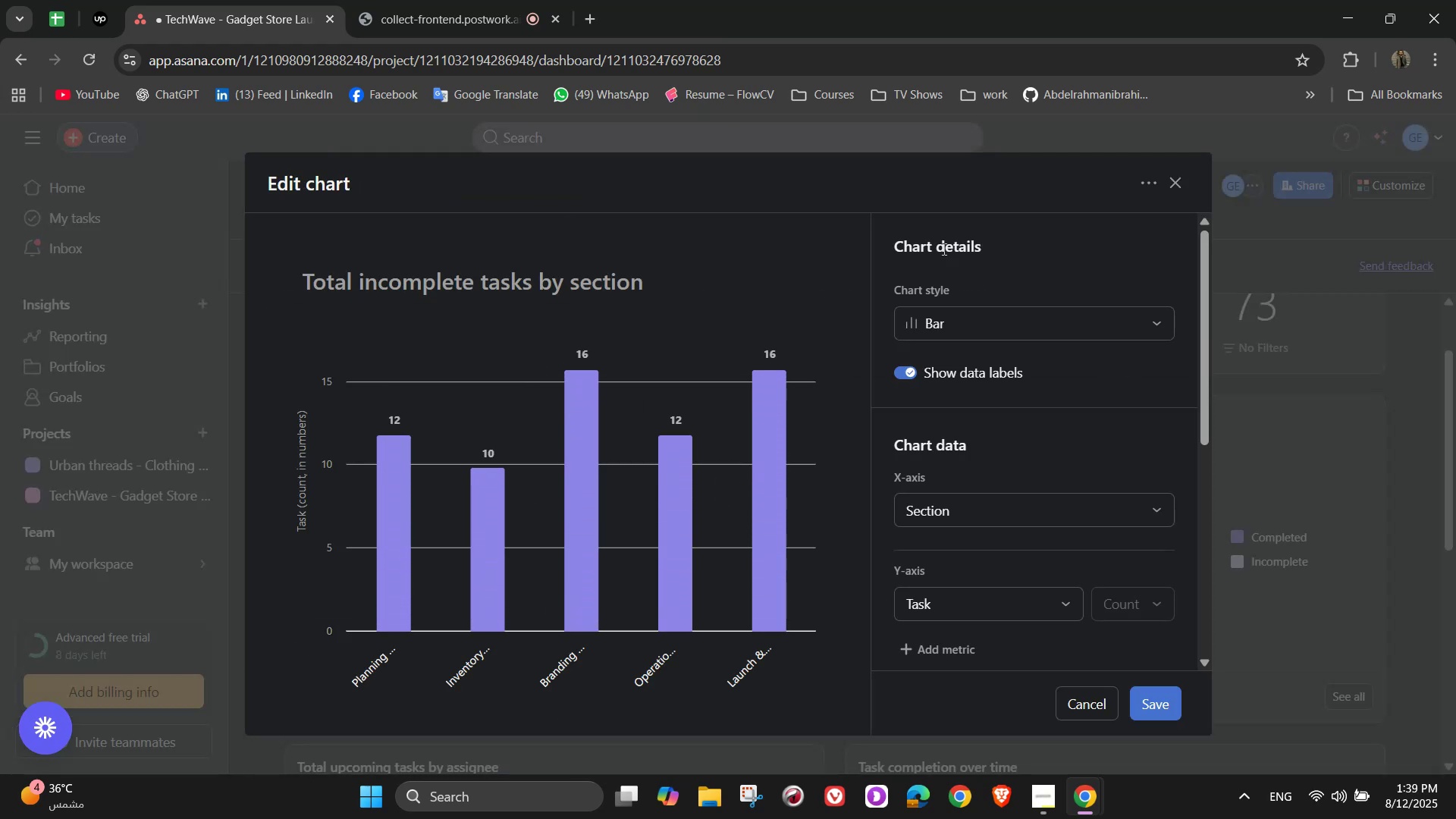 
left_click([959, 322])
 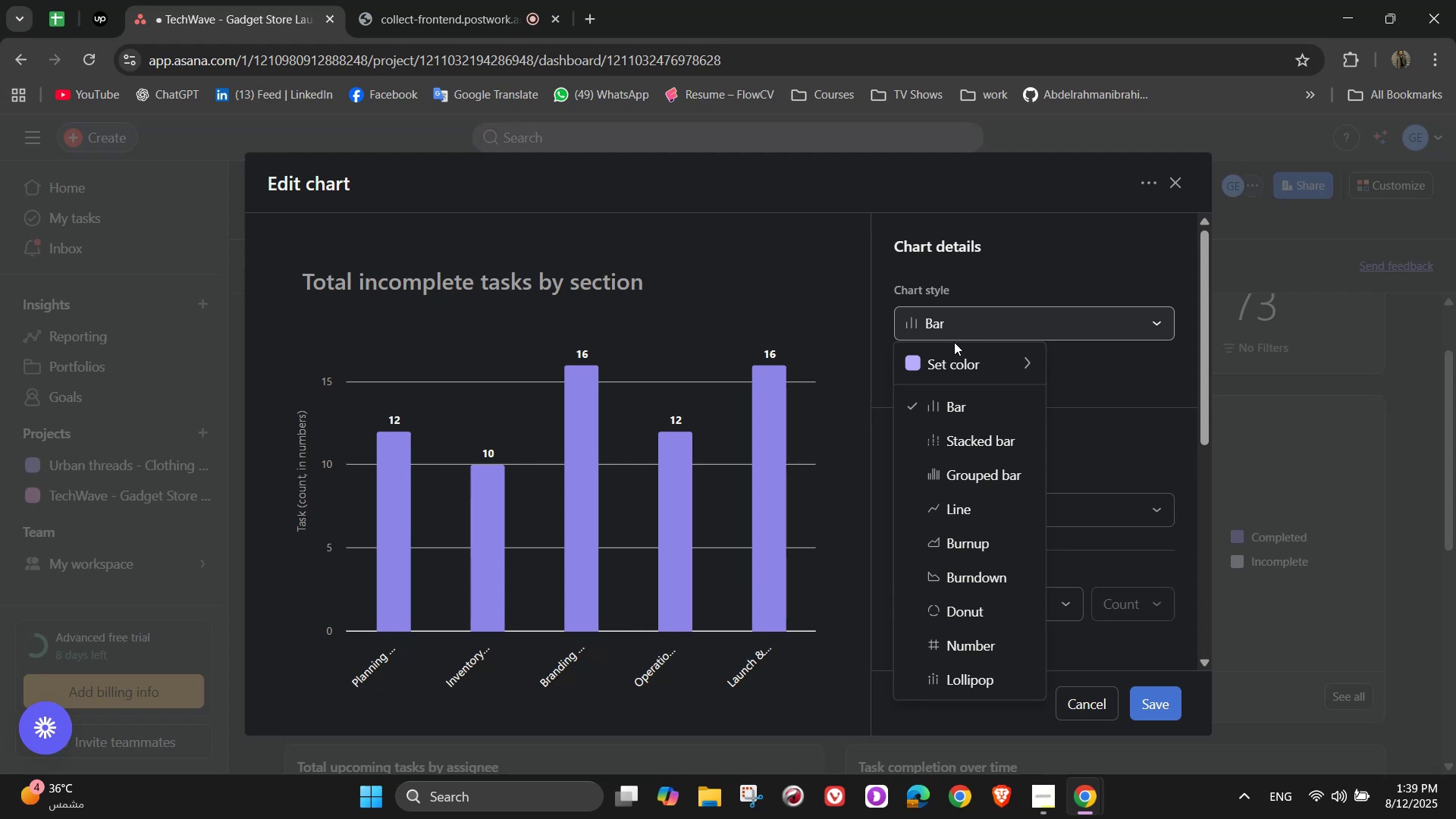 
wait(7.29)
 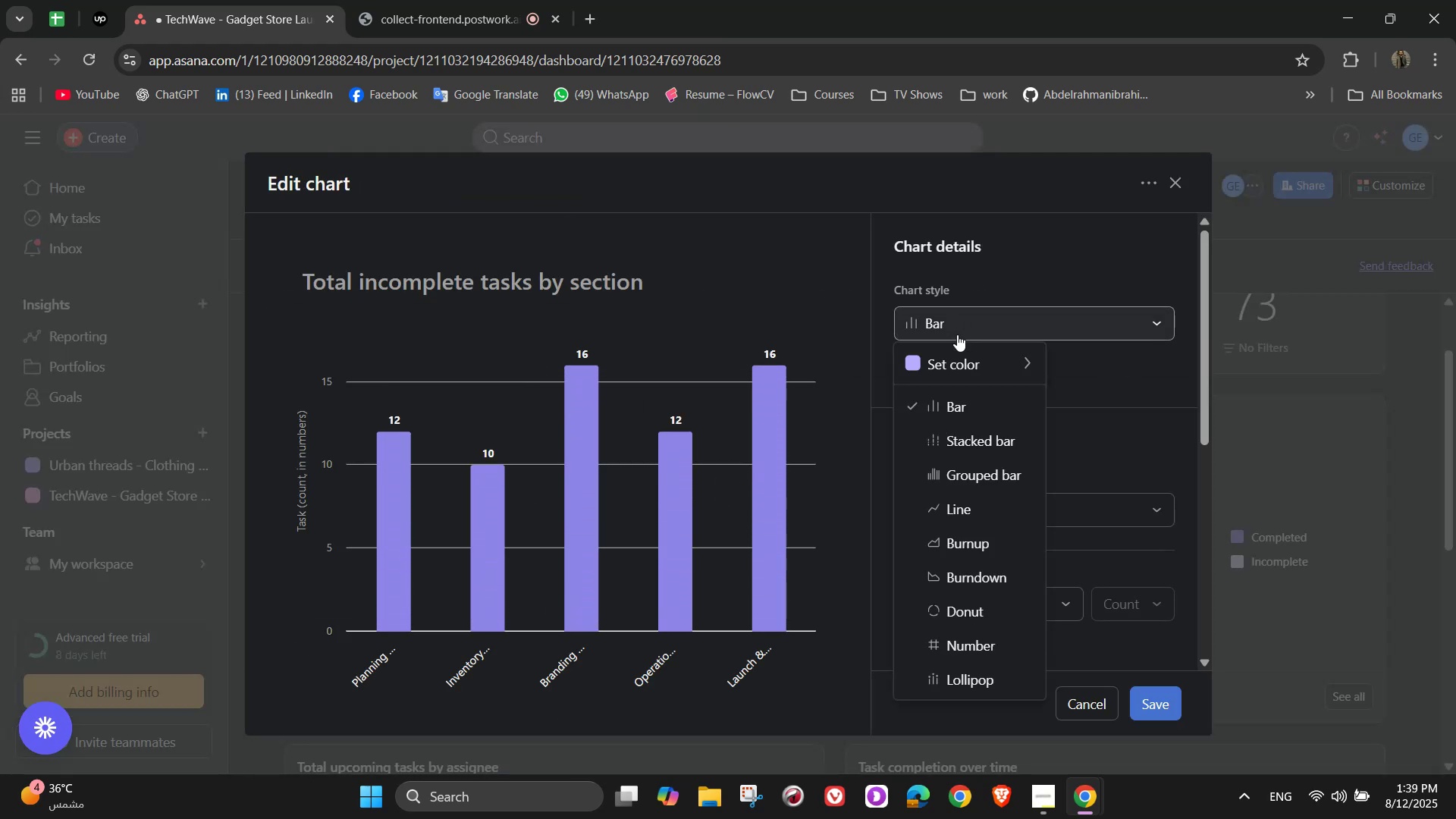 
left_click([1091, 394])
 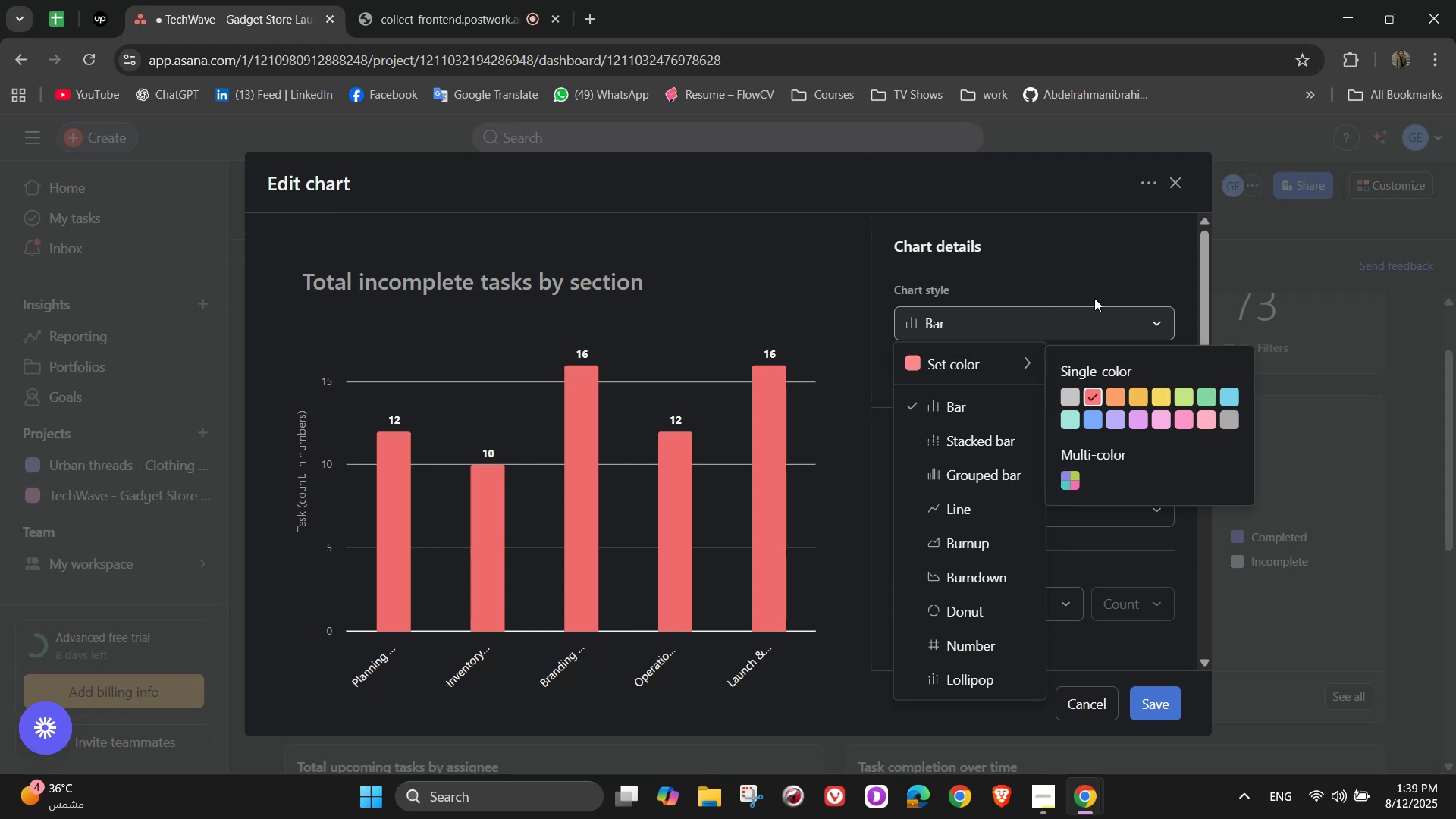 
left_click([1100, 276])
 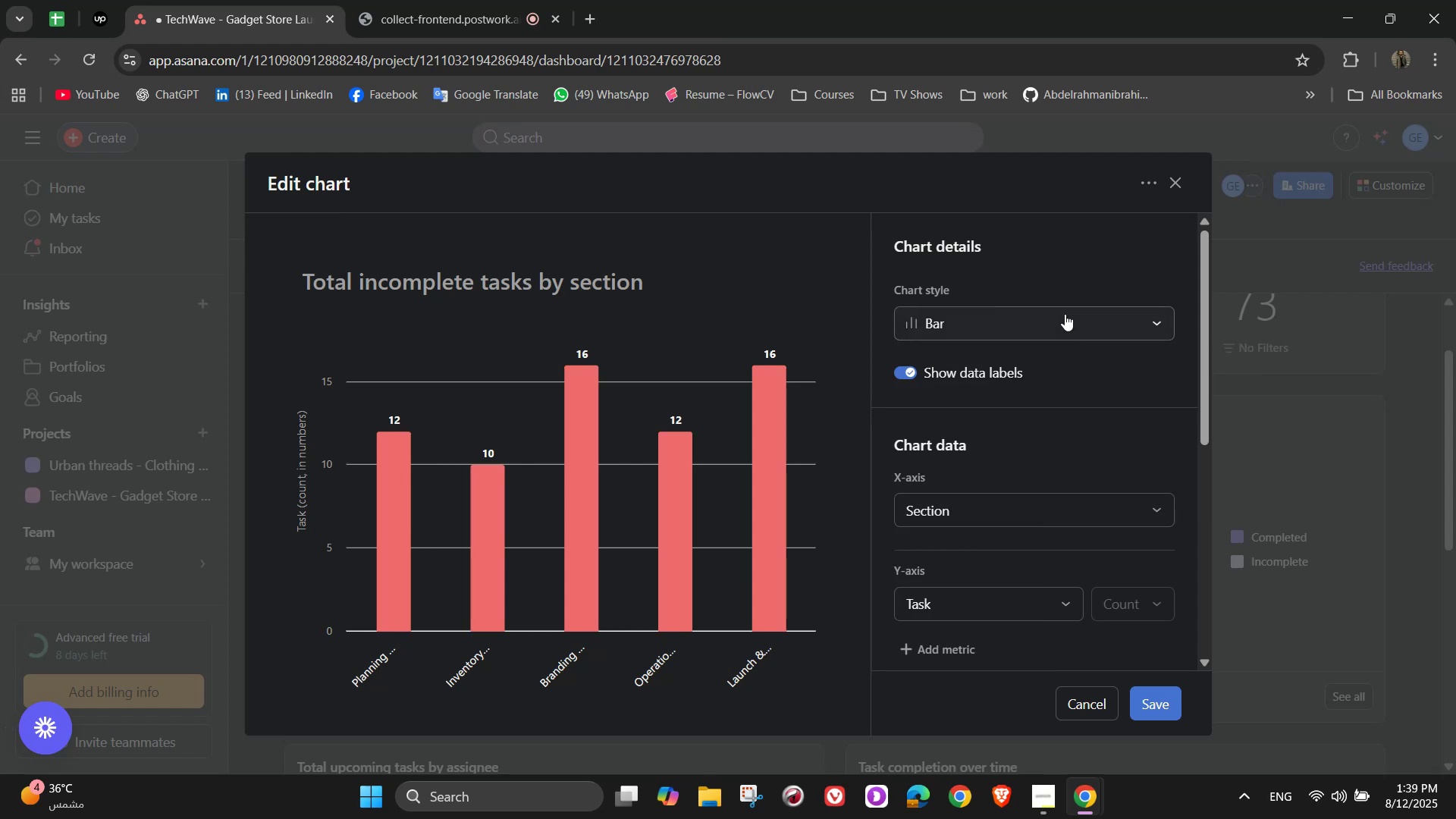 
left_click([1065, 317])
 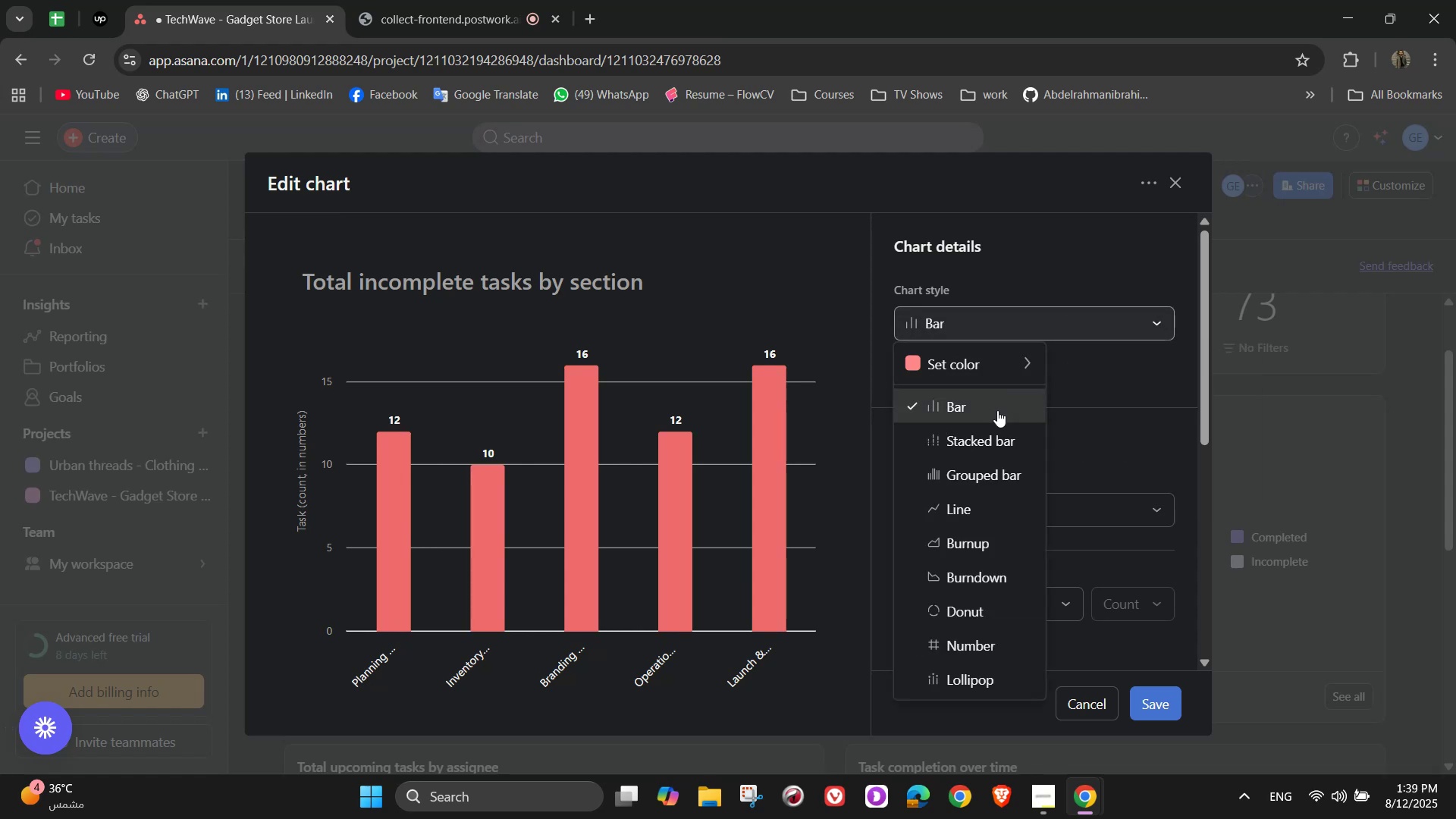 
left_click([995, 435])
 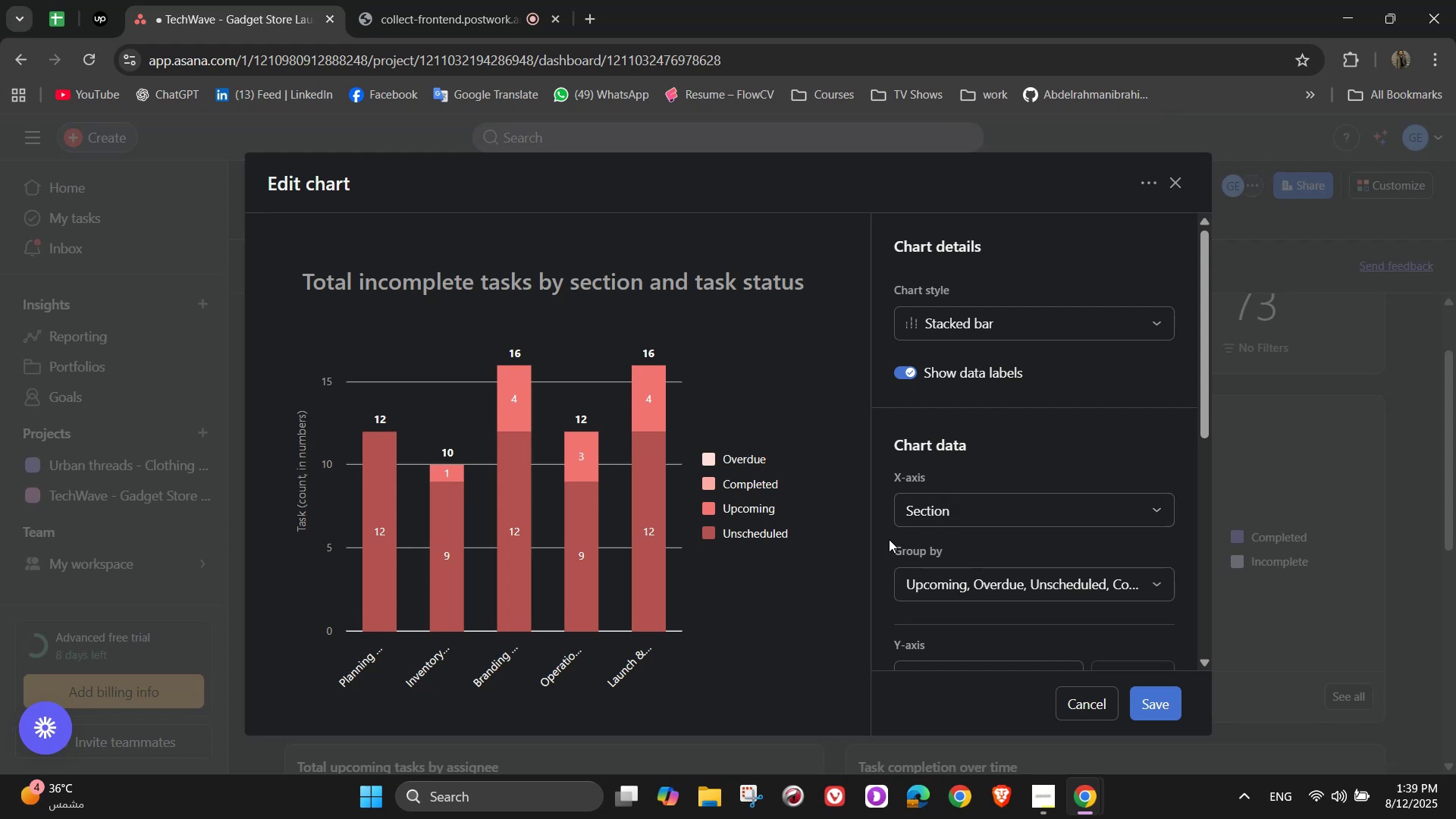 
wait(14.44)
 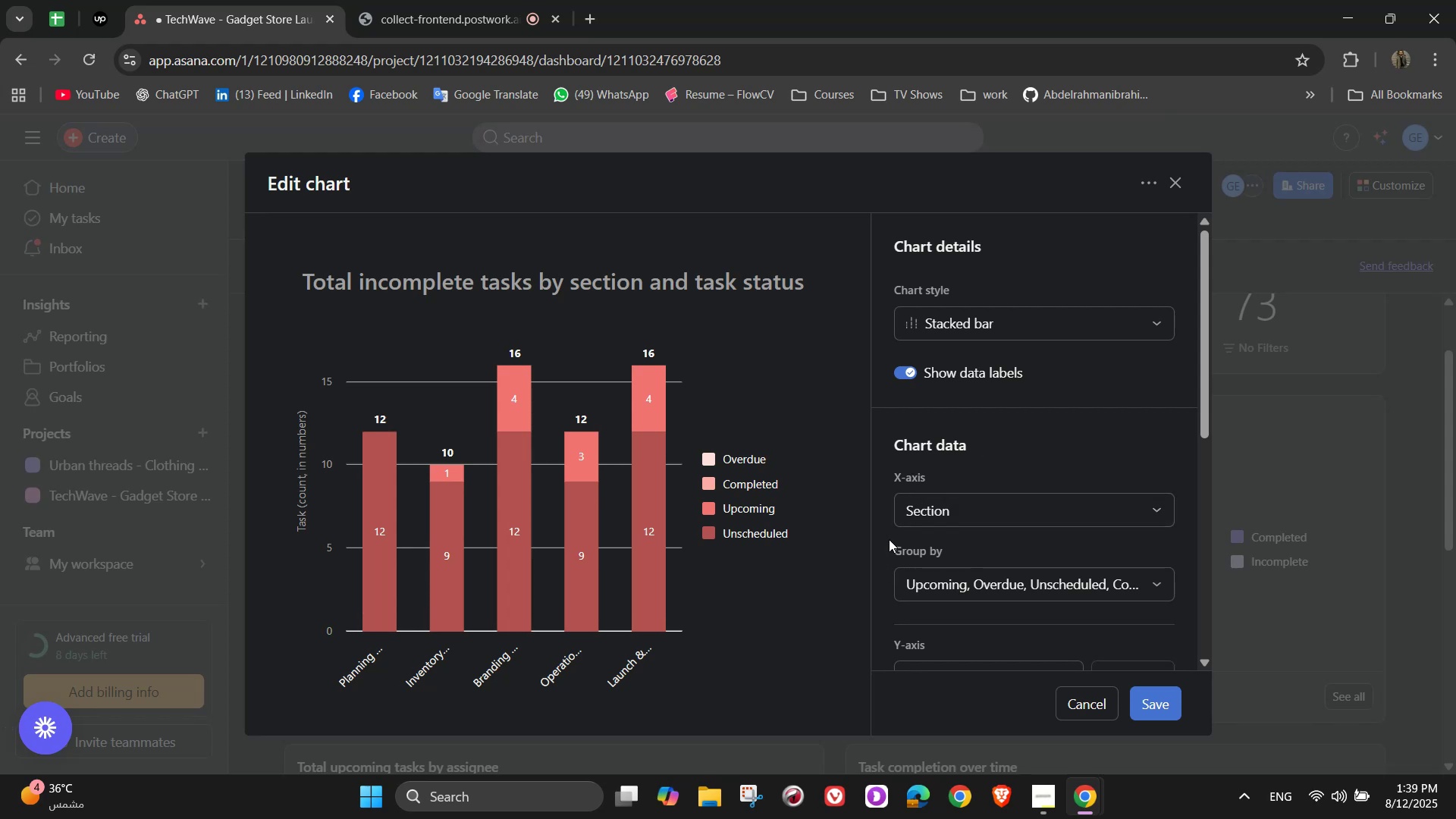 
scroll: coordinate [992, 538], scroll_direction: down, amount: 3.0
 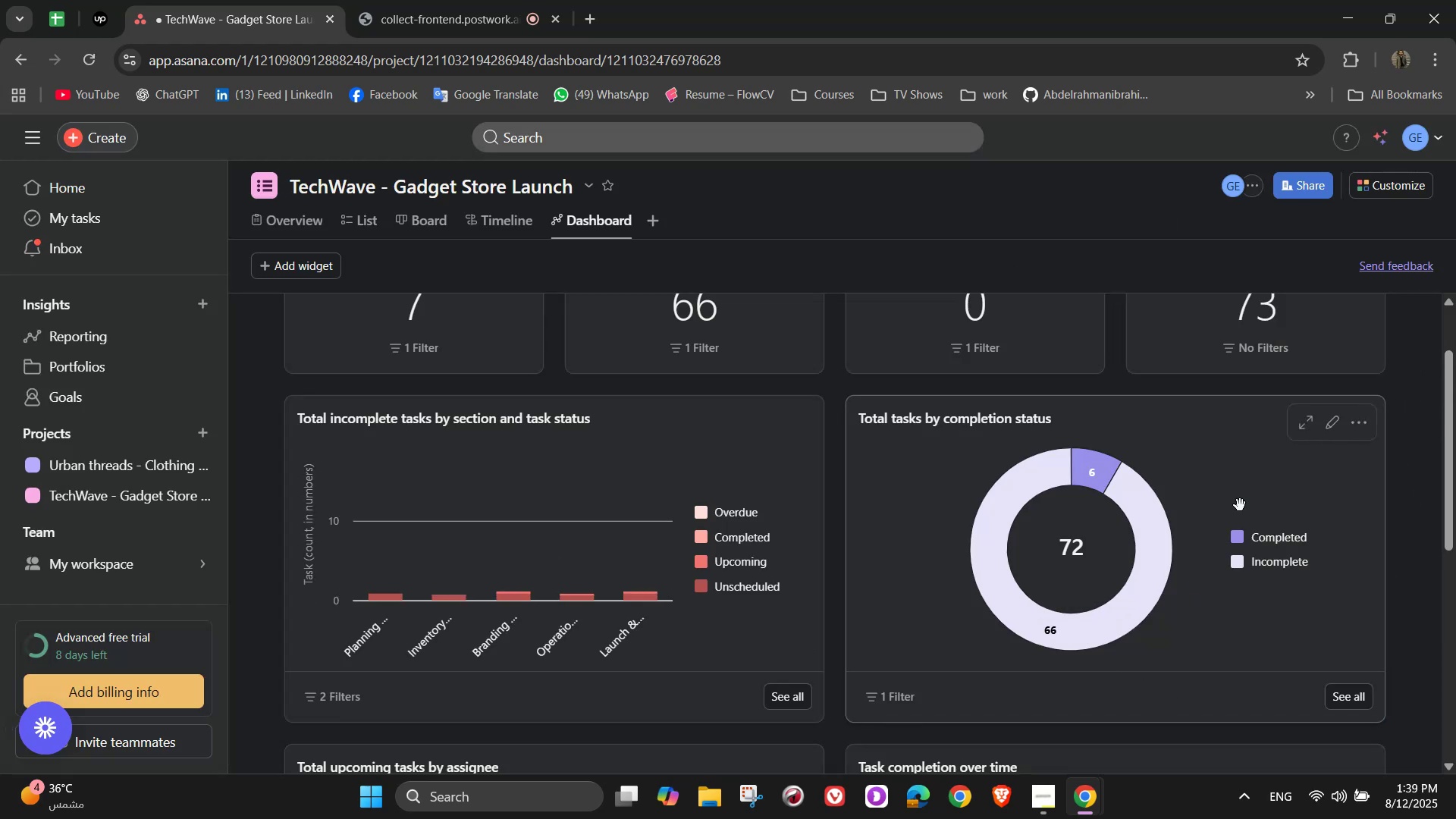 
left_click([1329, 427])
 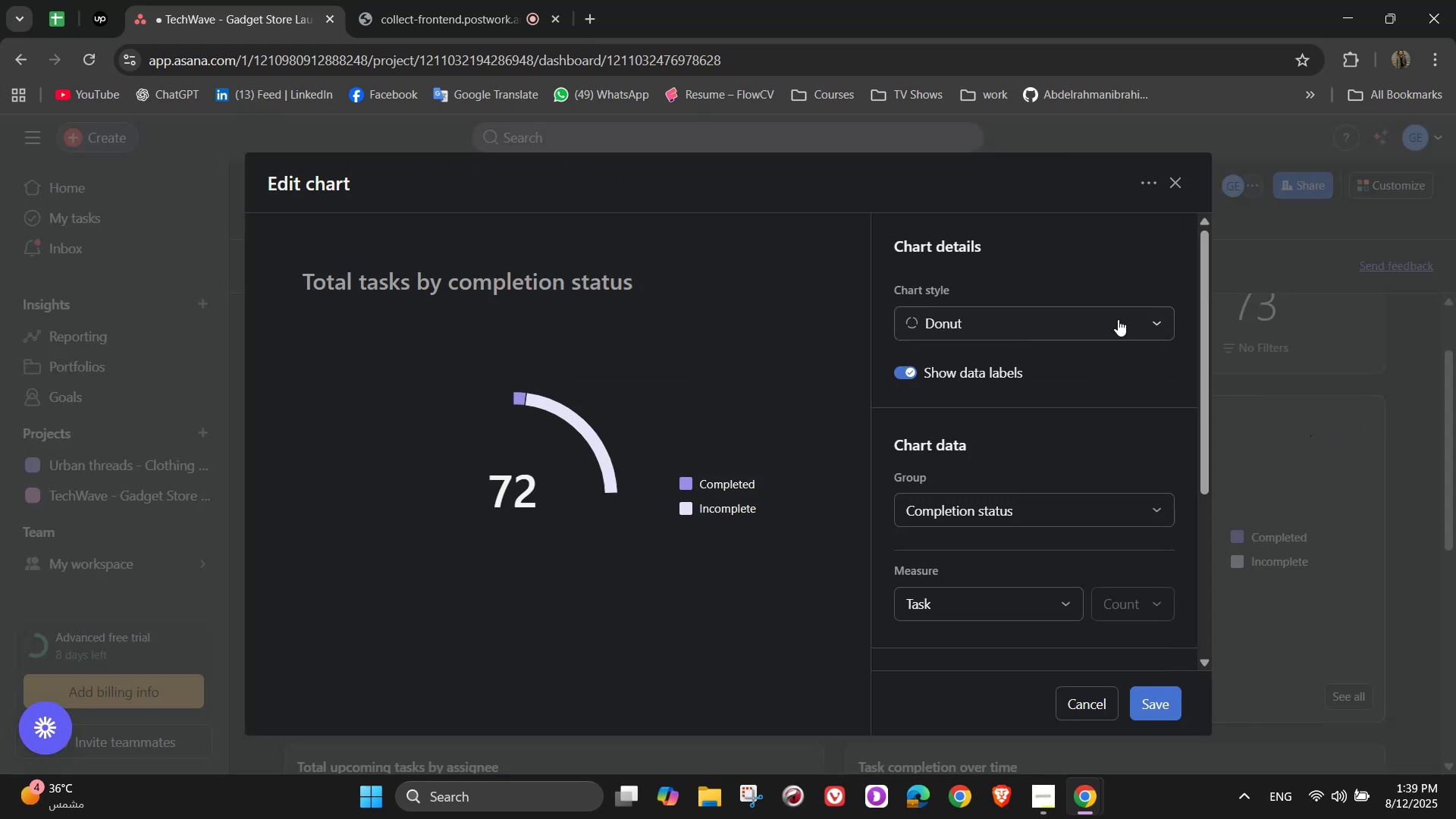 
left_click([1118, 319])
 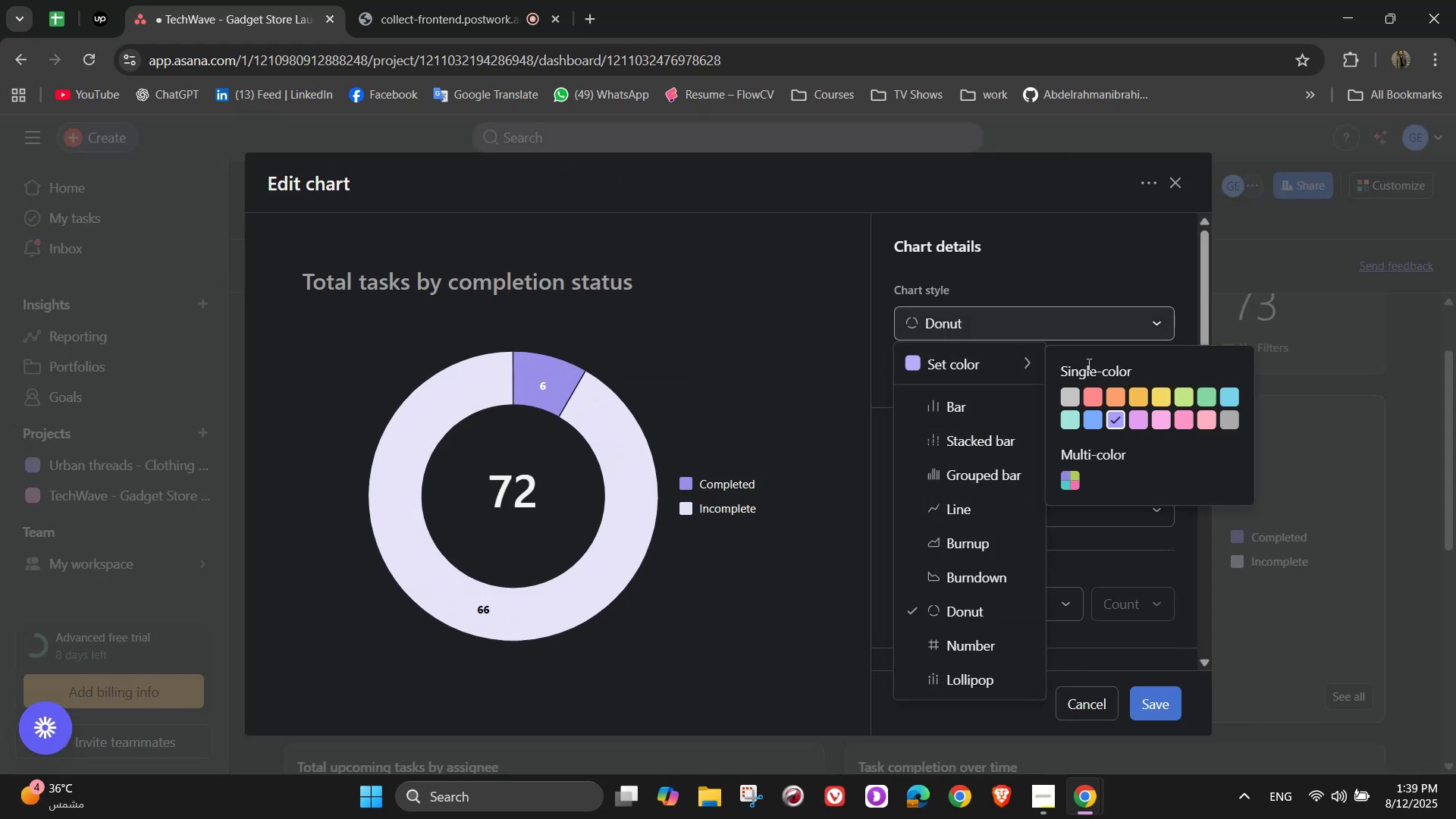 
left_click([1095, 398])
 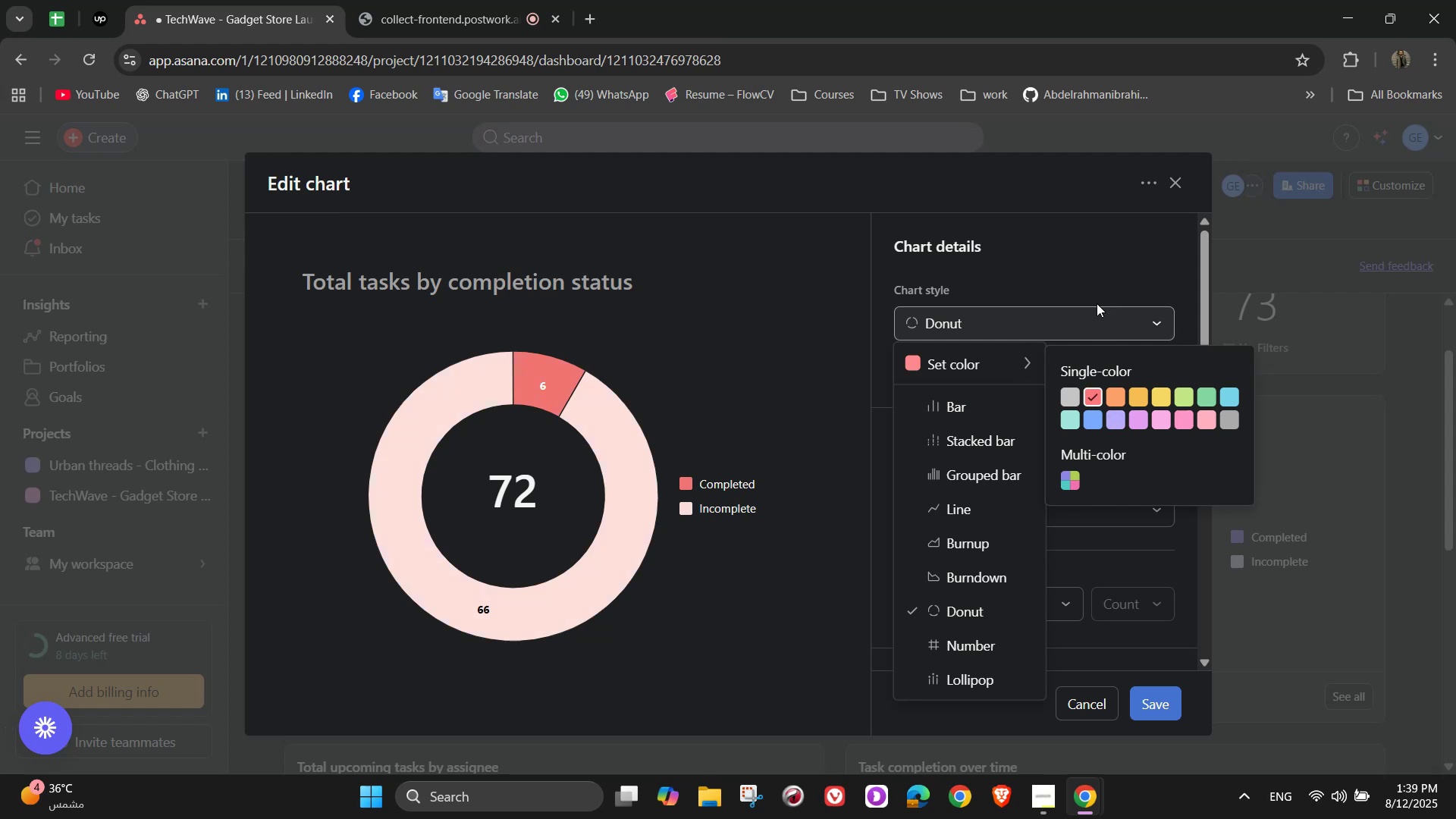 
left_click([1101, 268])
 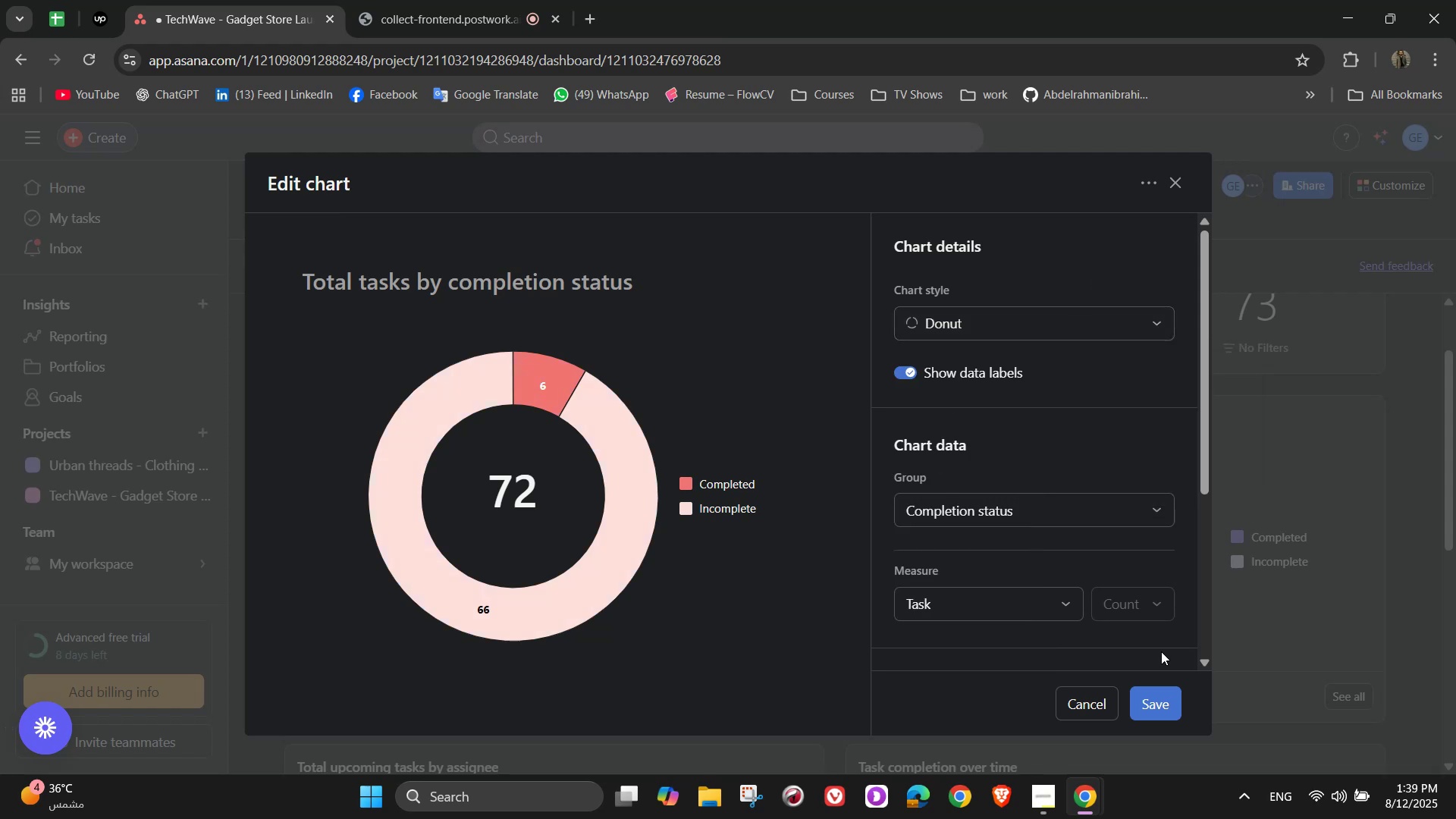 
left_click([1160, 694])
 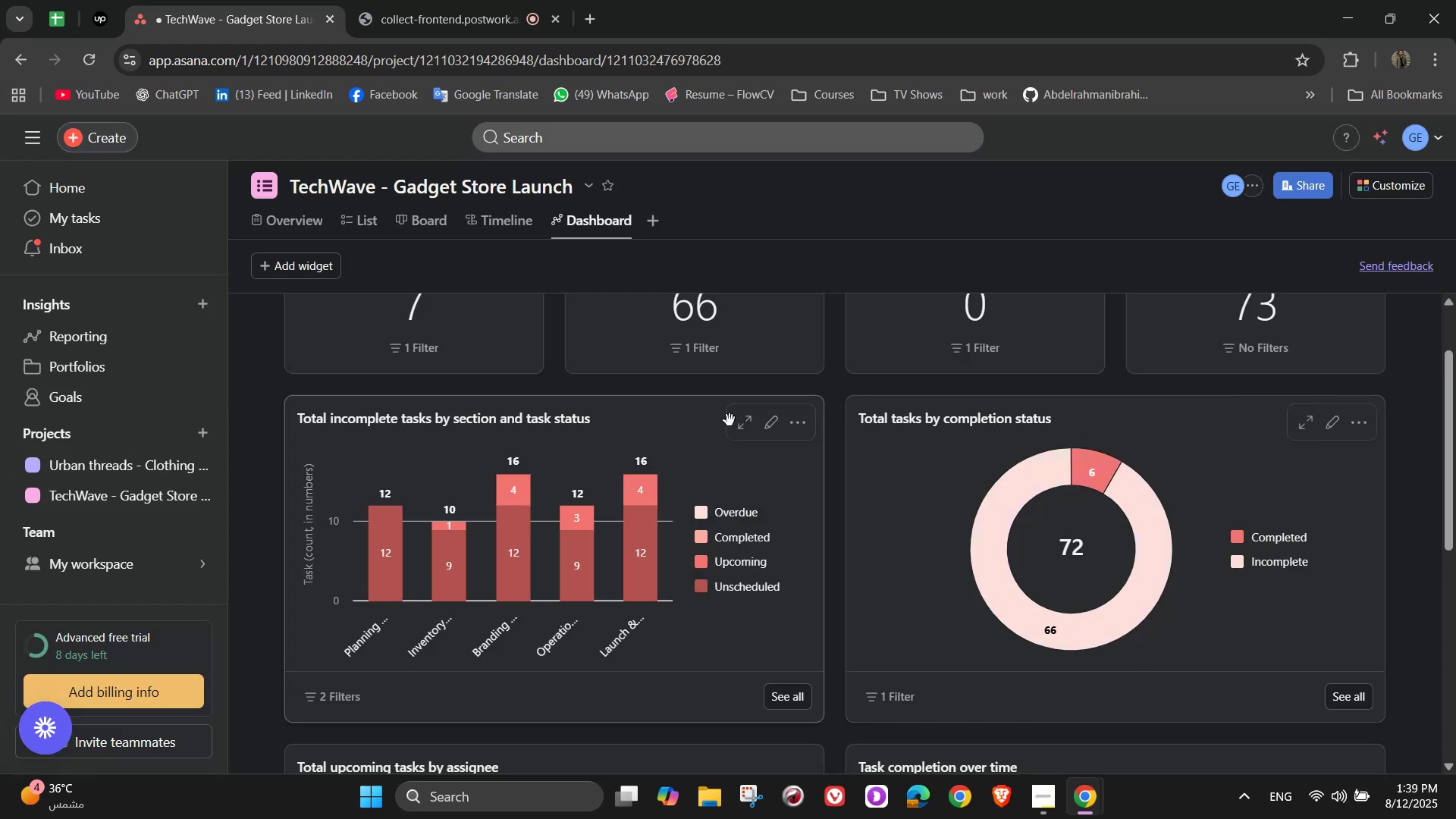 
scroll: coordinate [999, 349], scroll_direction: up, amount: 2.0
 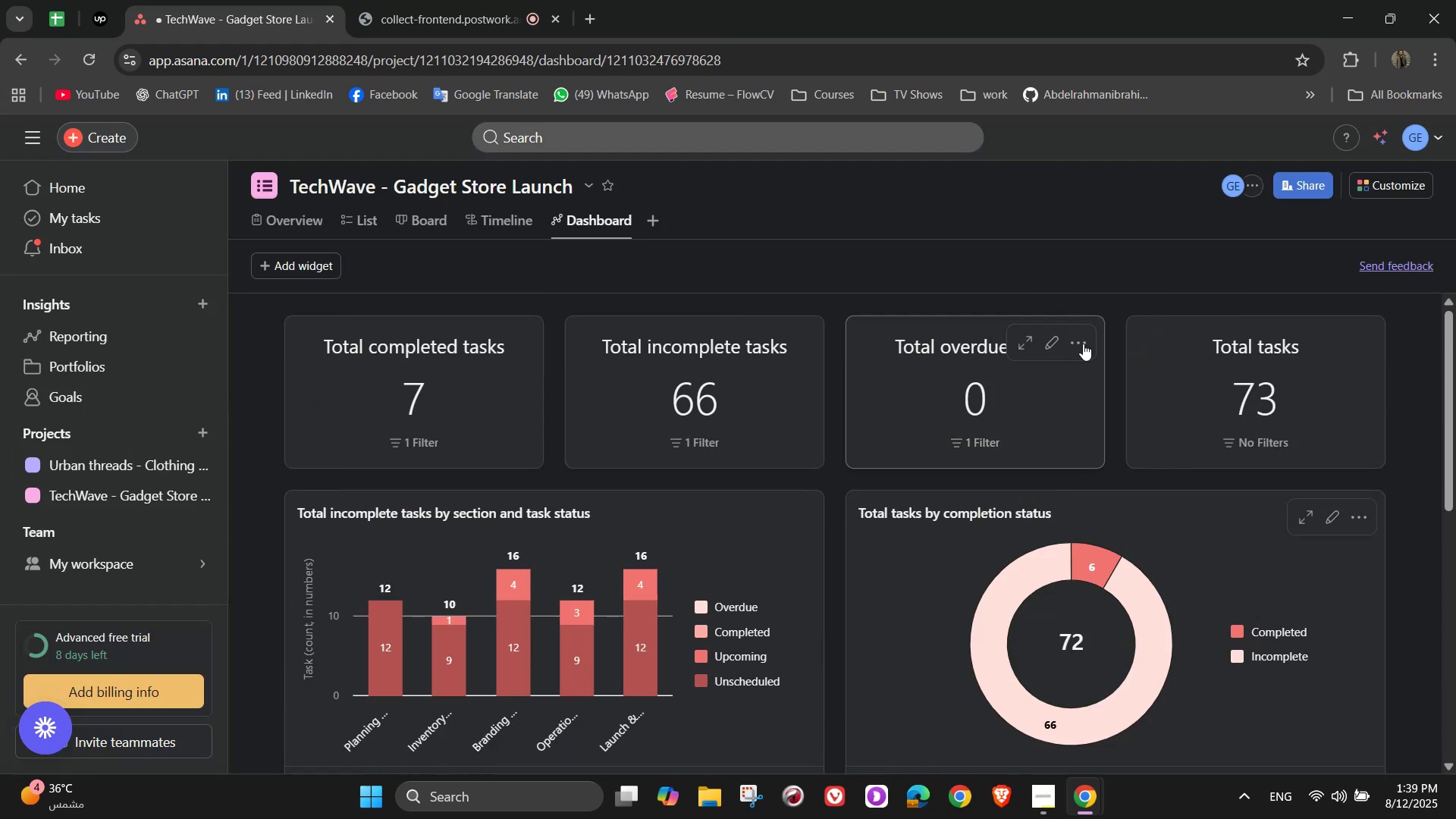 
left_click([1084, 340])
 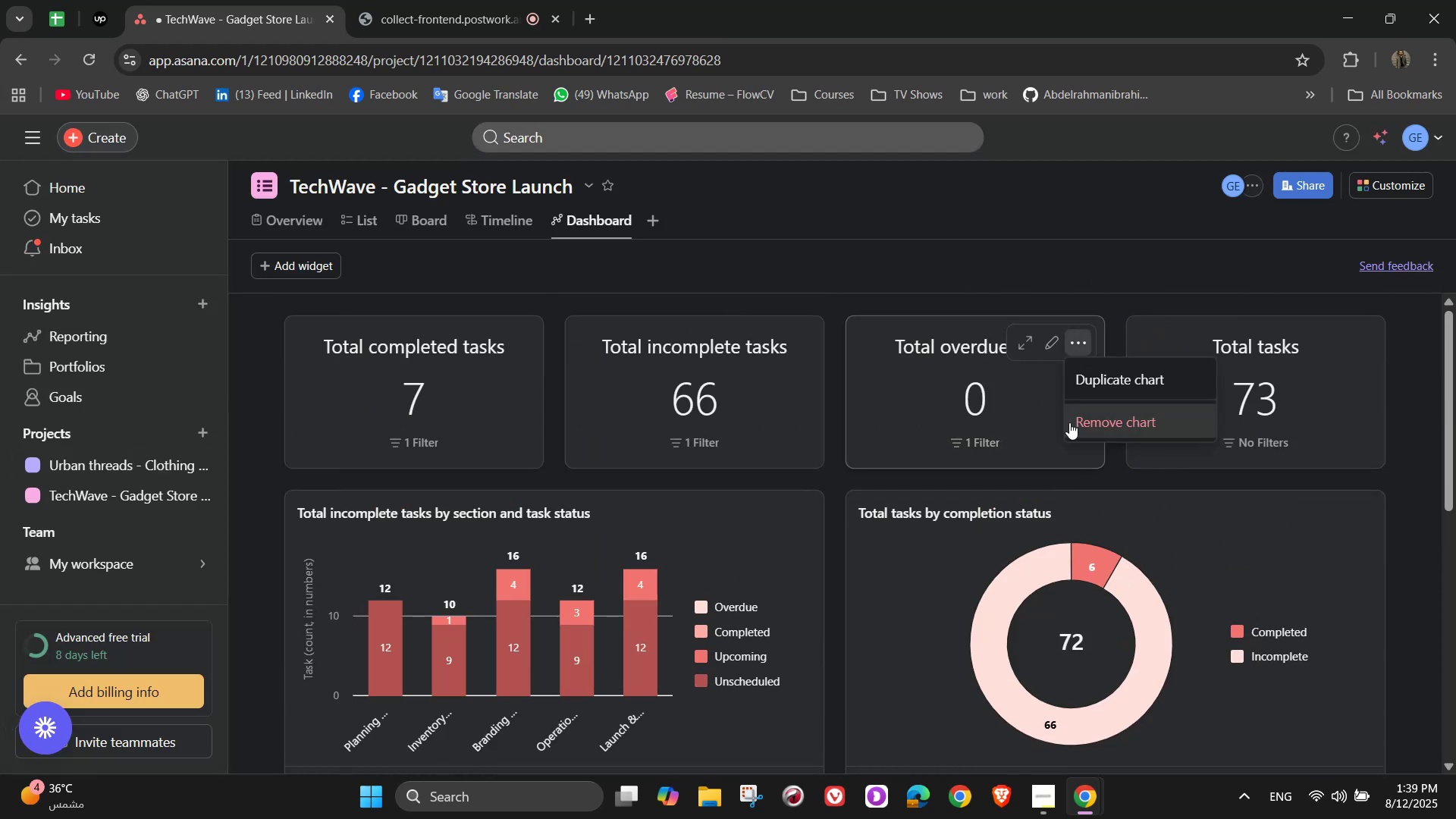 
left_click([1087, 420])
 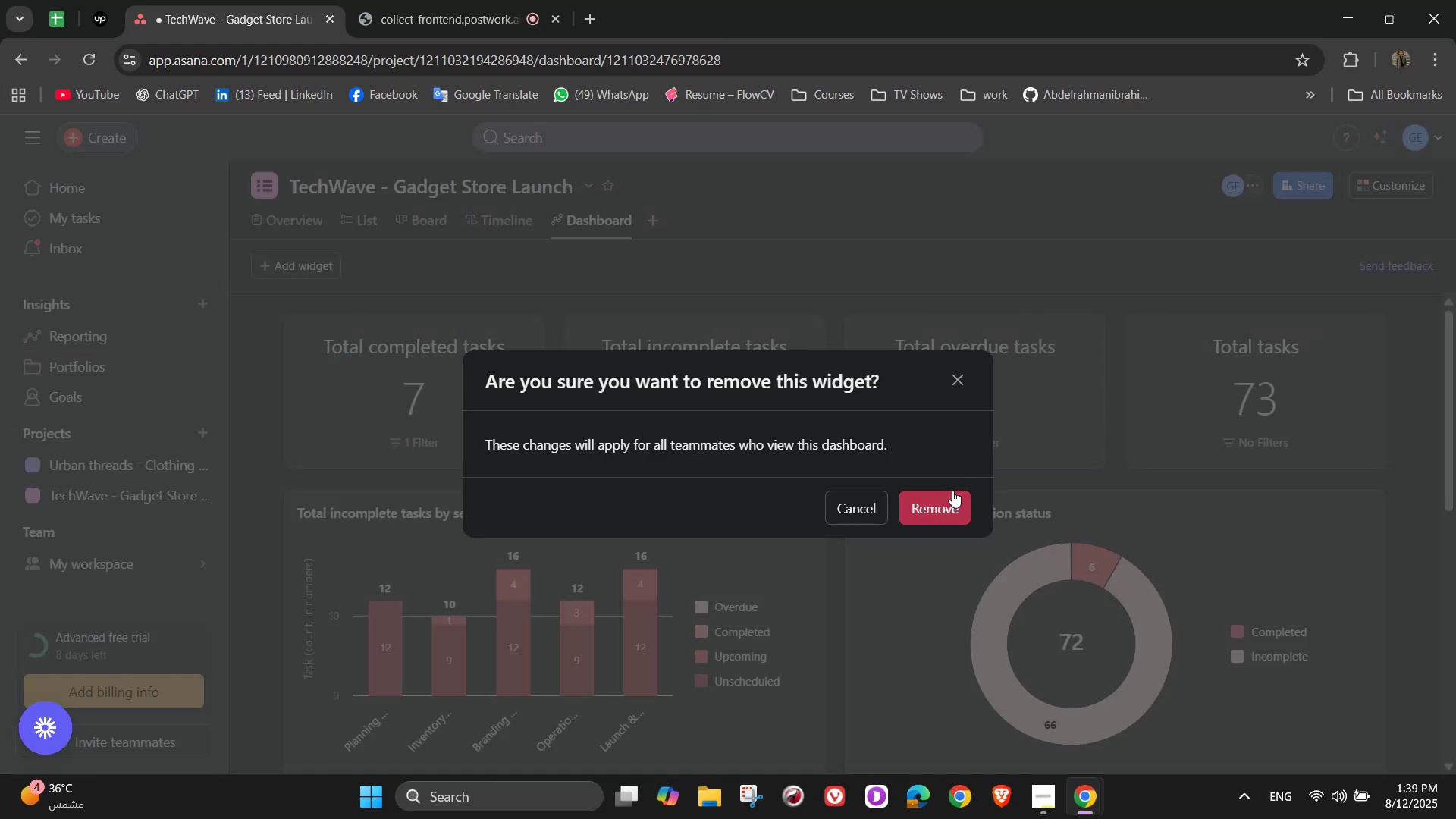 
left_click([952, 501])
 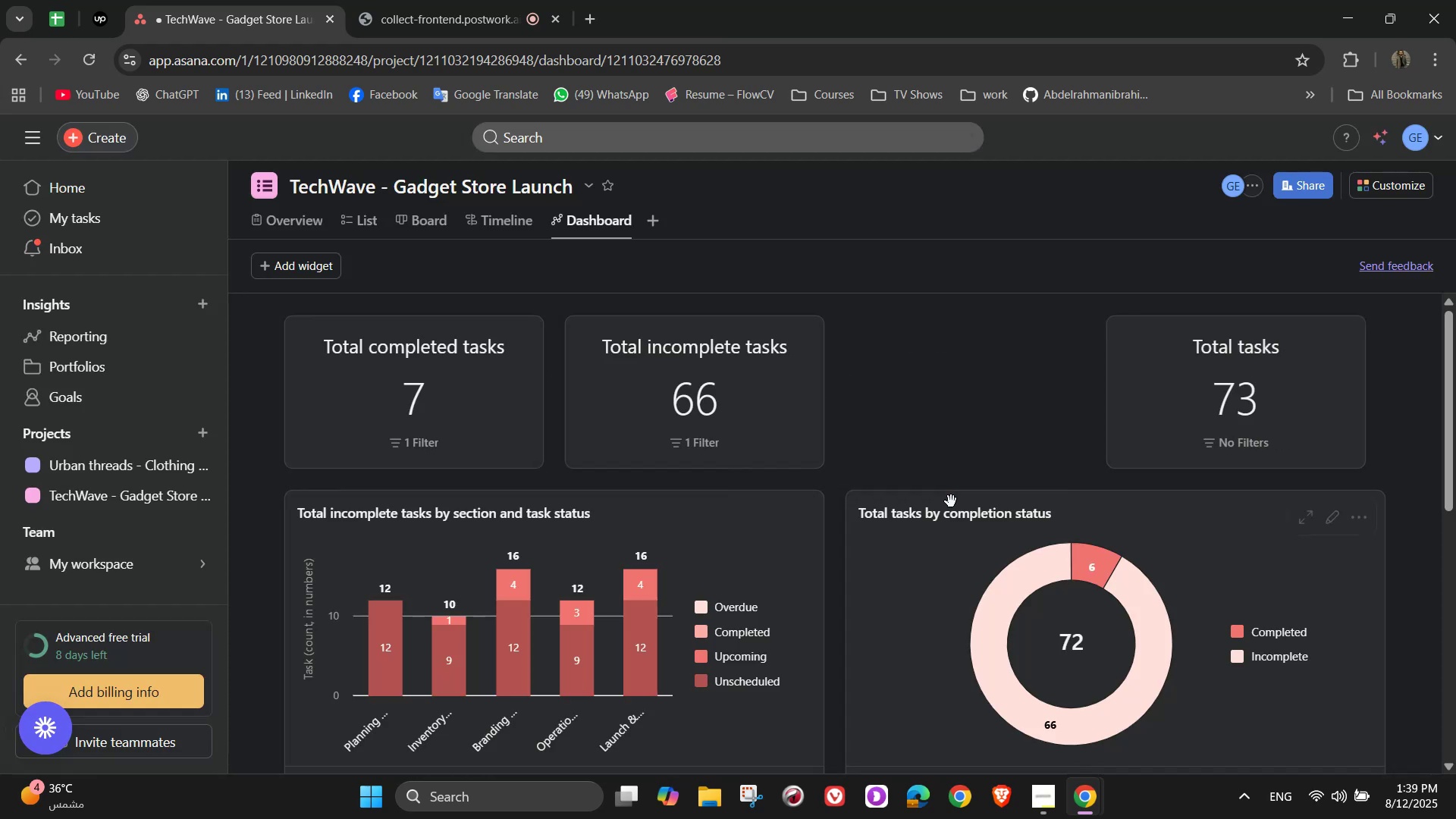 
scroll: coordinate [592, 595], scroll_direction: down, amount: 8.0
 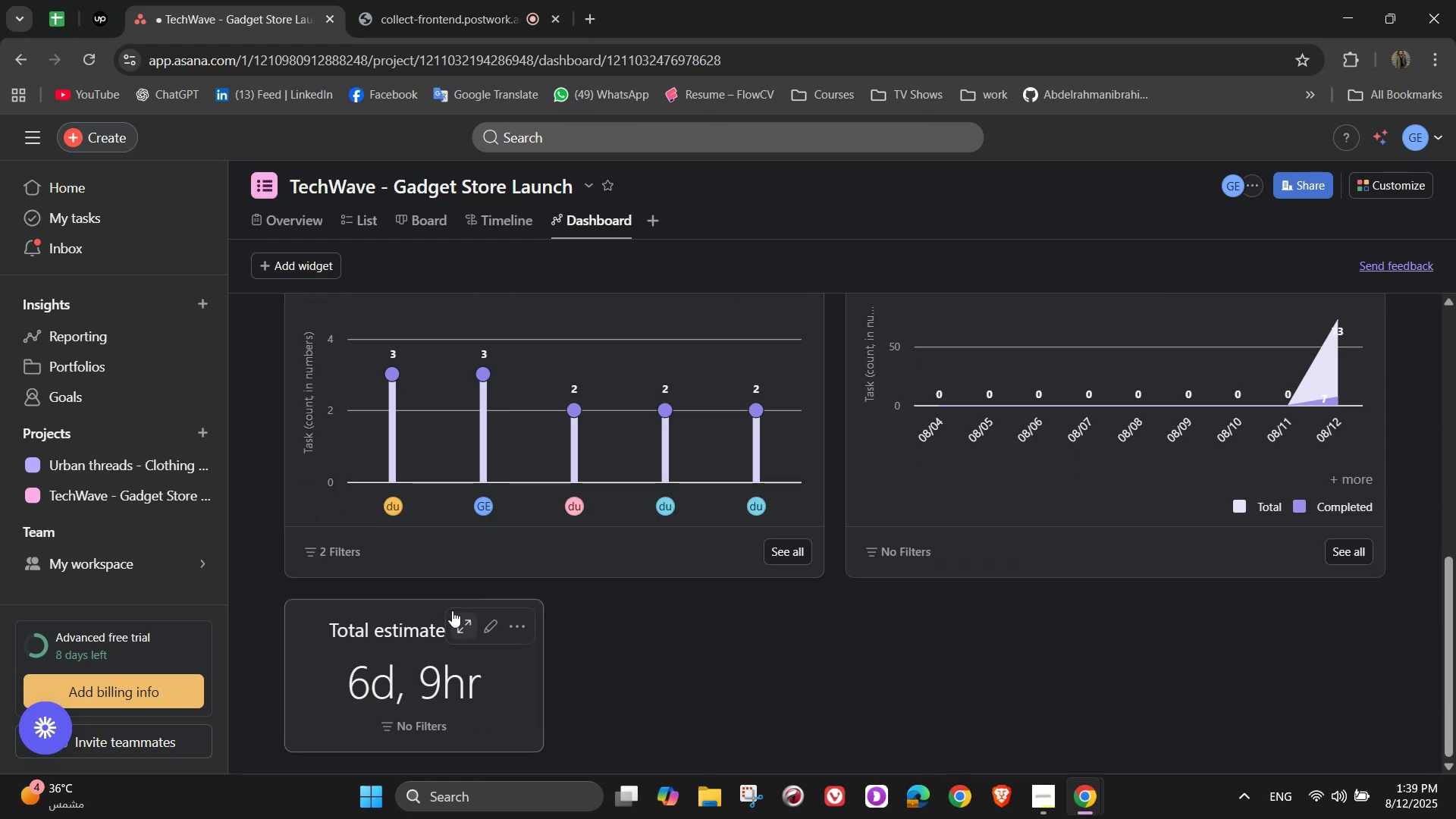 
left_click_drag(start_coordinate=[425, 610], to_coordinate=[1000, 353])
 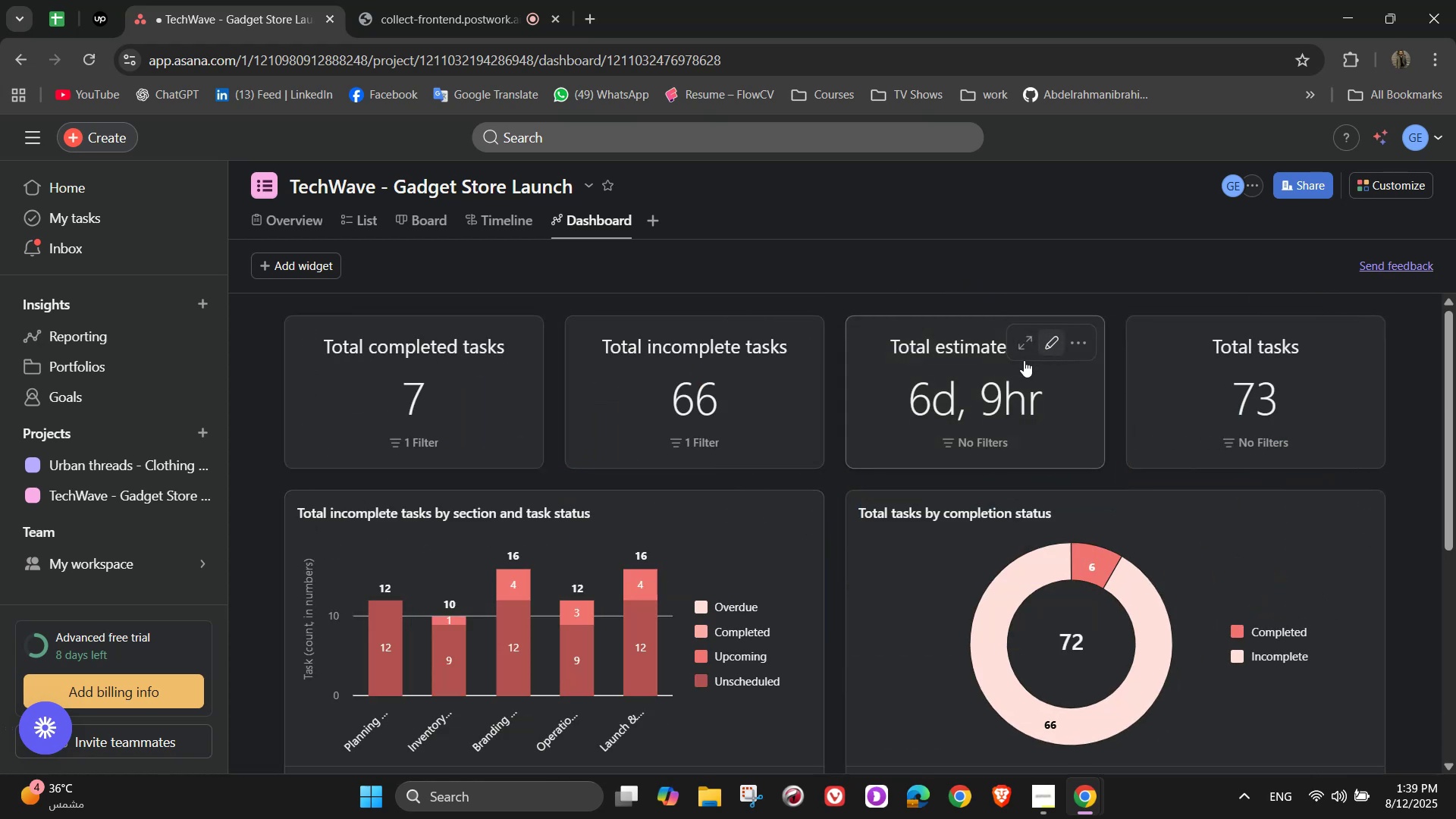 
scroll: coordinate [913, 442], scroll_direction: down, amount: 7.0
 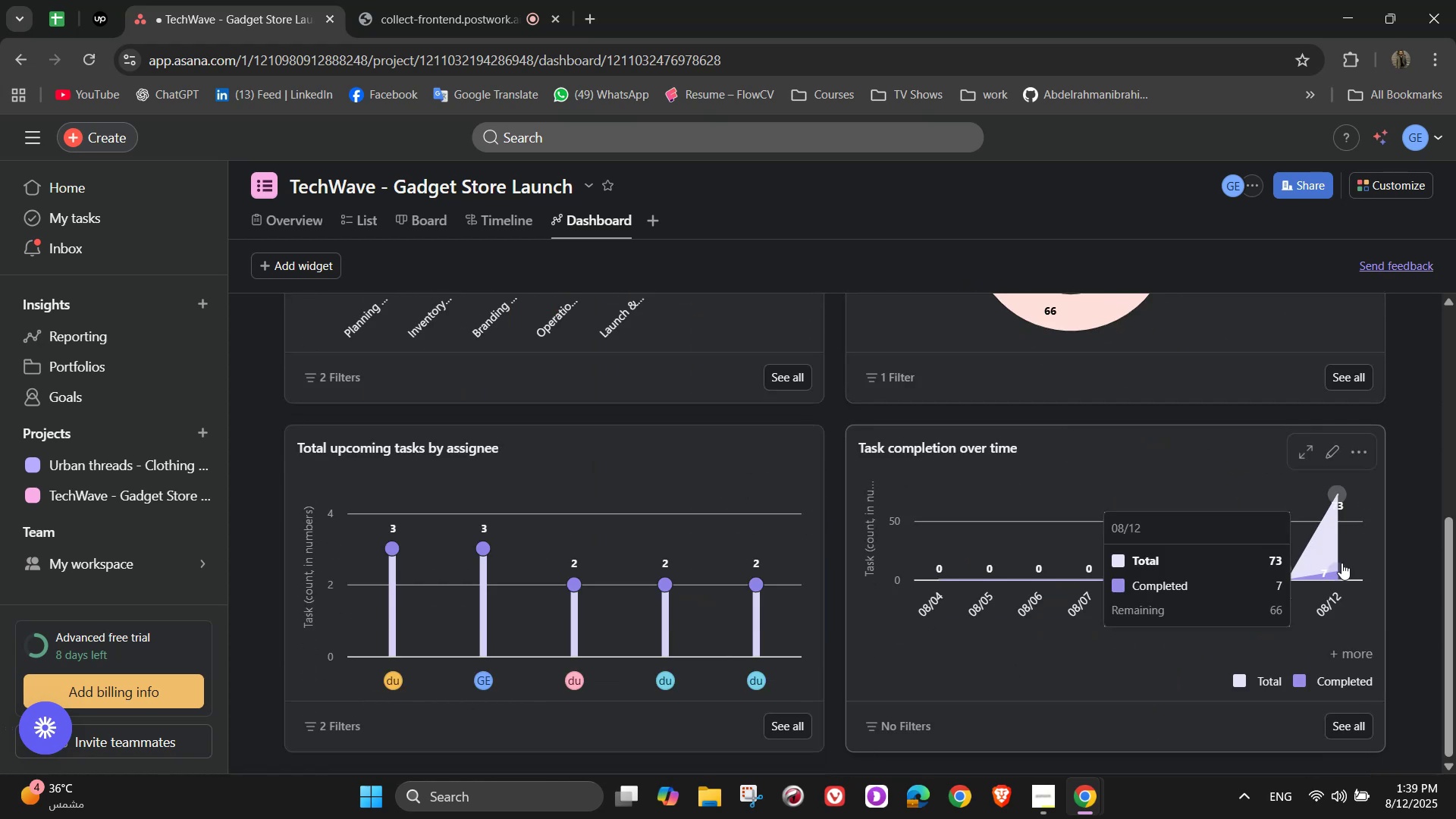 
scroll: coordinate [745, 562], scroll_direction: none, amount: 0.0
 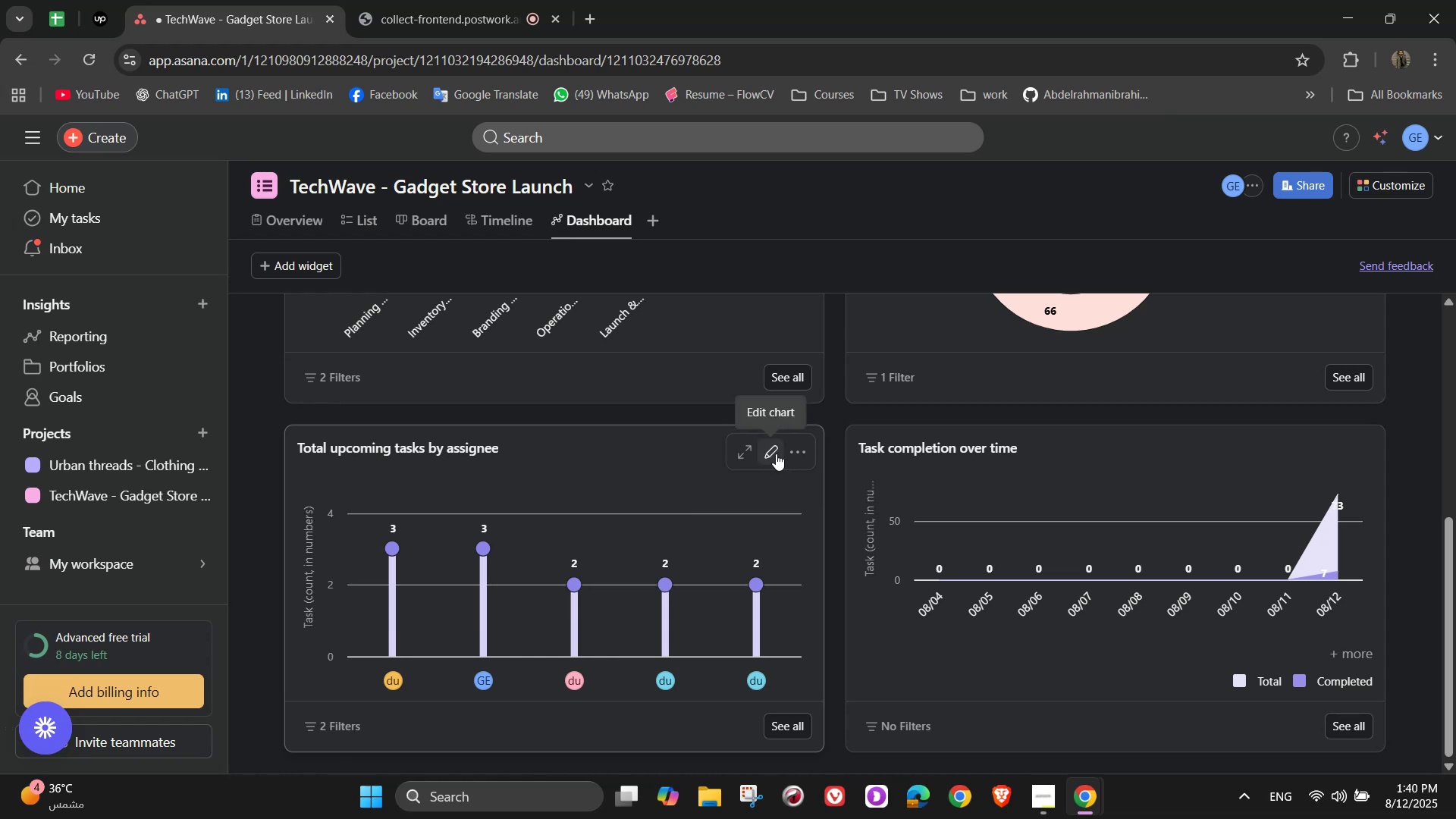 
left_click([776, 453])
 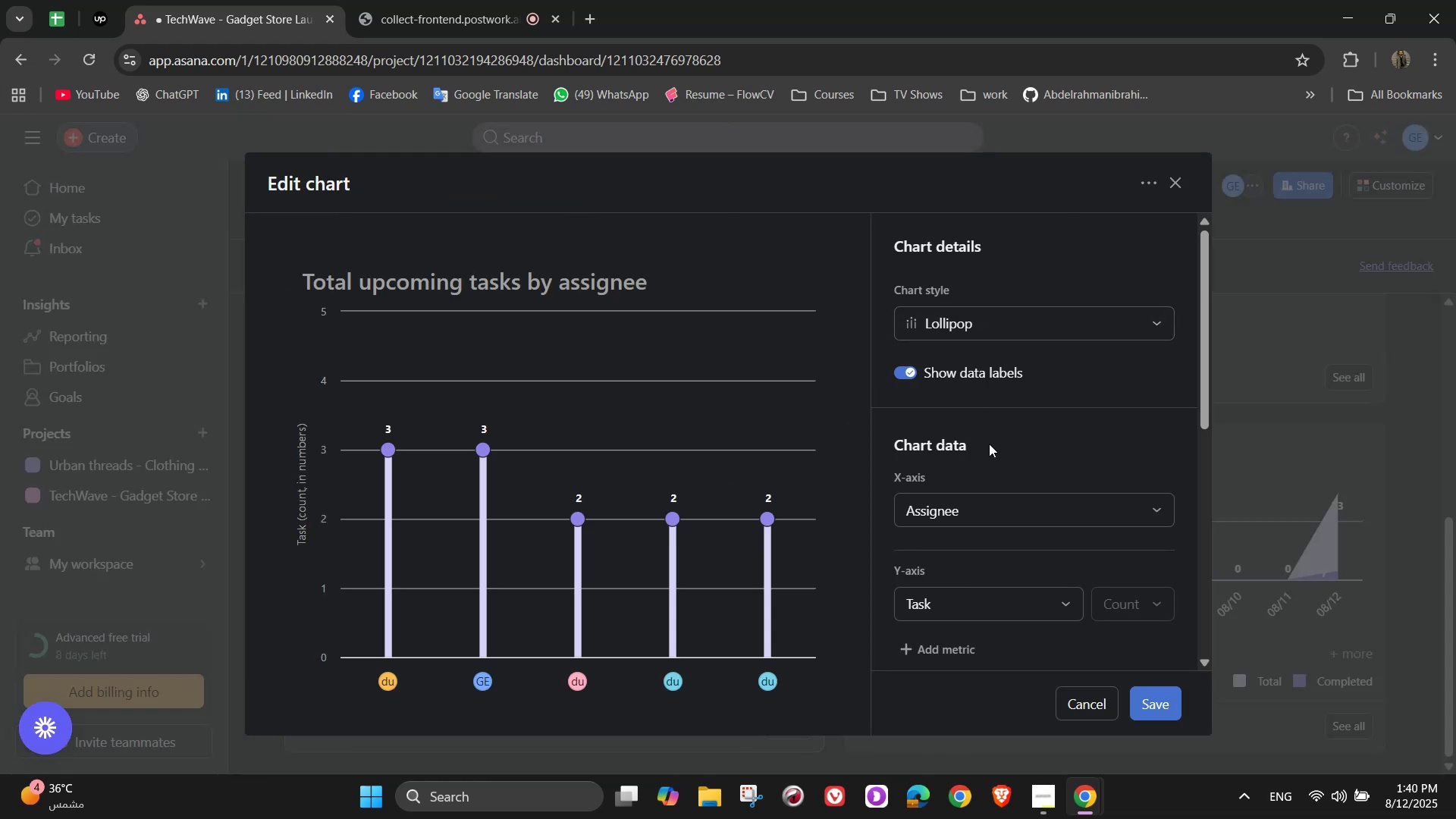 
left_click([1018, 316])
 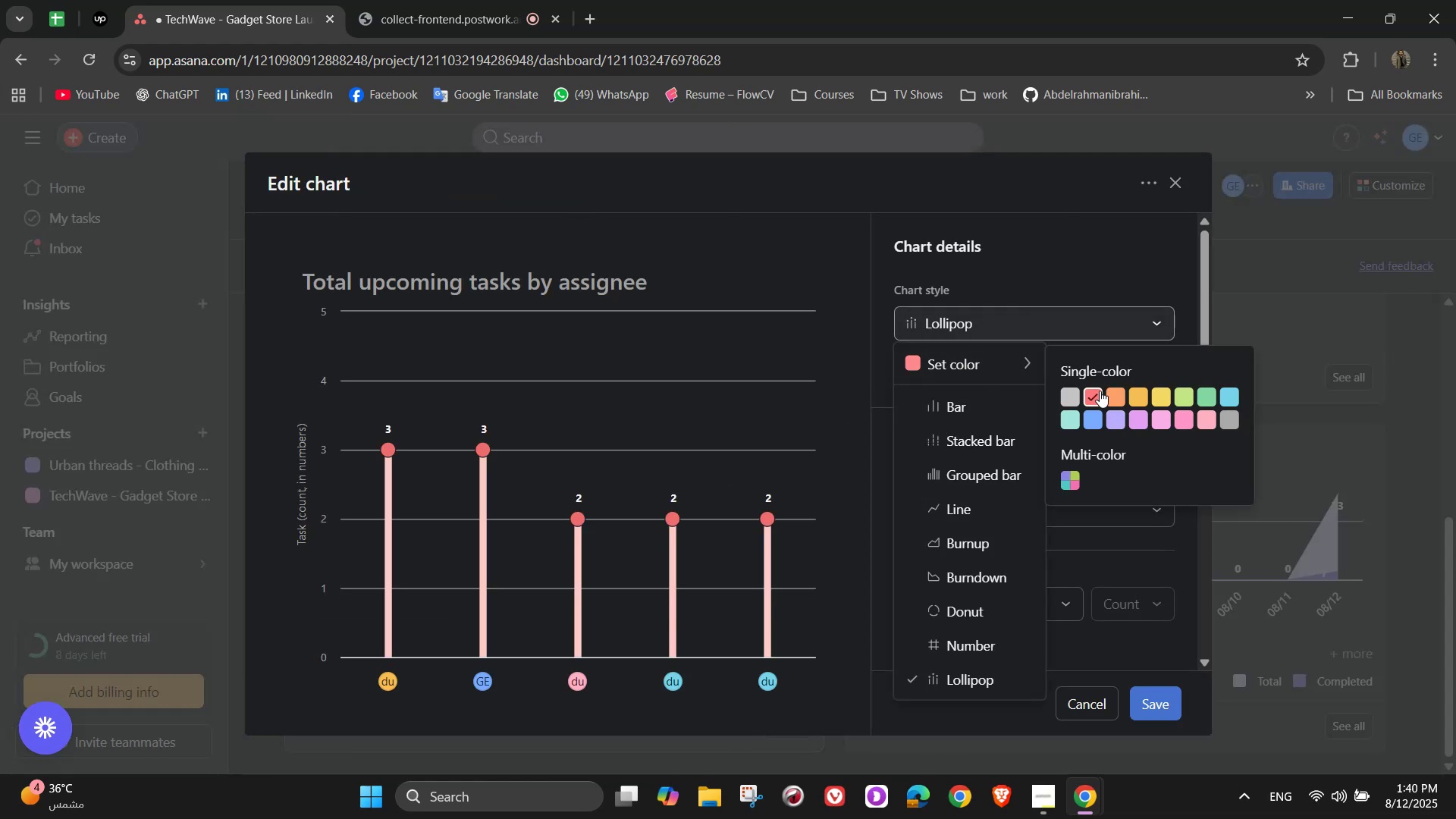 
left_click([1166, 698])
 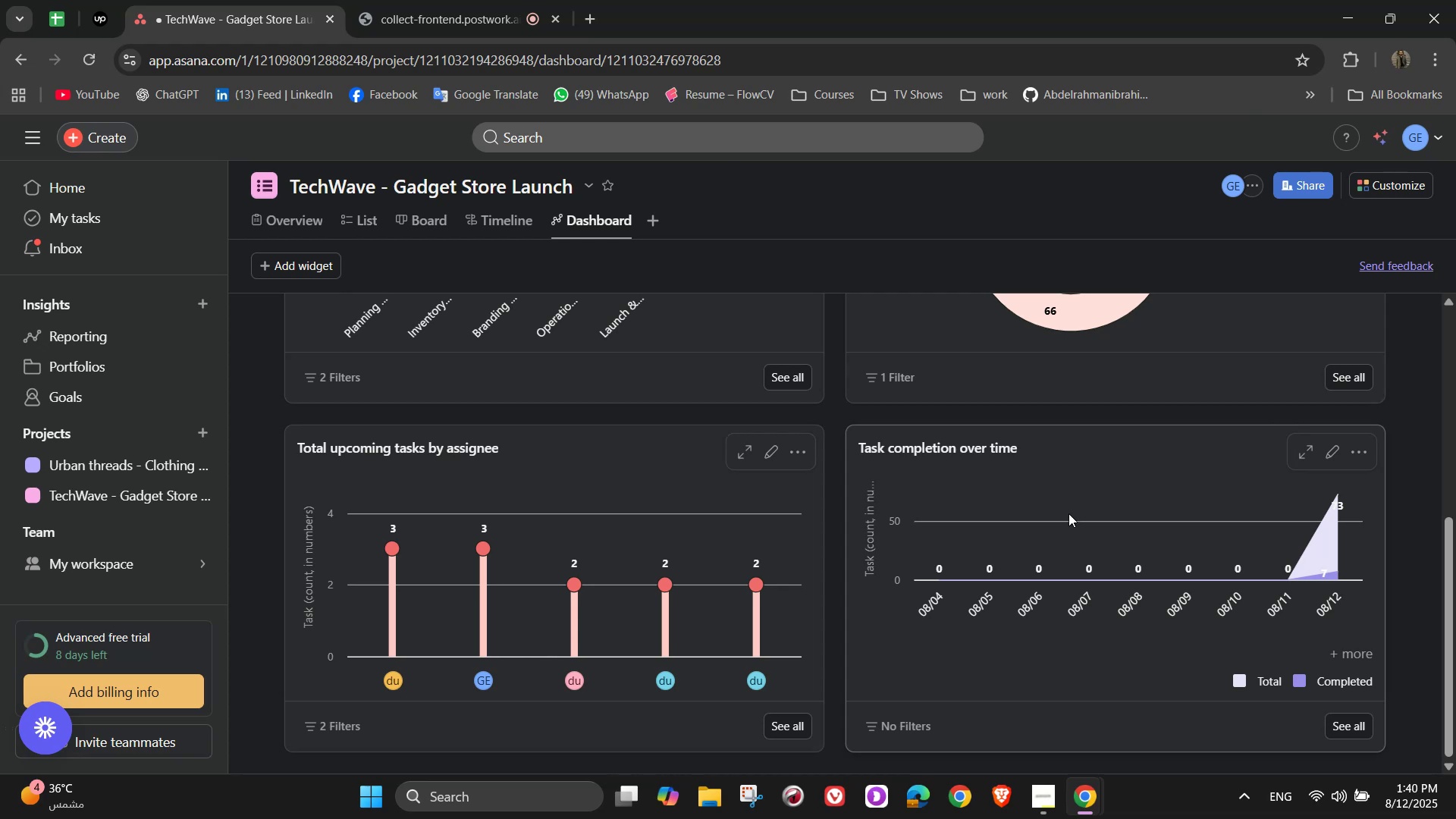 
wait(13.24)
 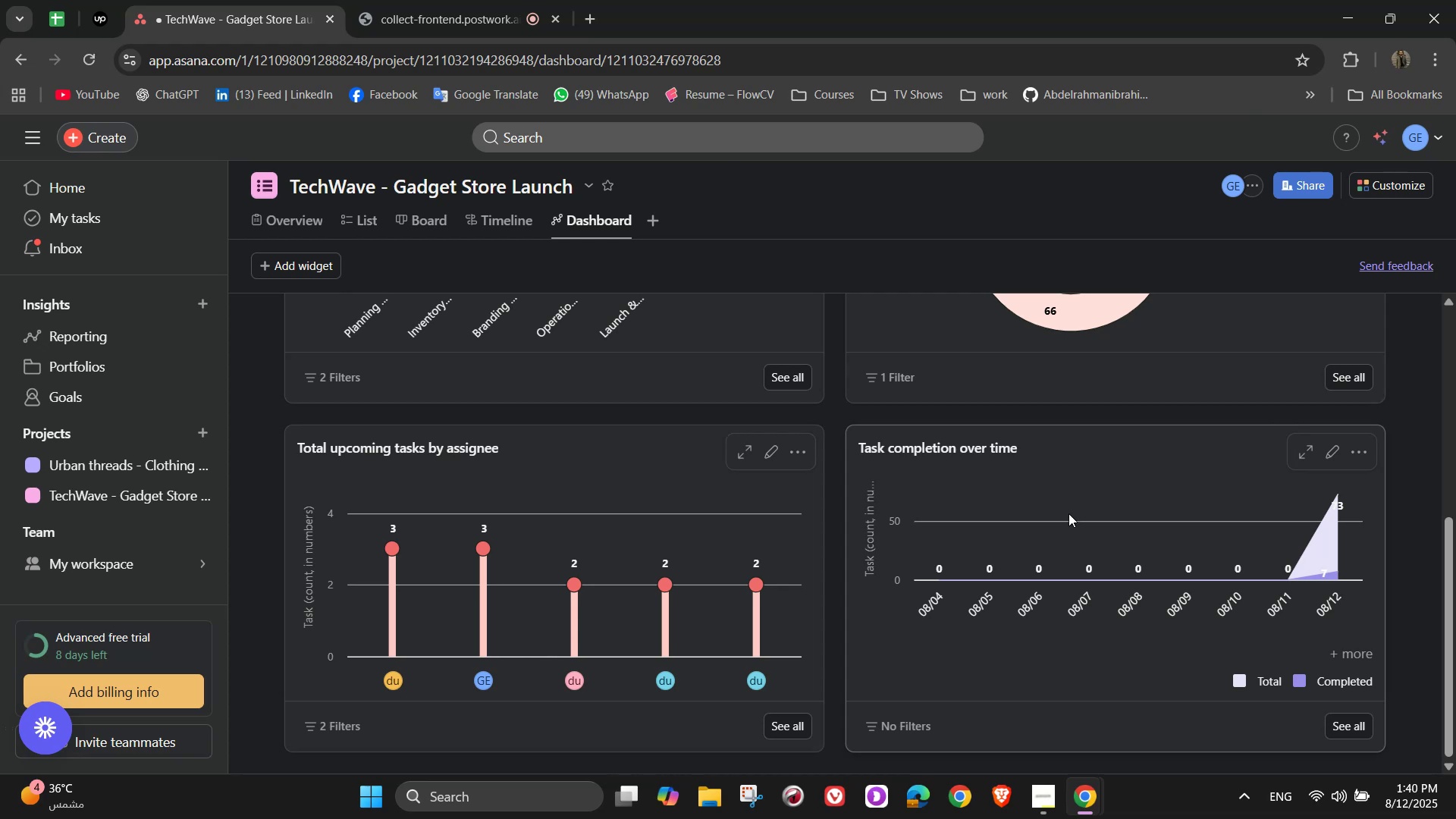 
scroll: coordinate [1214, 491], scroll_direction: down, amount: 1.0
 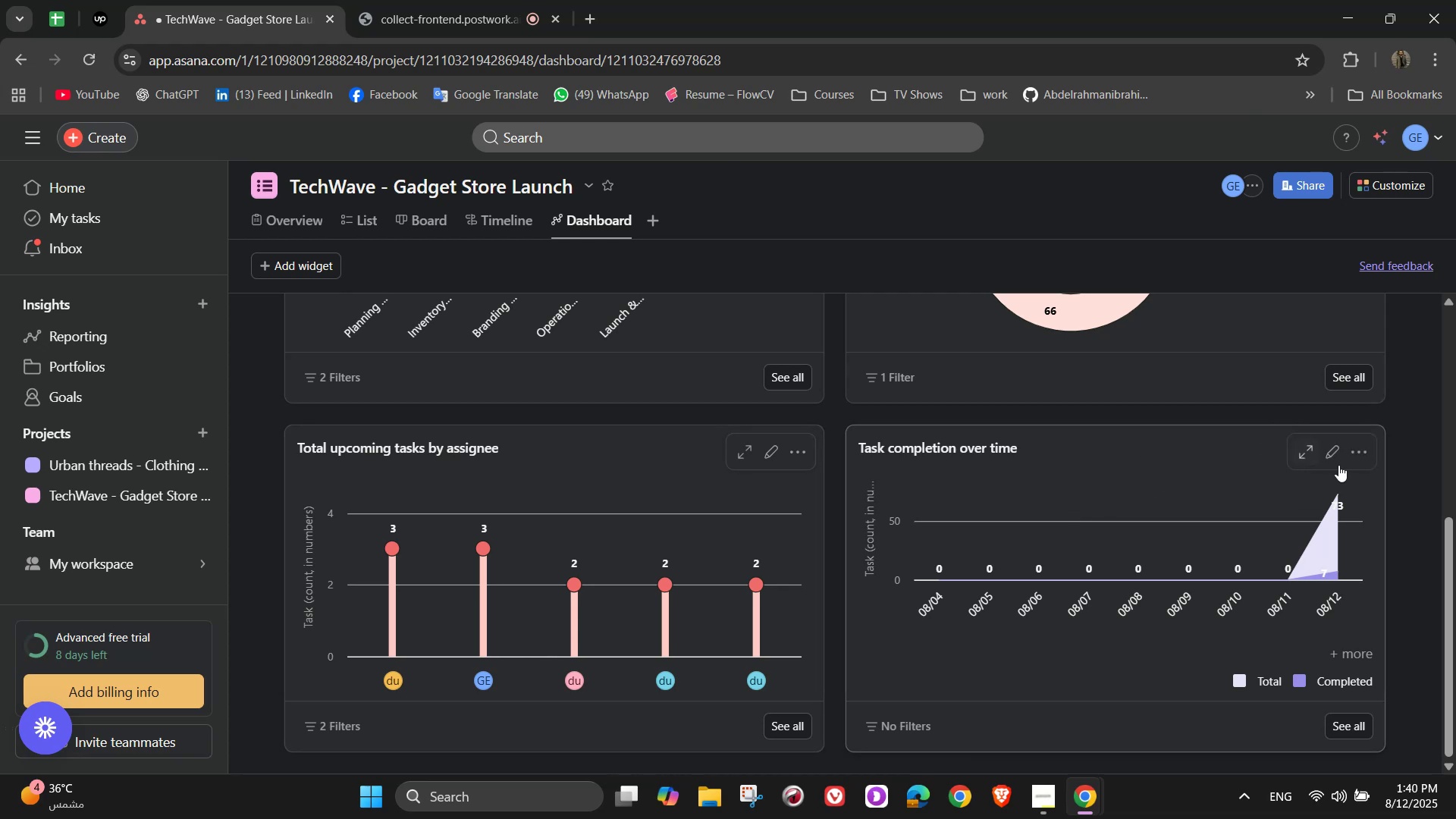 
left_click([1357, 454])
 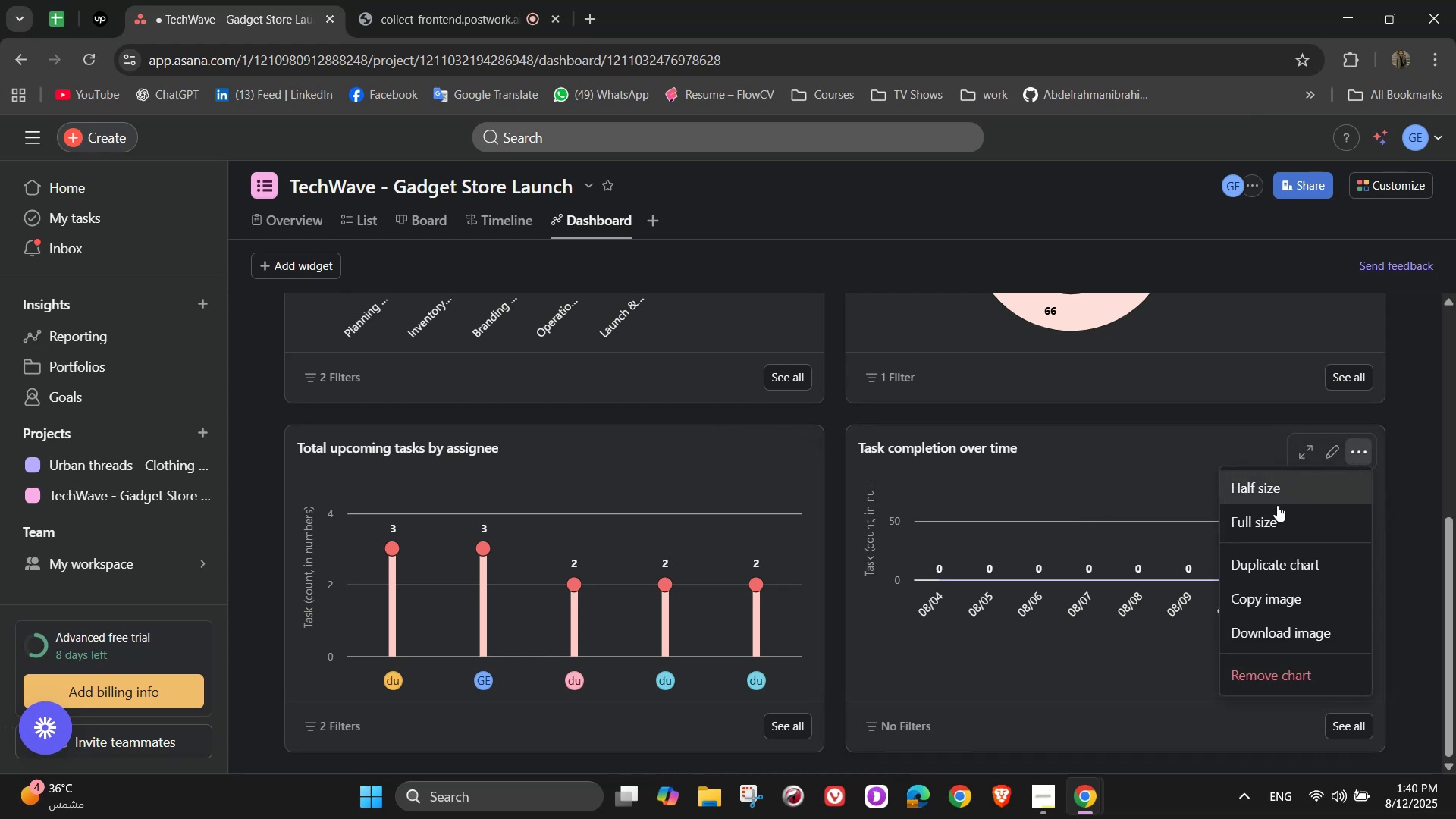 
left_click([1277, 509])
 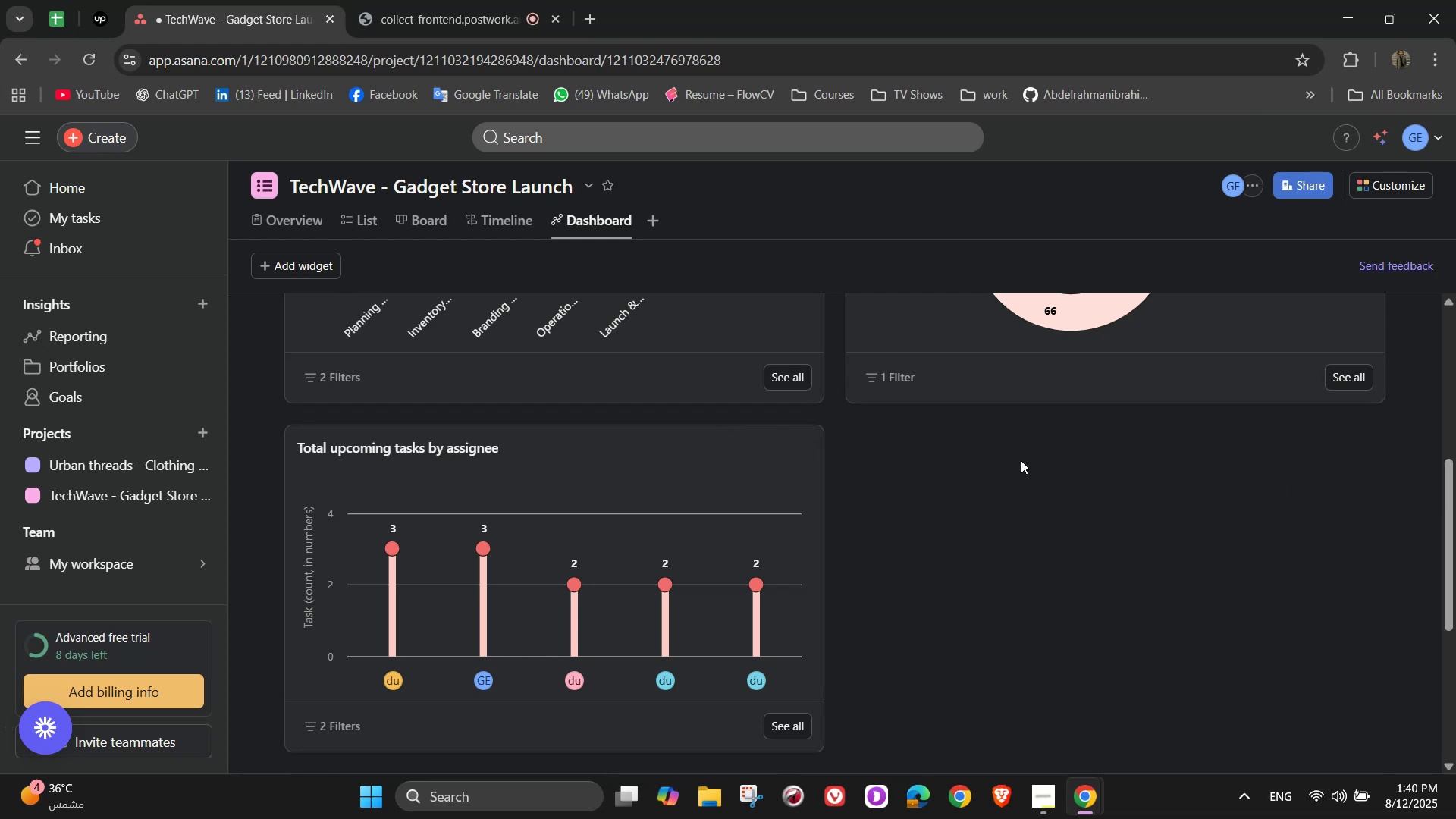 
scroll: coordinate [999, 457], scroll_direction: down, amount: 3.0
 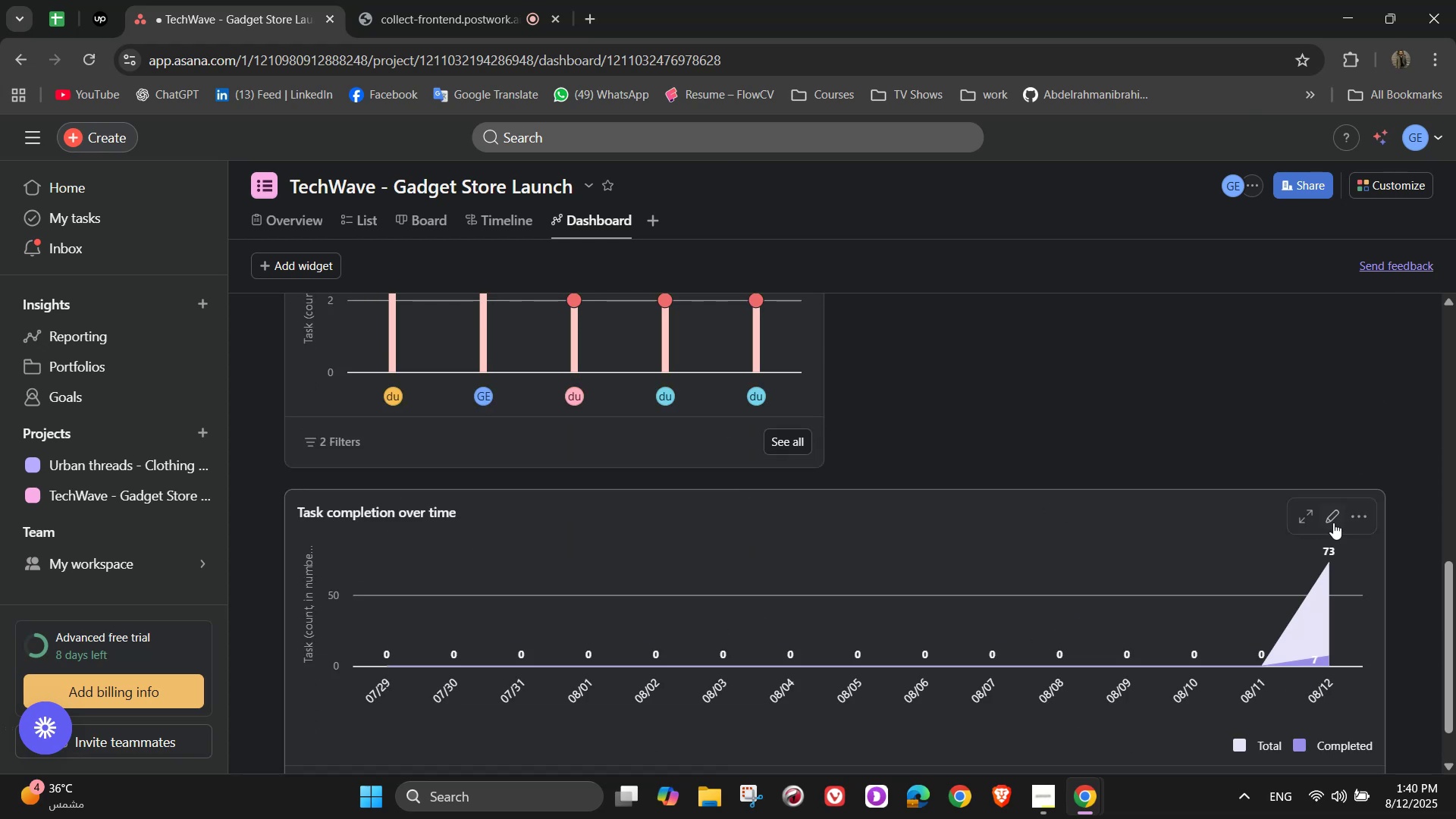 
left_click([1332, 517])
 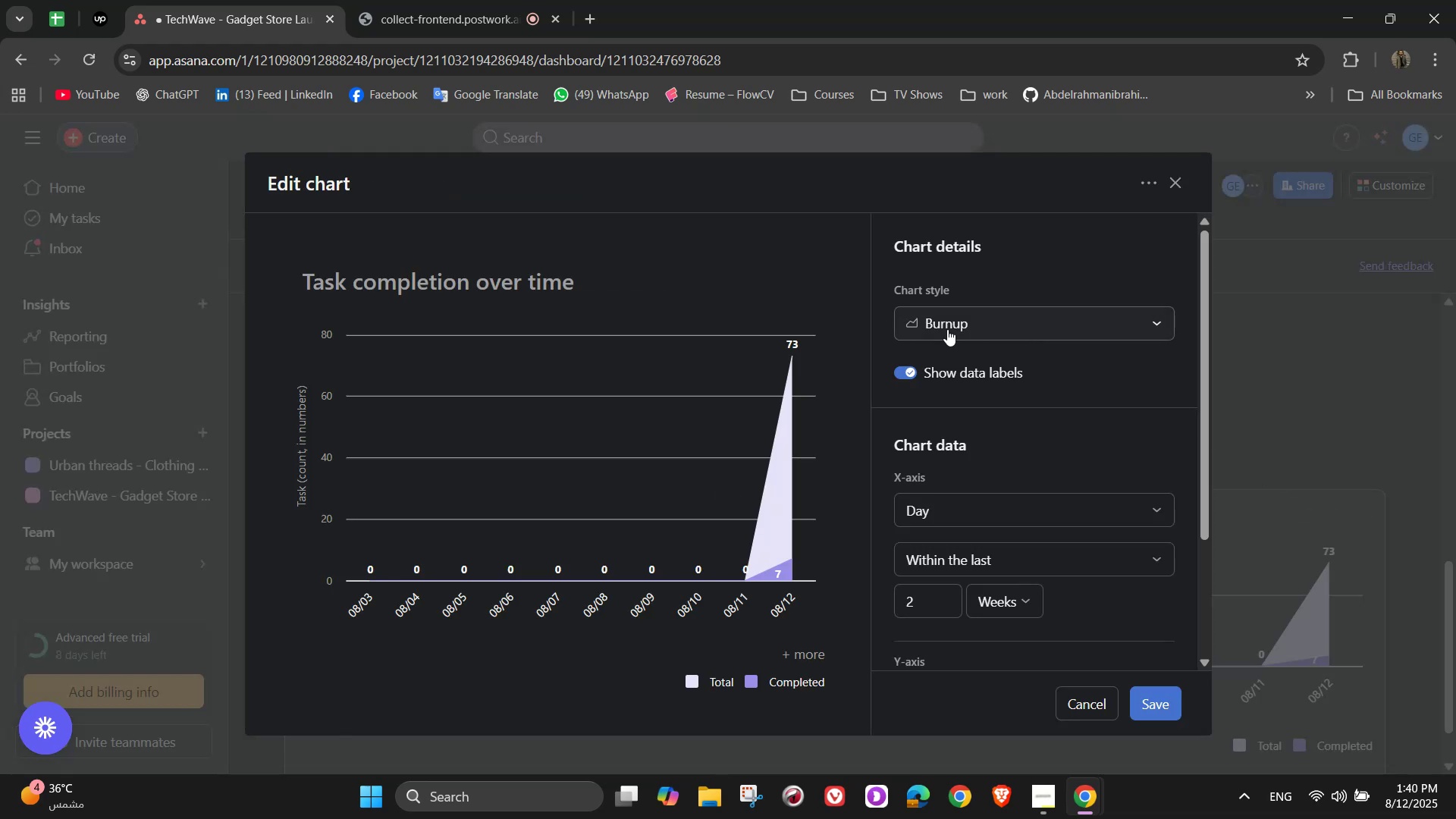 
left_click([1034, 314])
 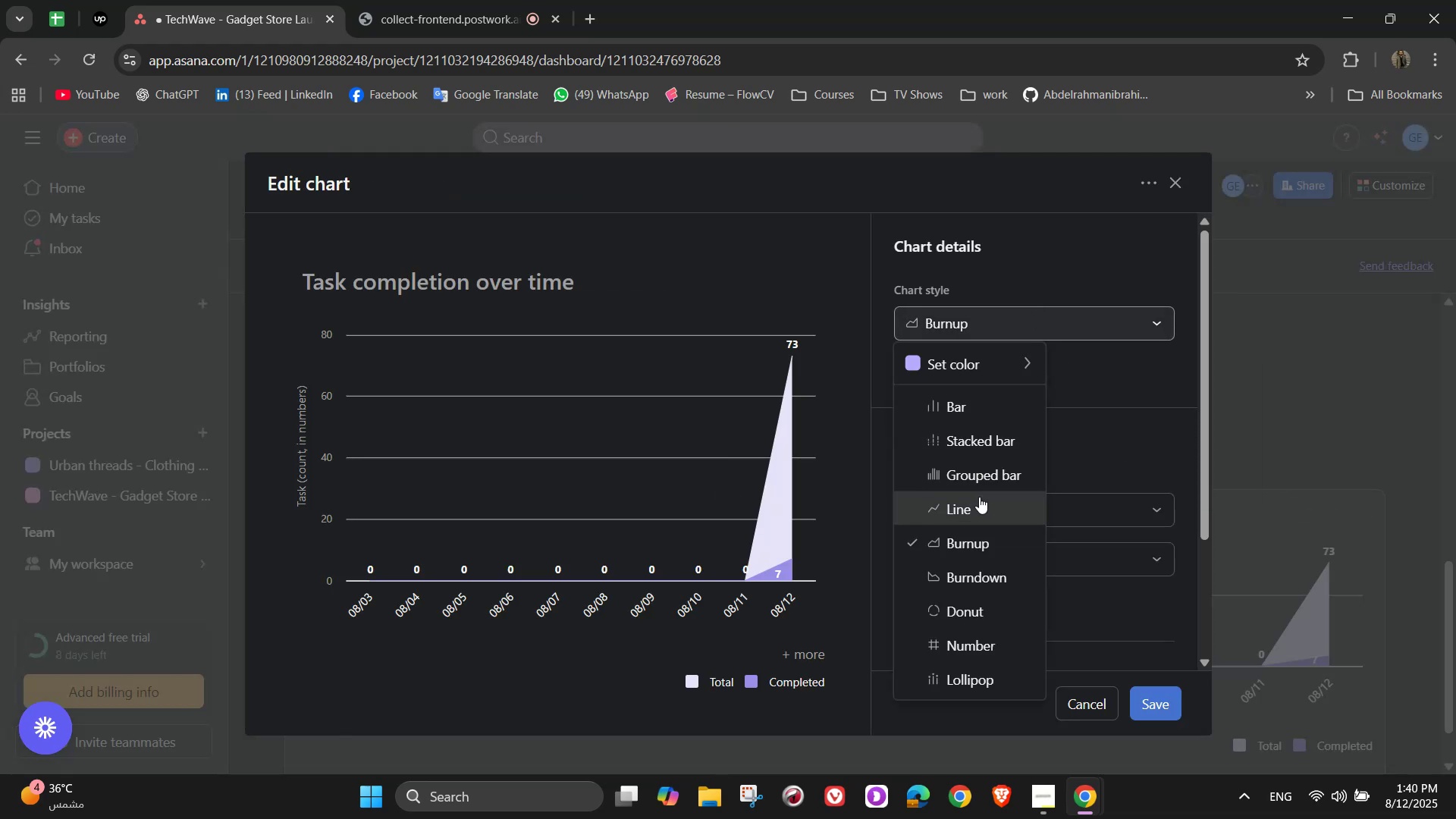 
left_click([979, 500])
 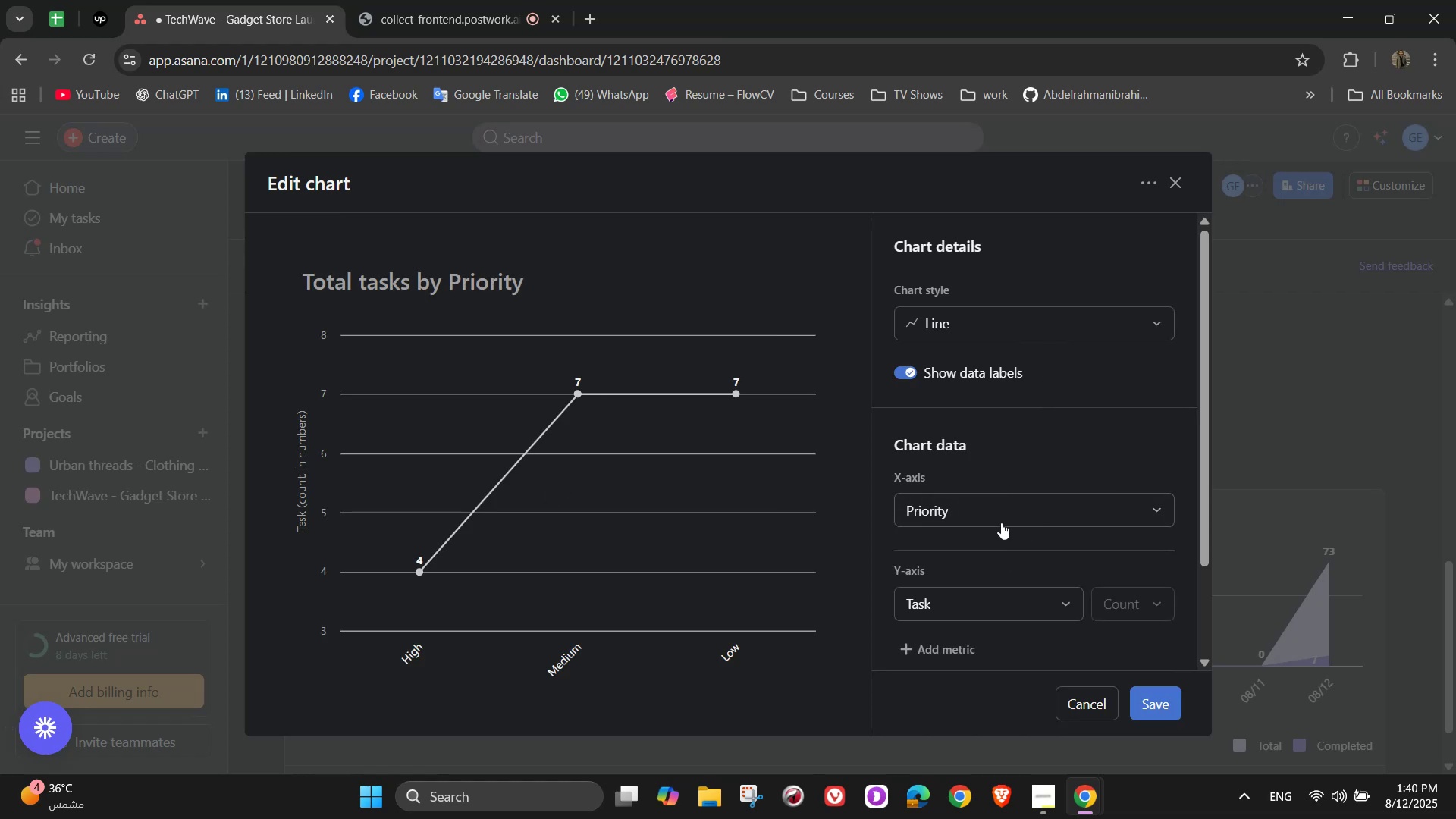 
scroll: coordinate [1005, 567], scroll_direction: down, amount: 1.0
 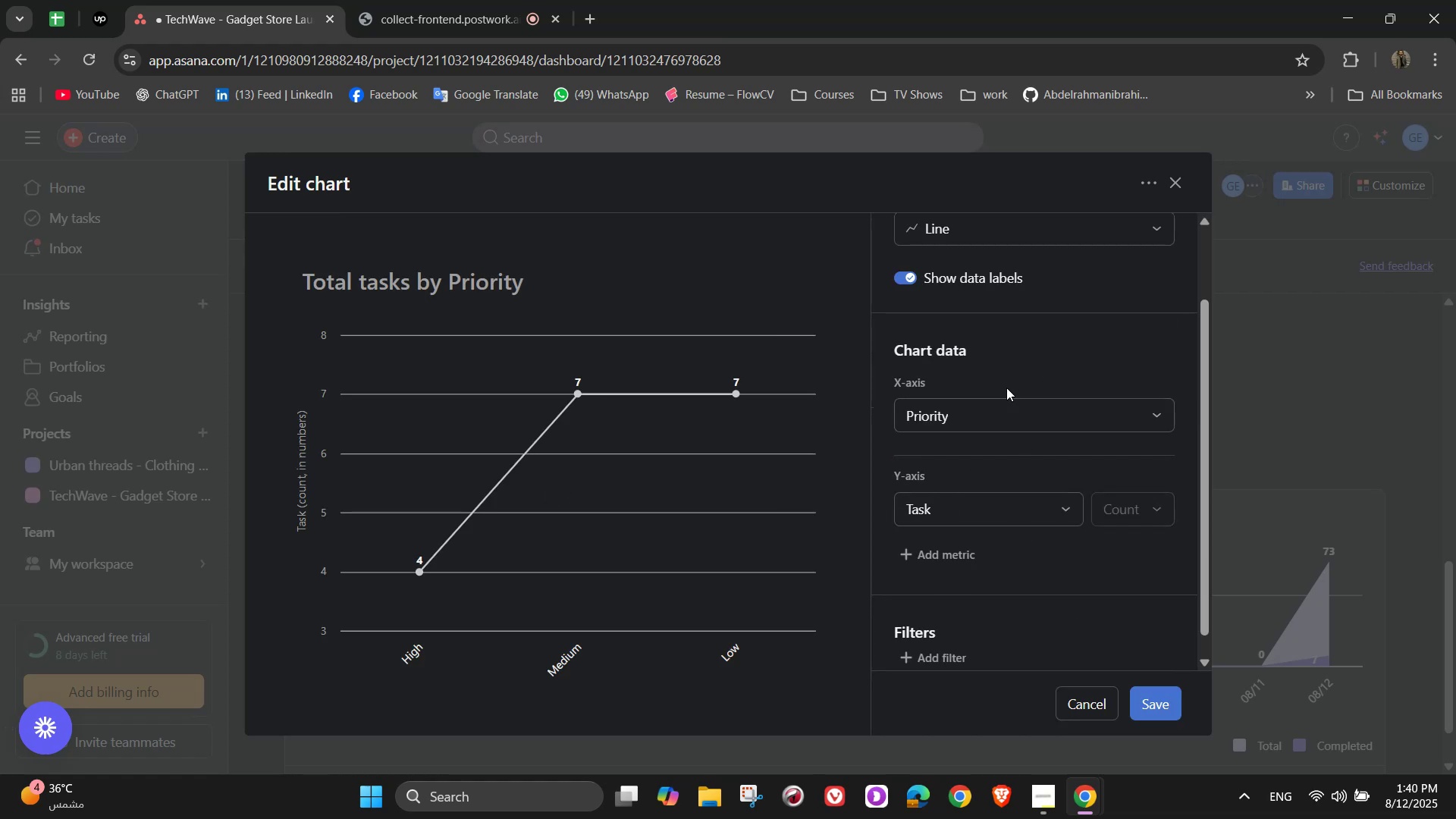 
double_click([1006, 410])
 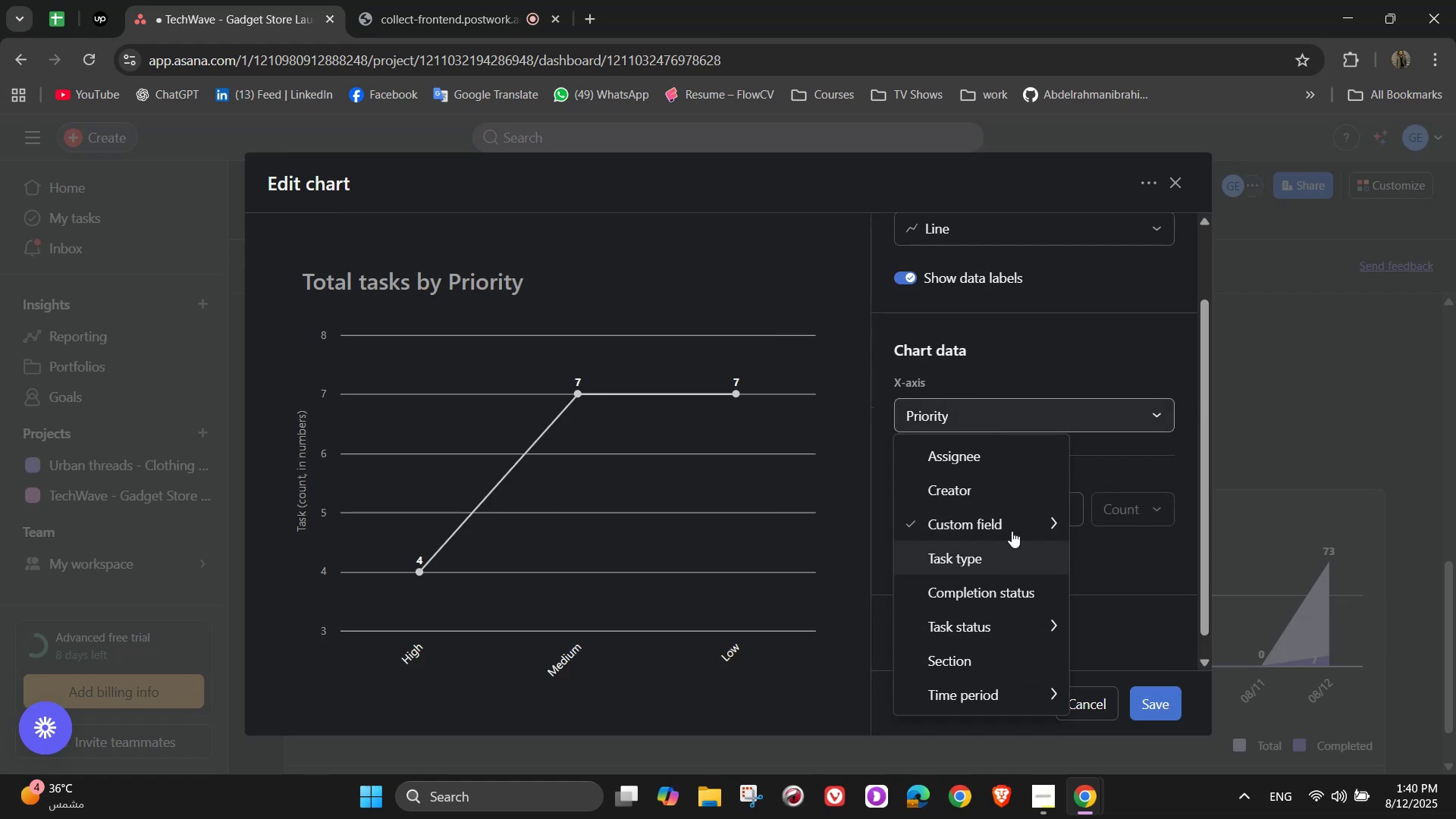 
left_click([1063, 350])
 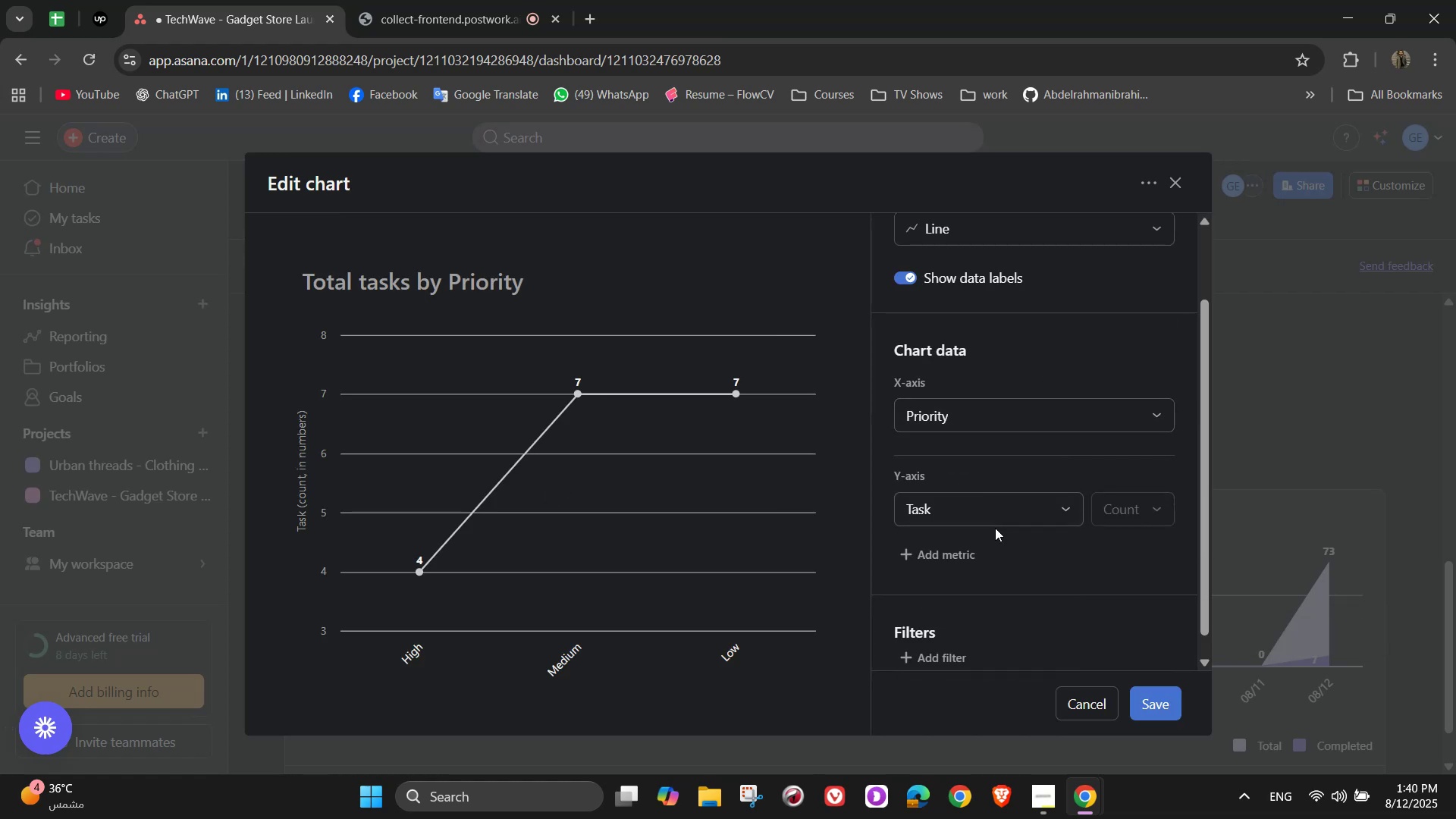 
left_click([996, 522])
 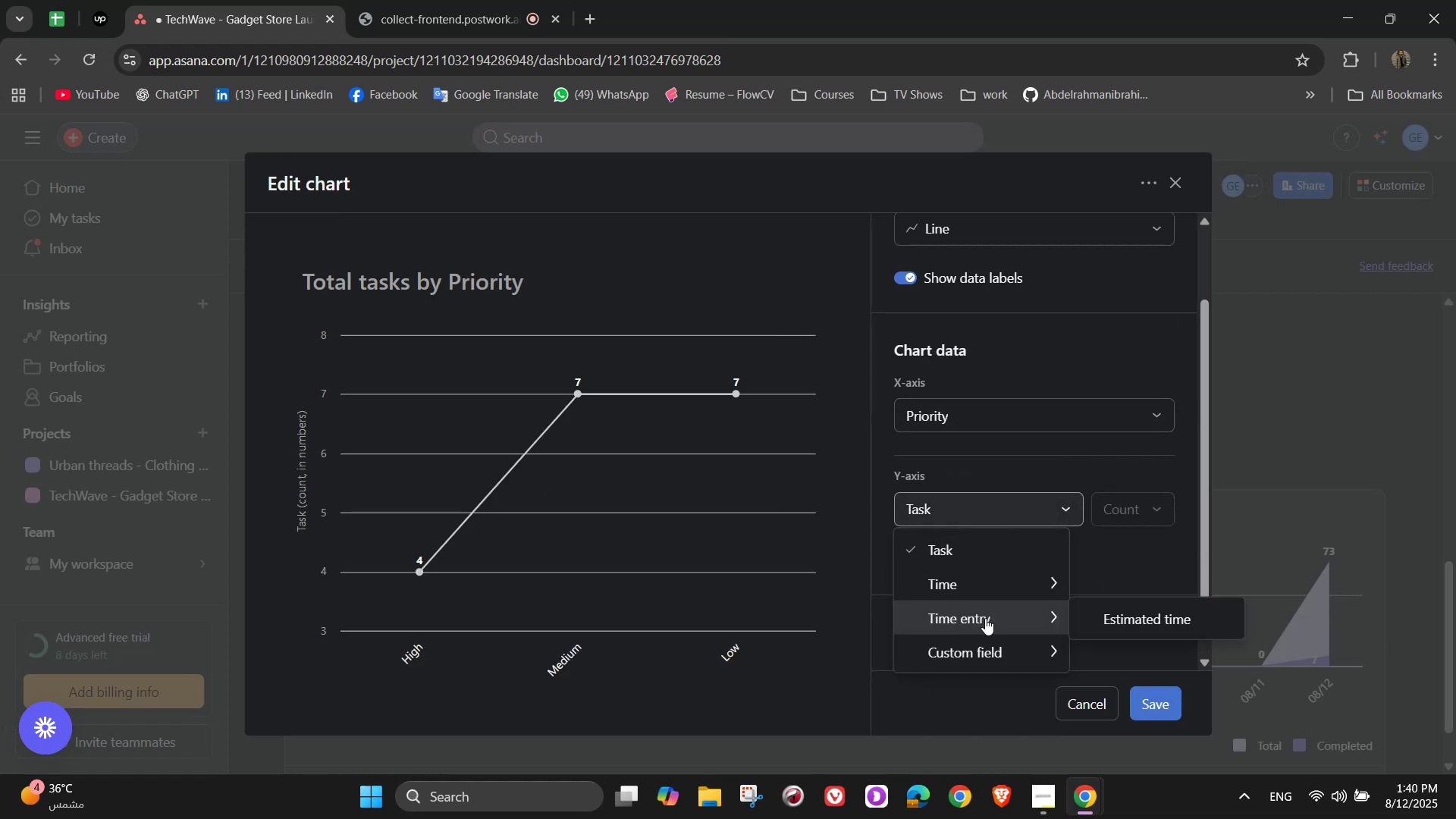 
left_click([1125, 613])
 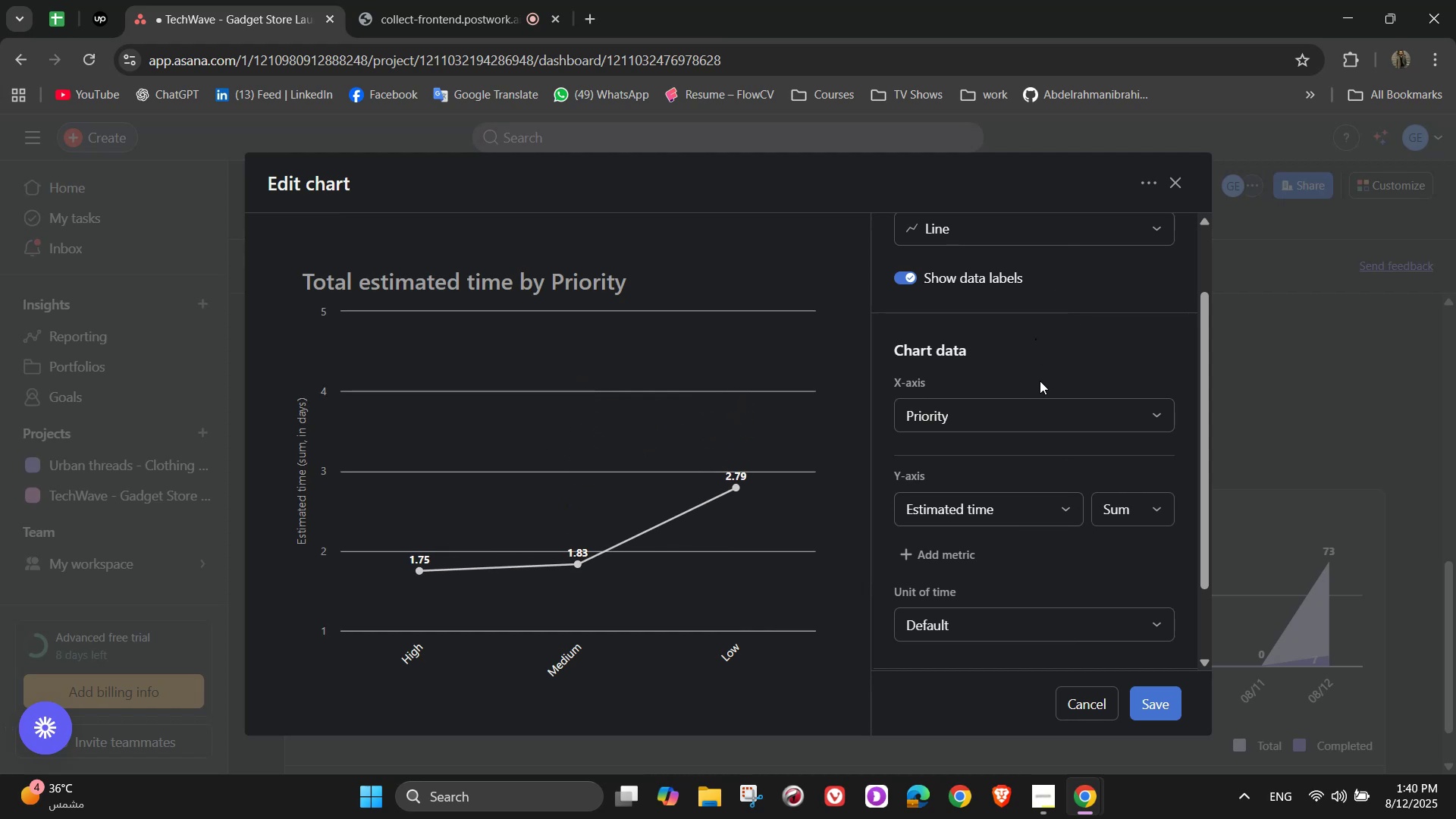 
left_click([1038, 418])
 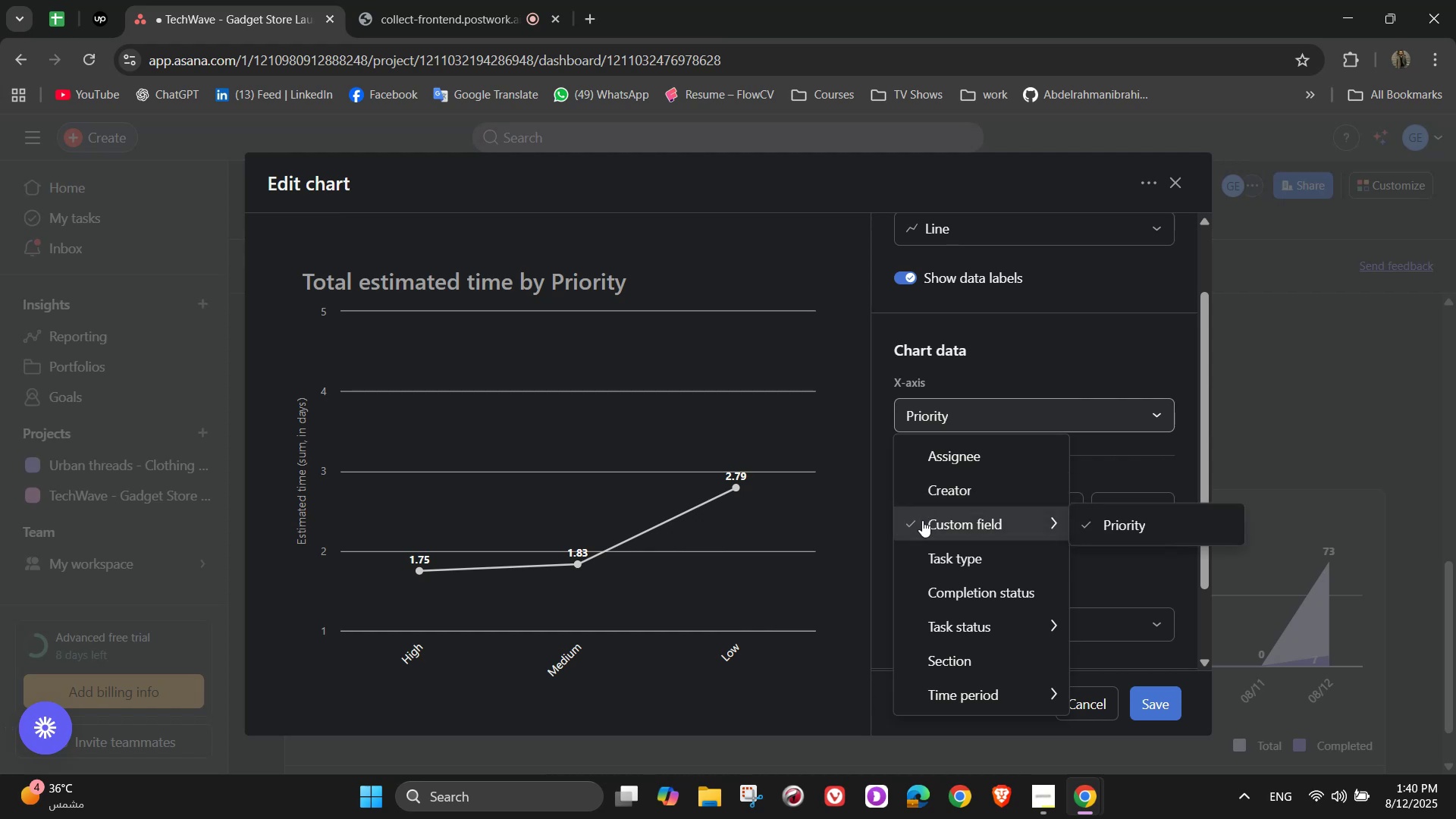 
wait(14.81)
 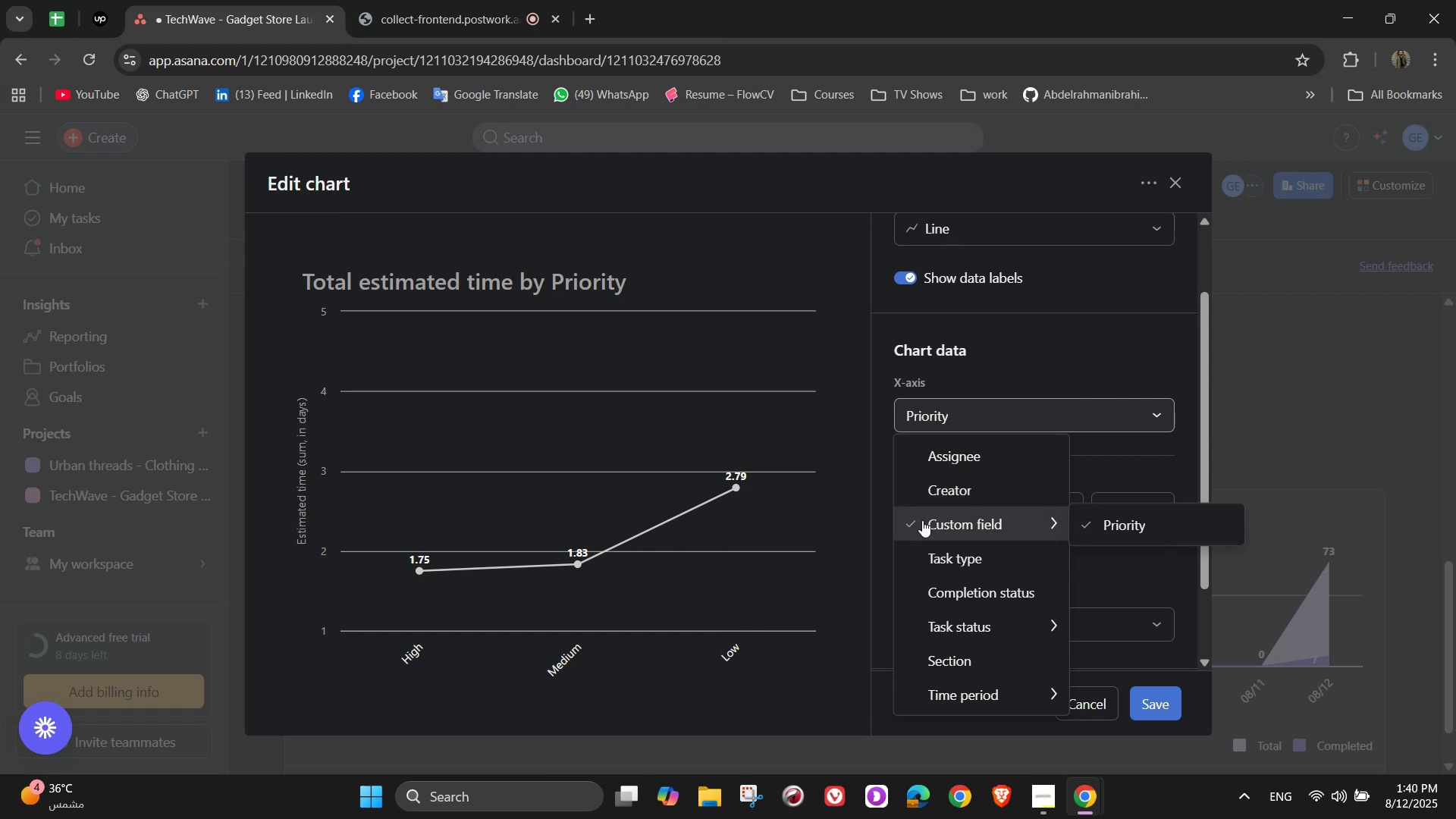 
left_click([987, 662])
 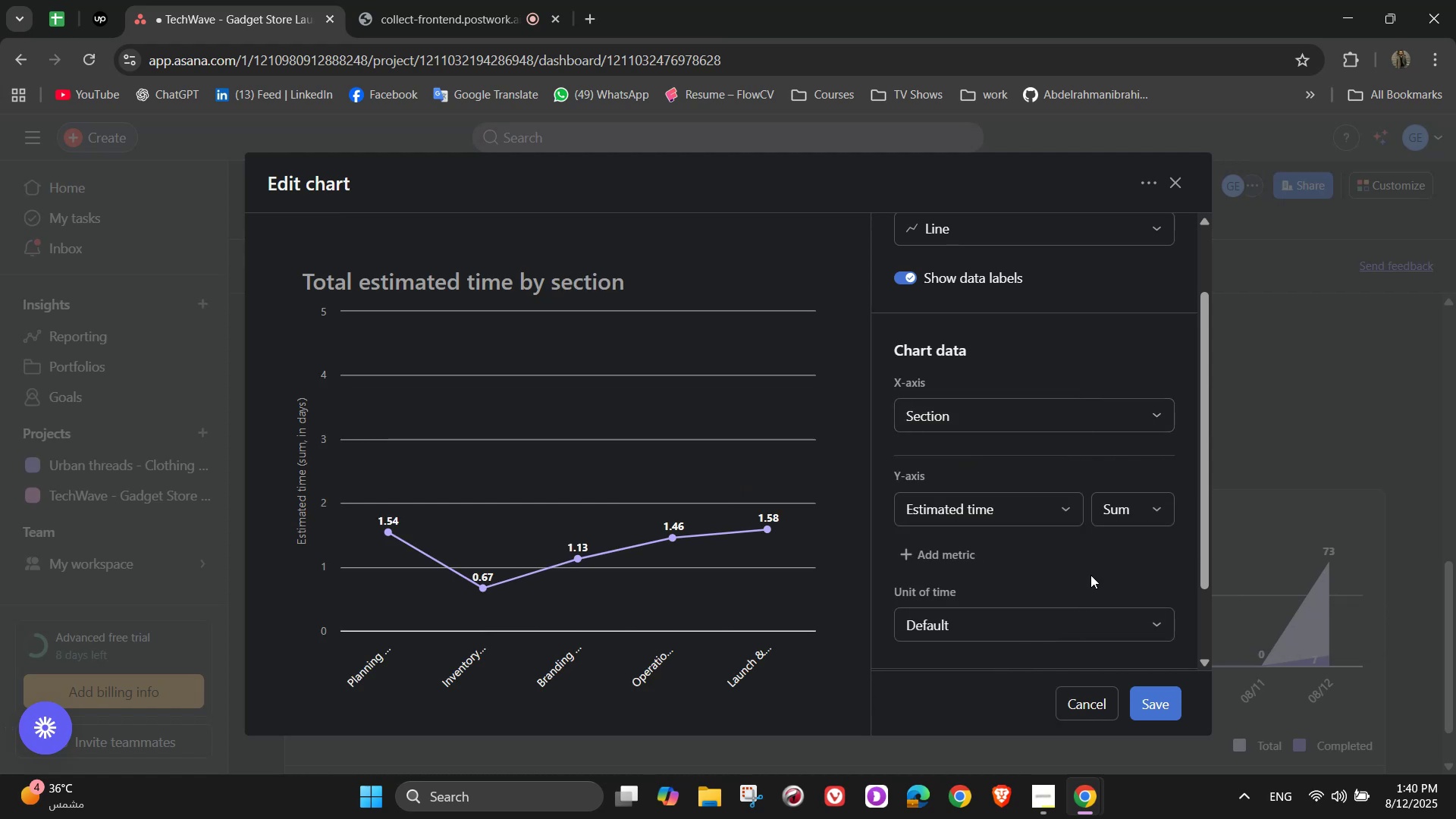 
scroll: coordinate [983, 368], scroll_direction: up, amount: 3.0
 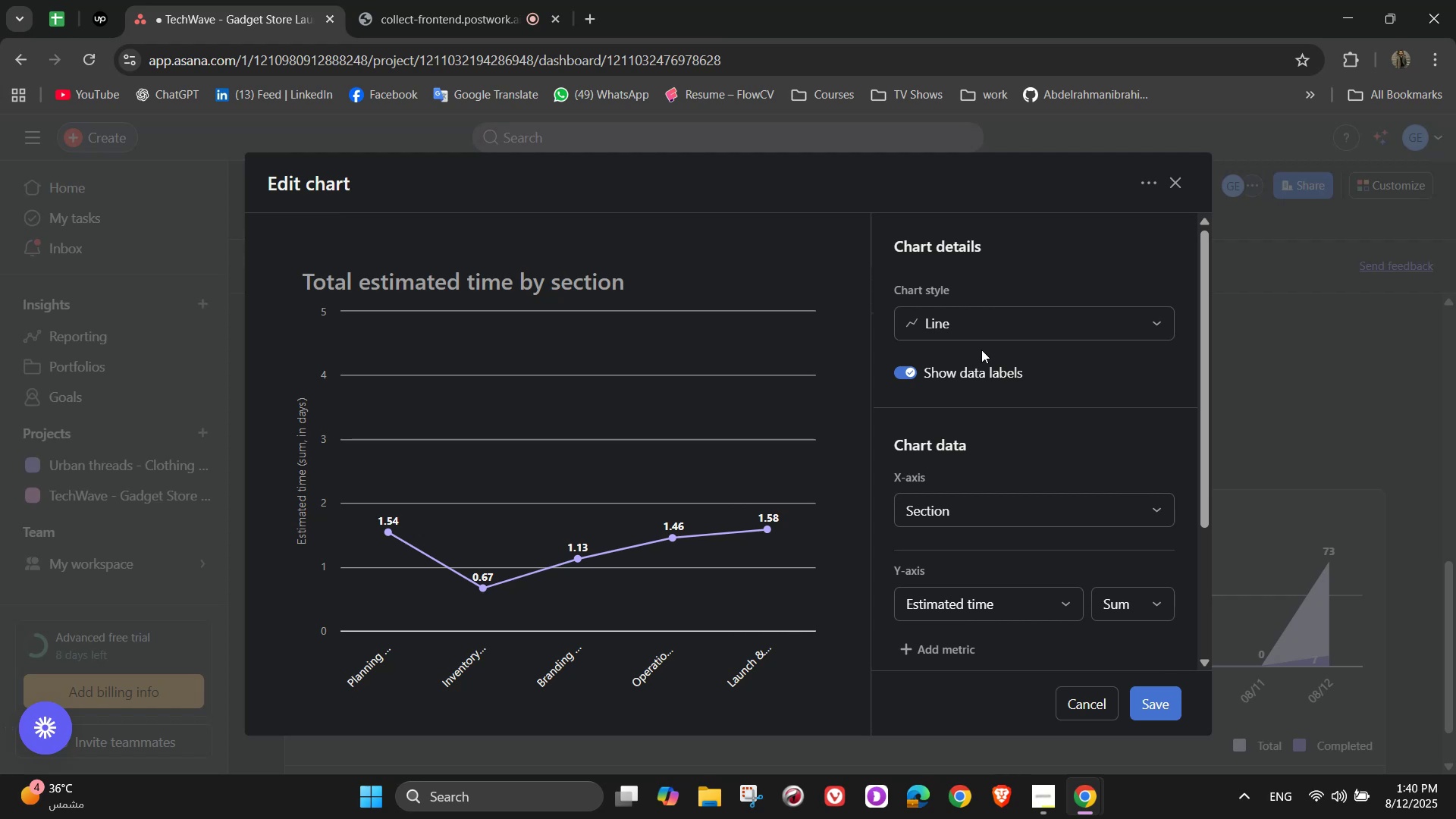 
left_click([984, 331])
 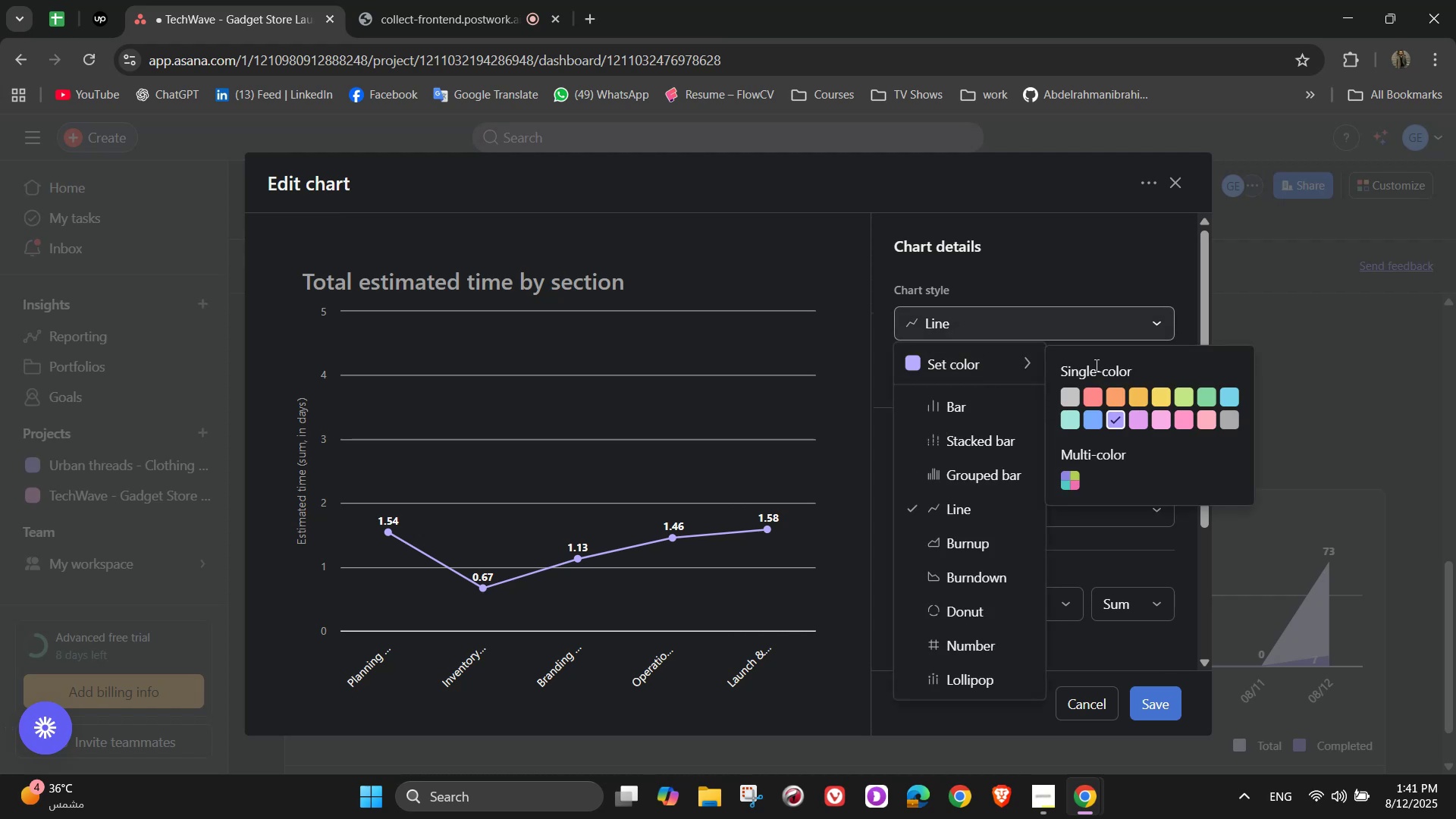 
left_click([1097, 394])
 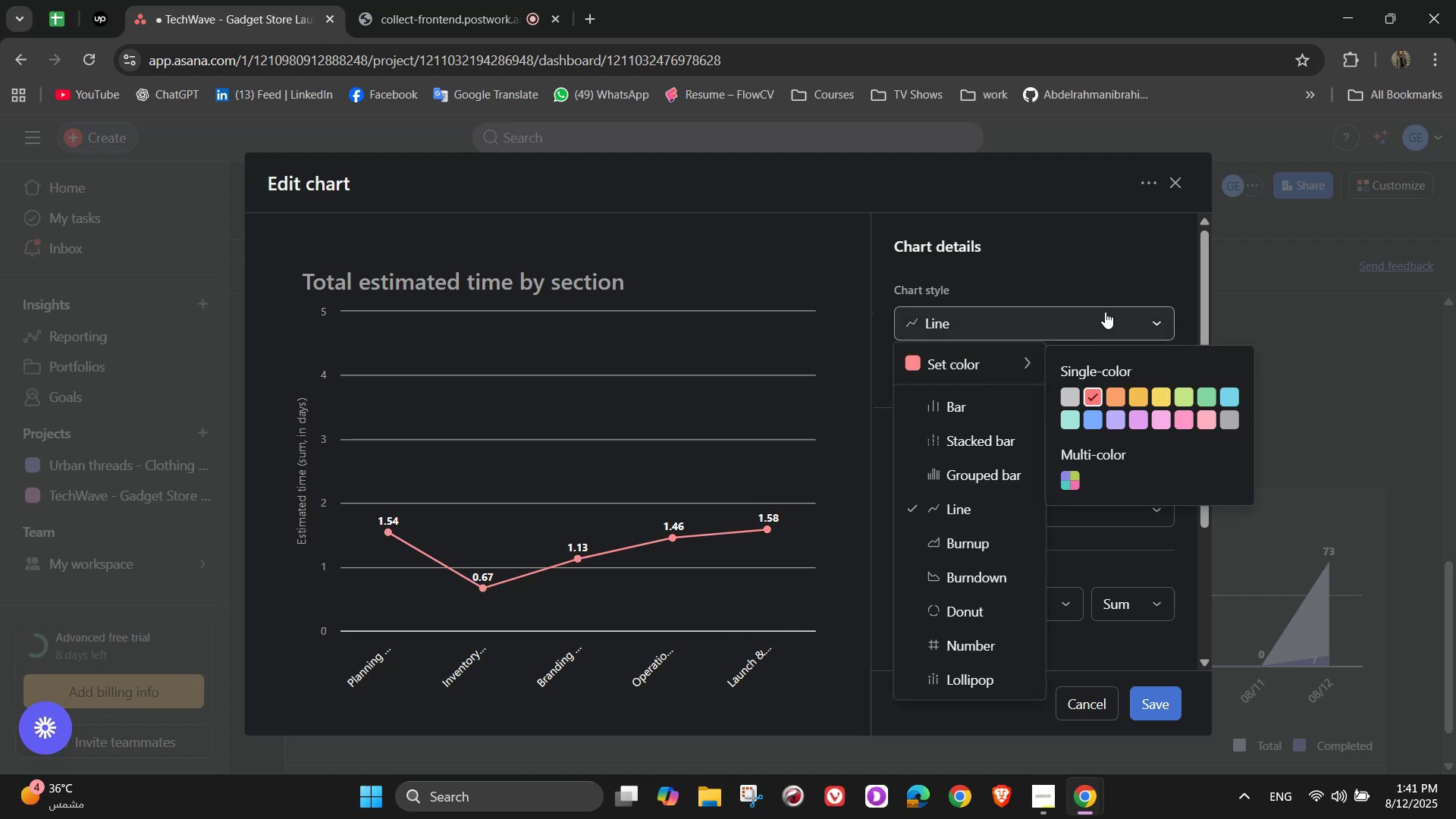 
left_click([1107, 277])
 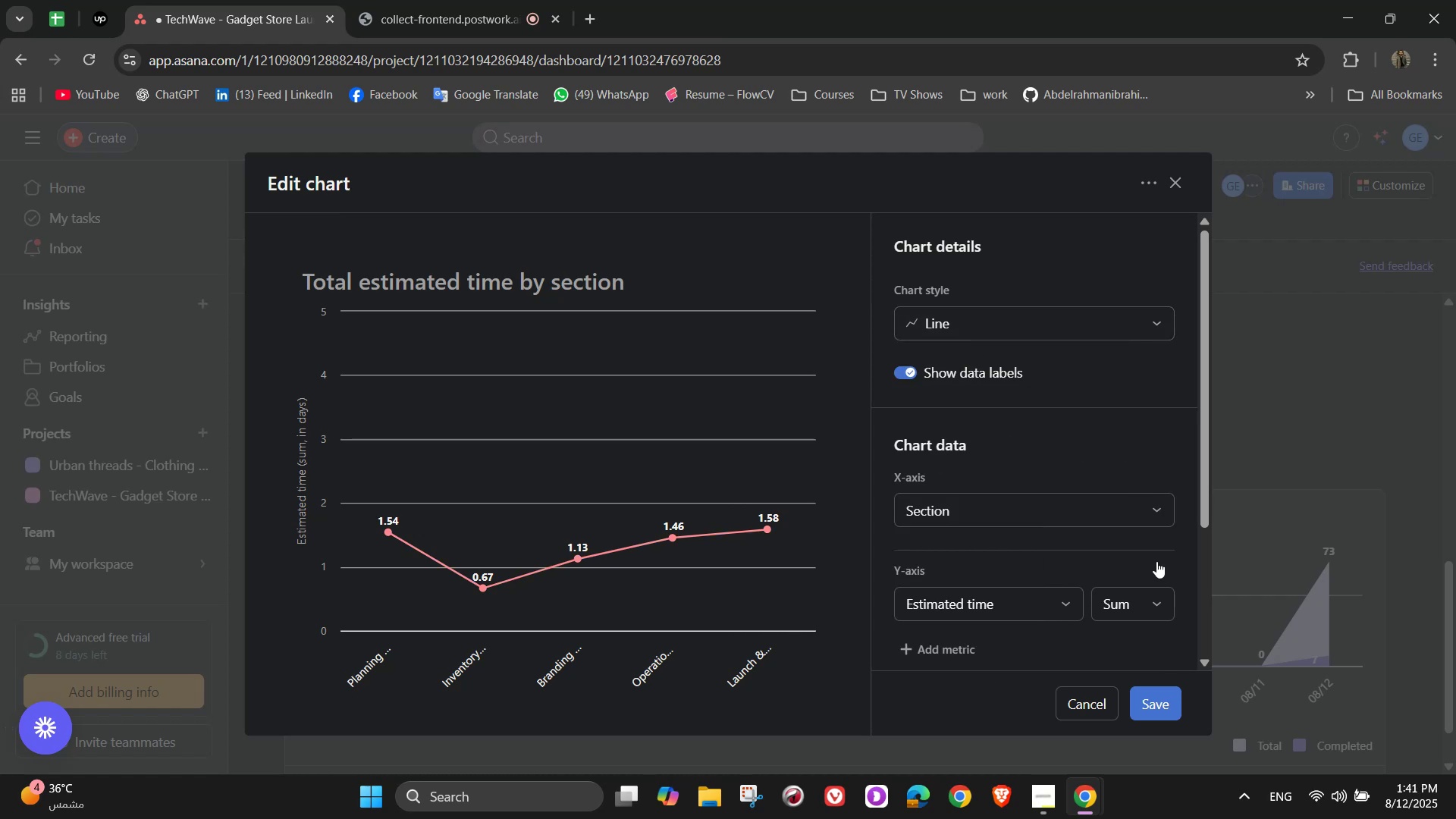 
scroll: coordinate [1156, 591], scroll_direction: down, amount: 4.0
 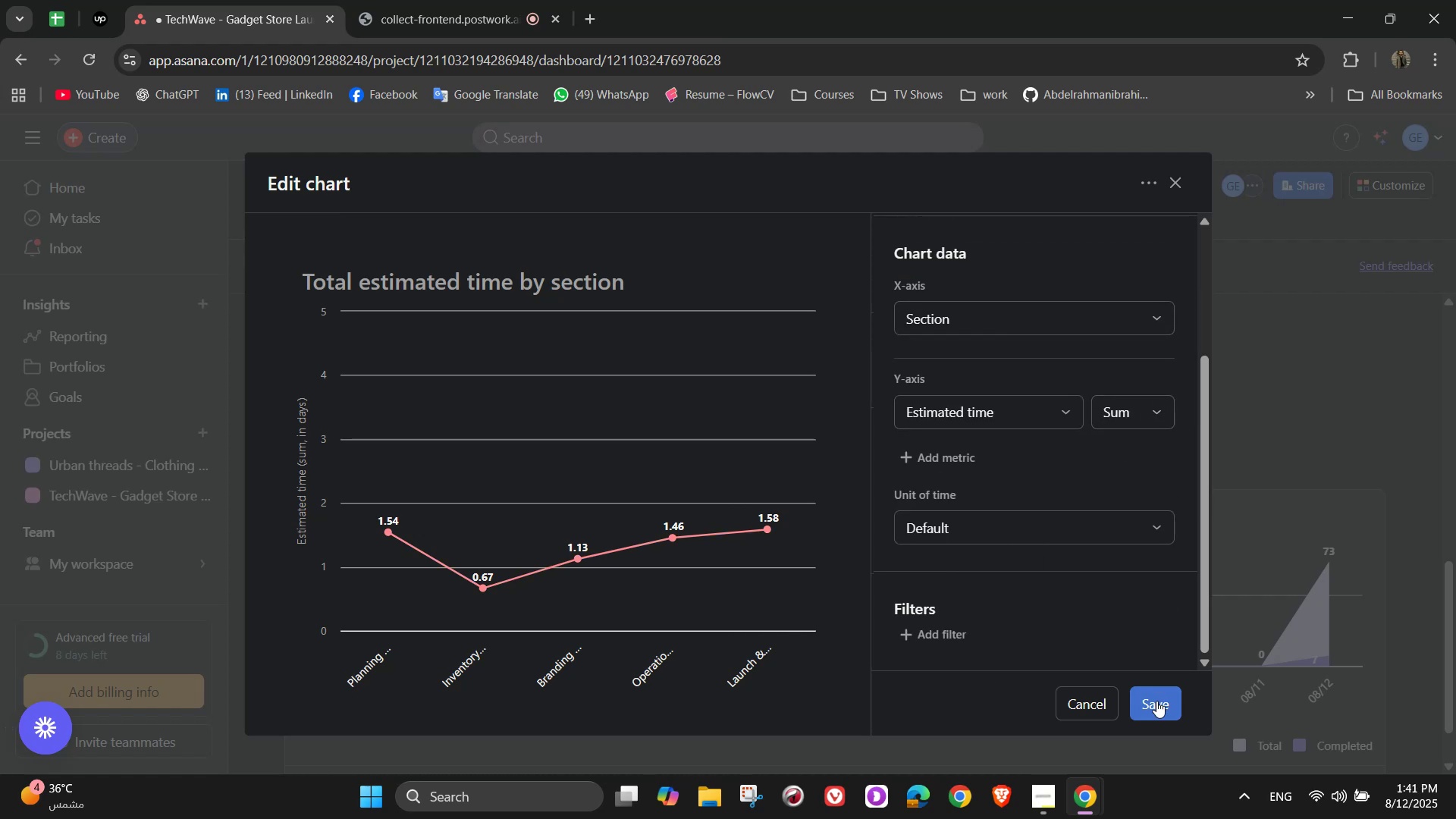 
left_click([1158, 703])
 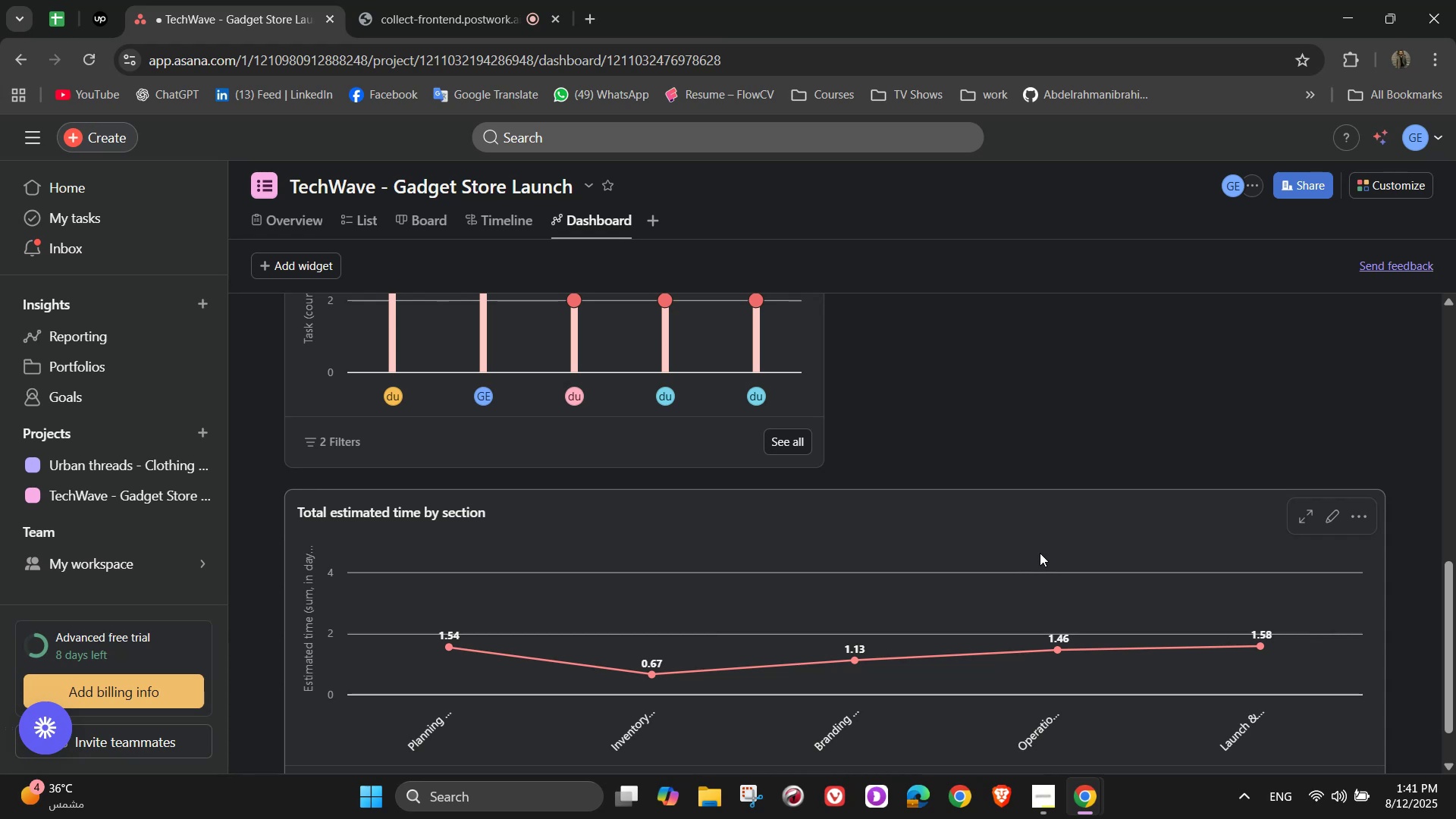 
wait(13.7)
 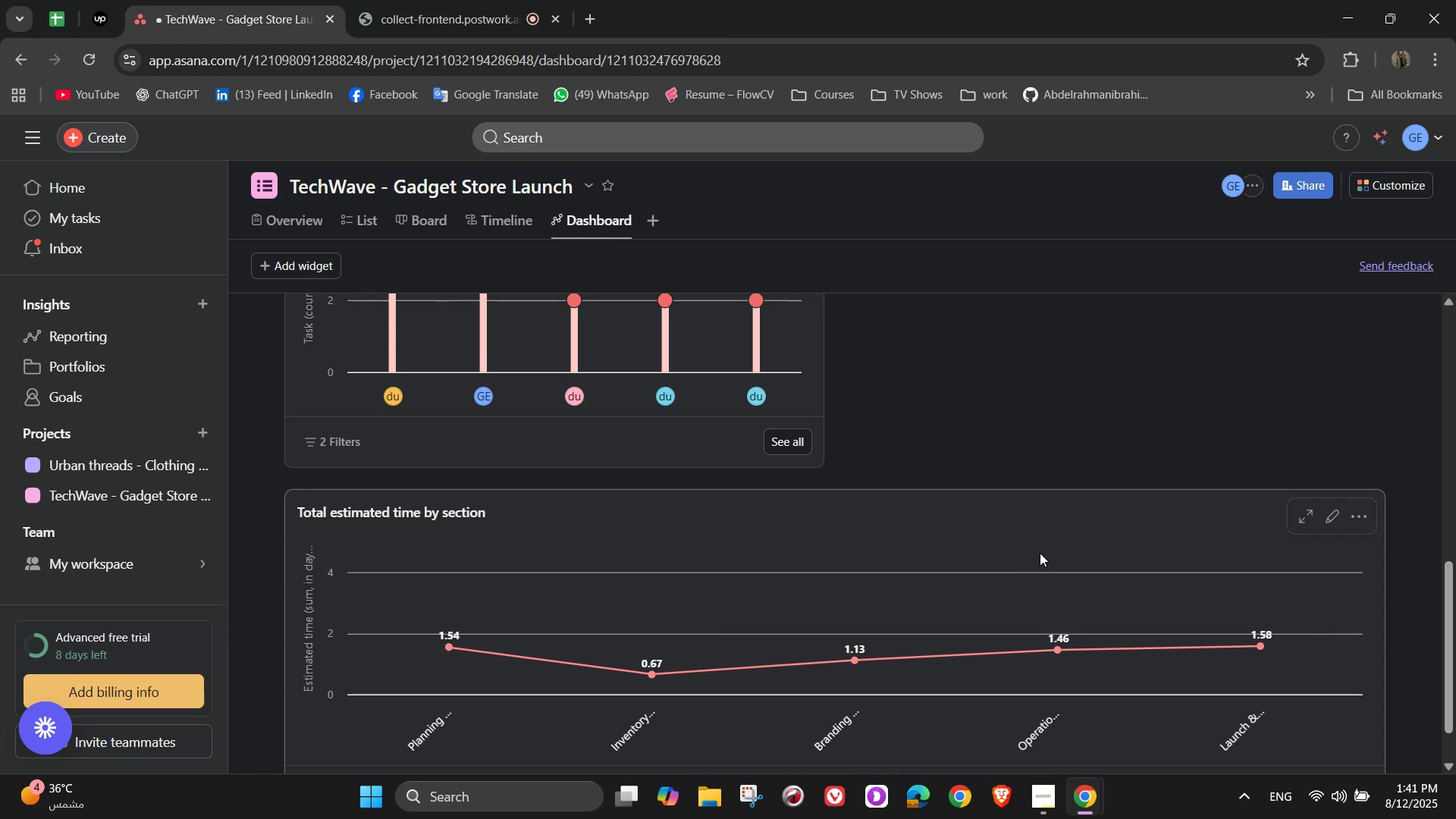 
scroll: coordinate [1040, 553], scroll_direction: up, amount: 8.0
 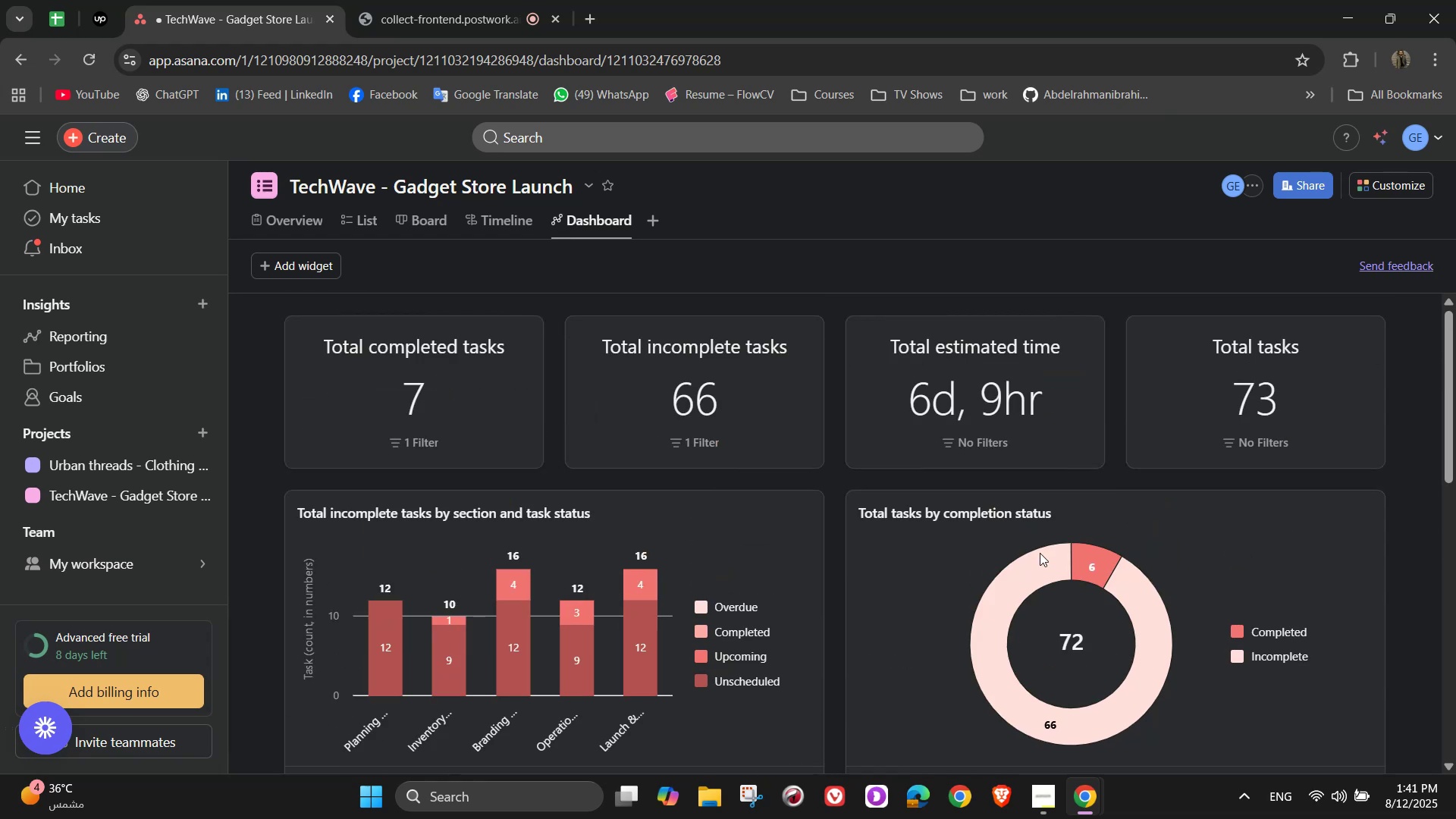 
scroll: coordinate [1040, 553], scroll_direction: down, amount: 4.0
 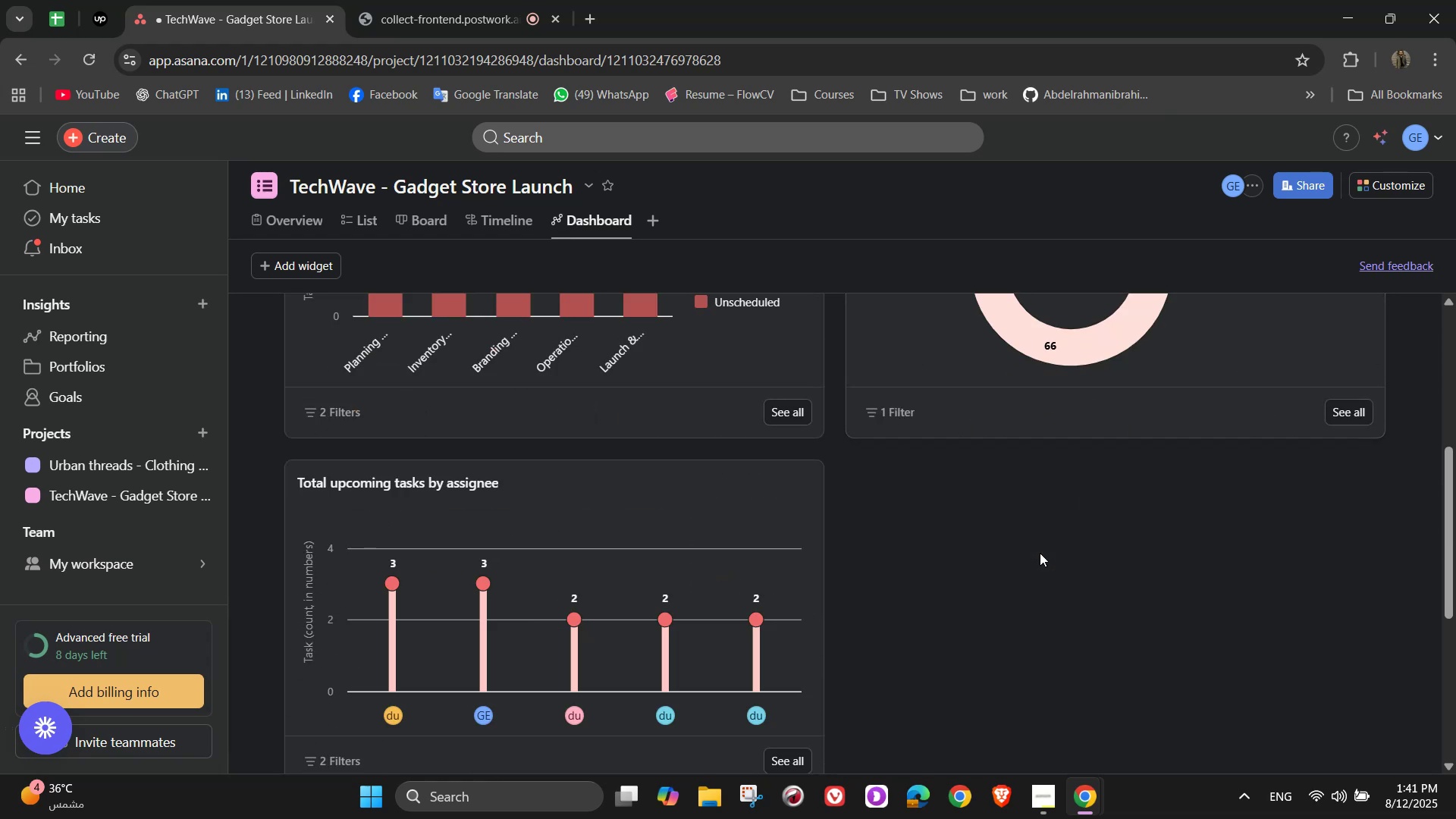 
scroll: coordinate [1040, 553], scroll_direction: up, amount: 2.0
 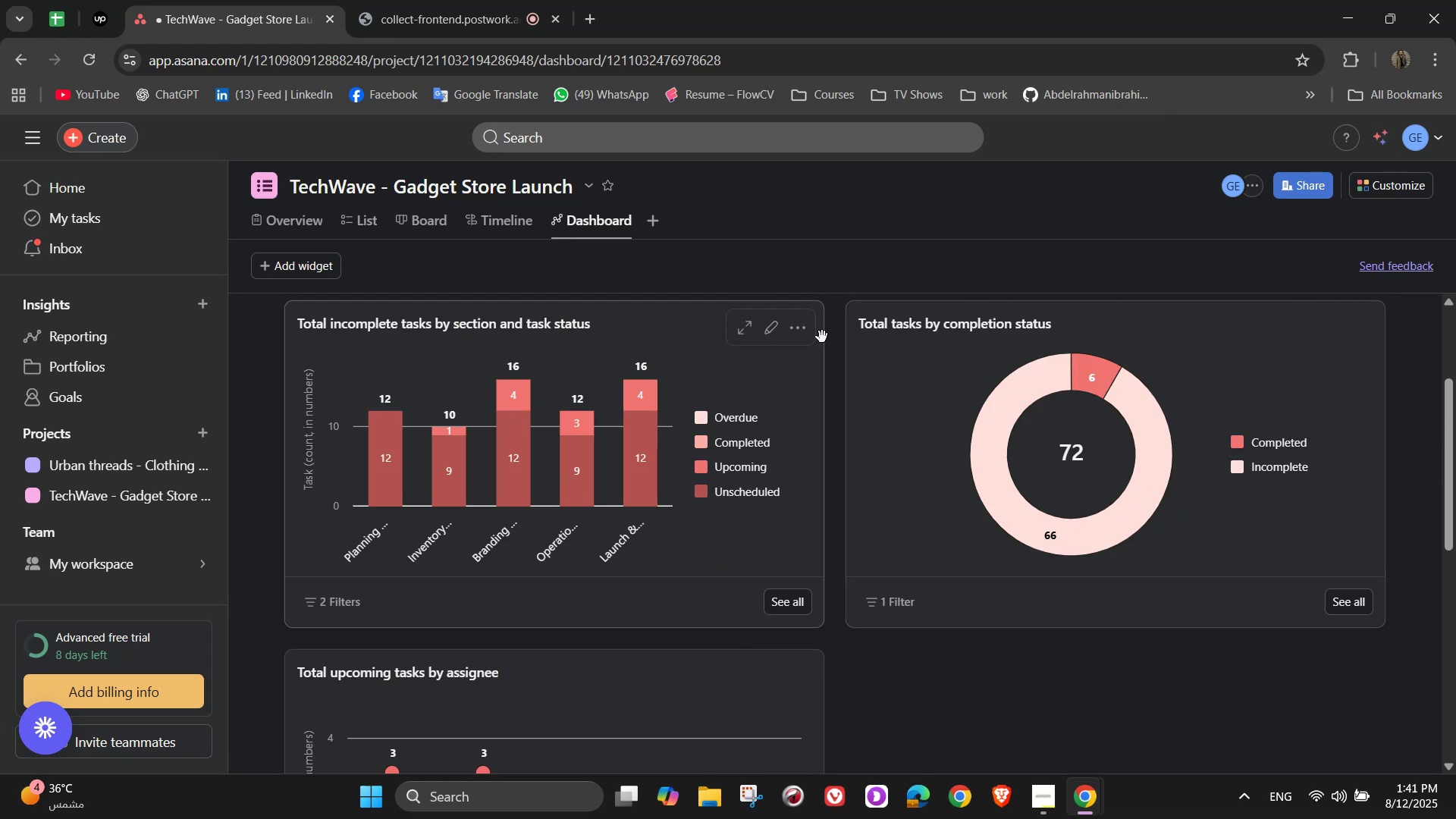 
left_click([774, 322])
 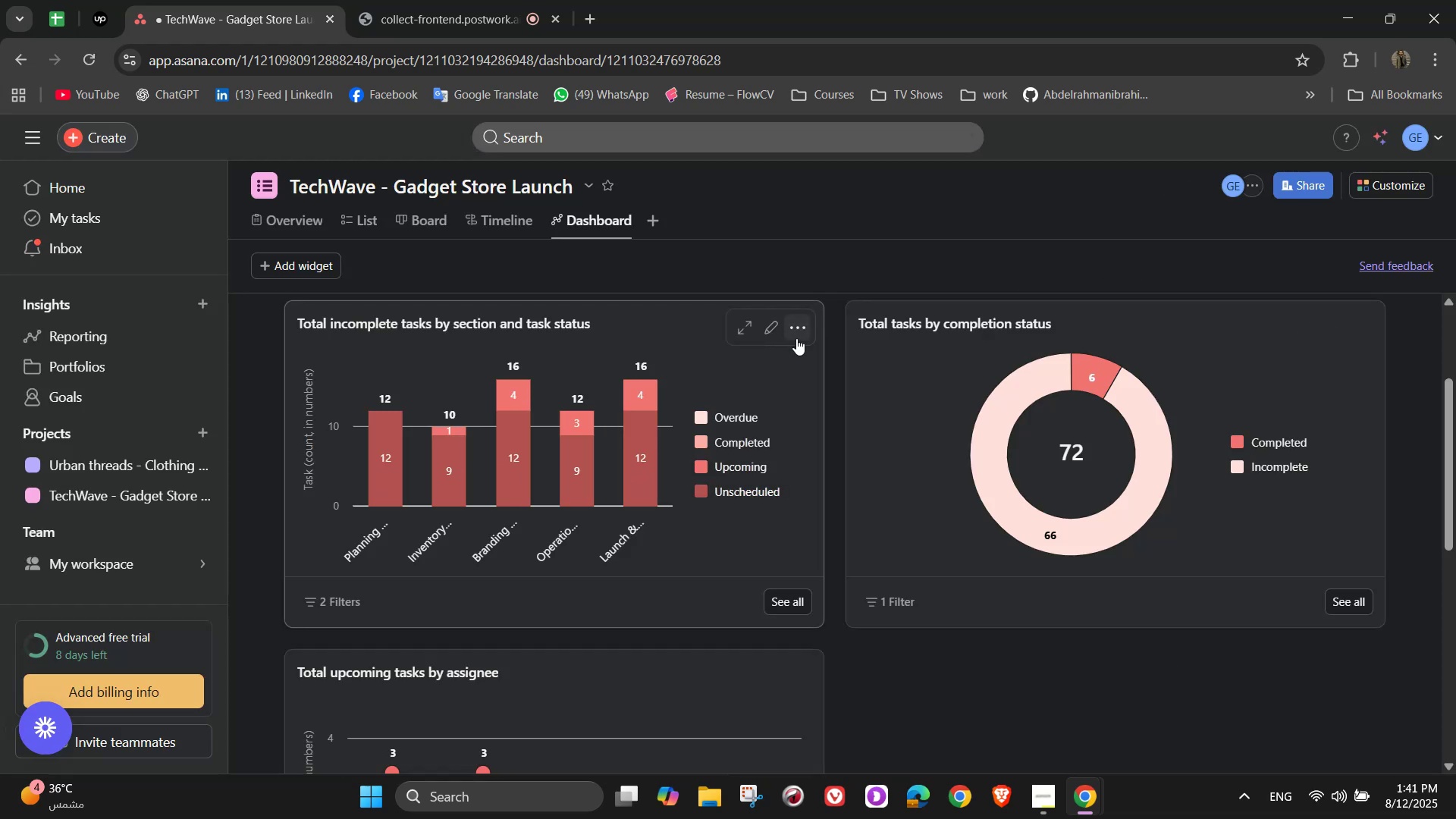 
left_click([808, 400])
 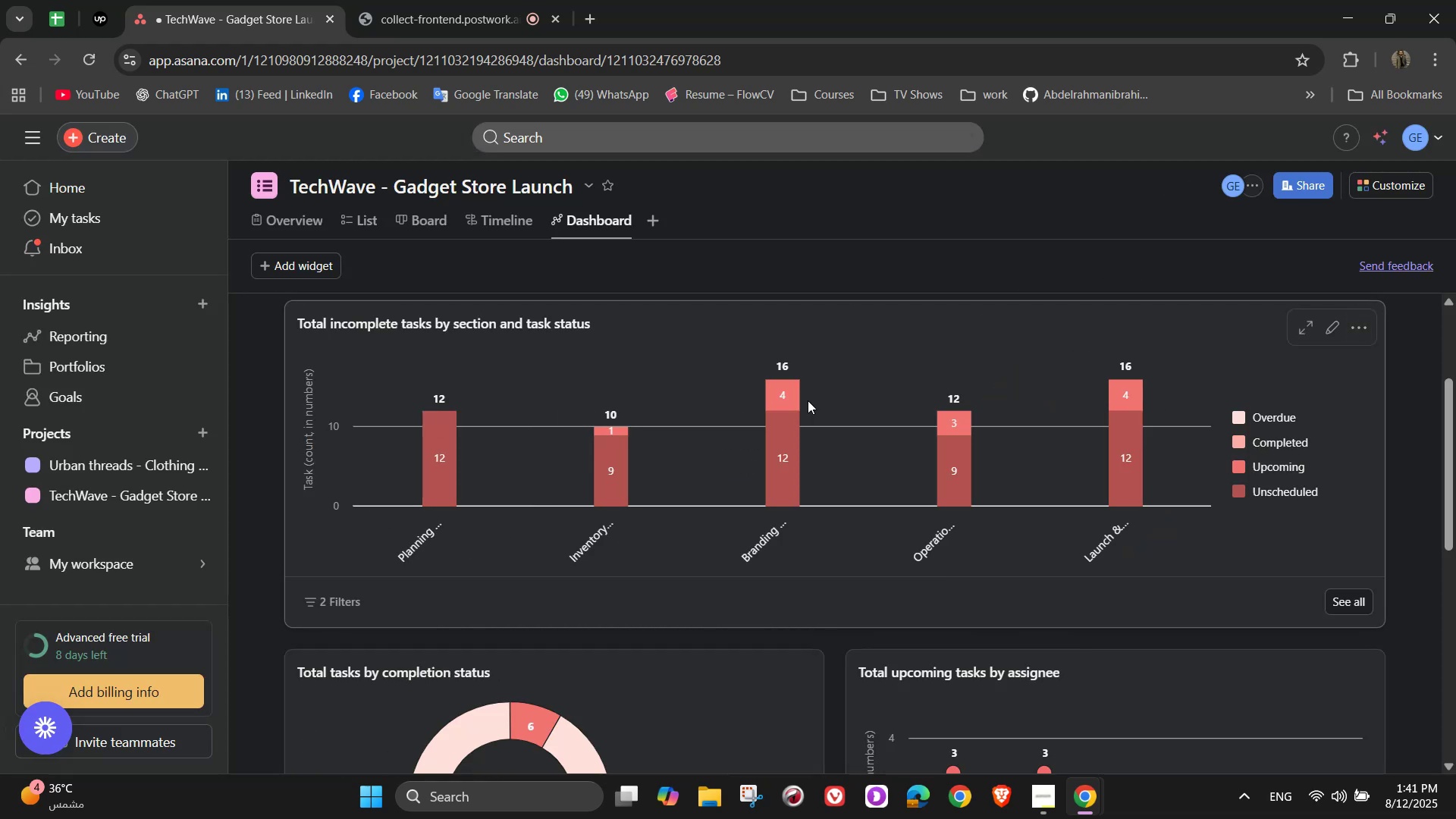 
scroll: coordinate [808, 400], scroll_direction: down, amount: 1.0
 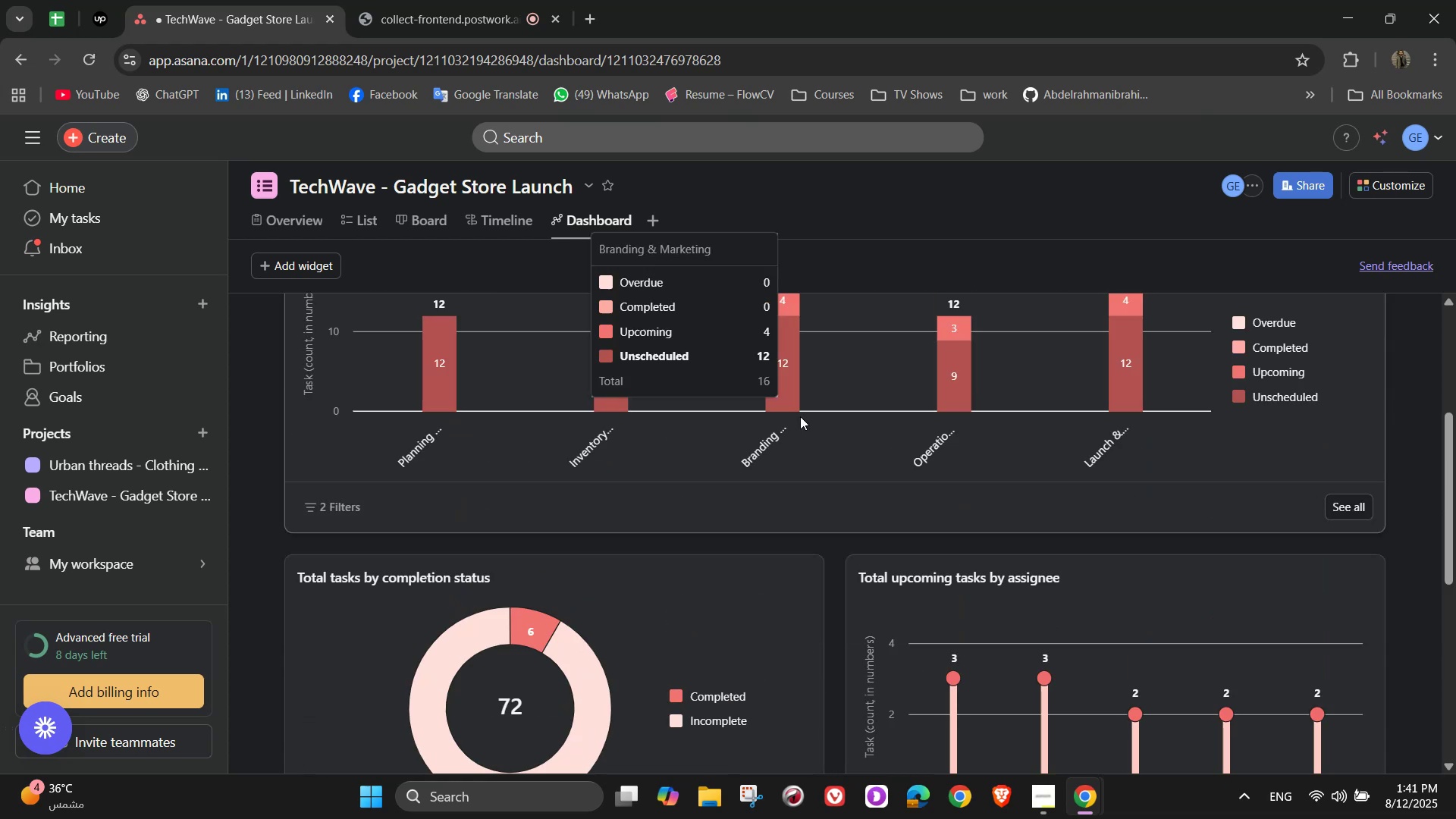 
scroll: coordinate [874, 509], scroll_direction: up, amount: 4.0
 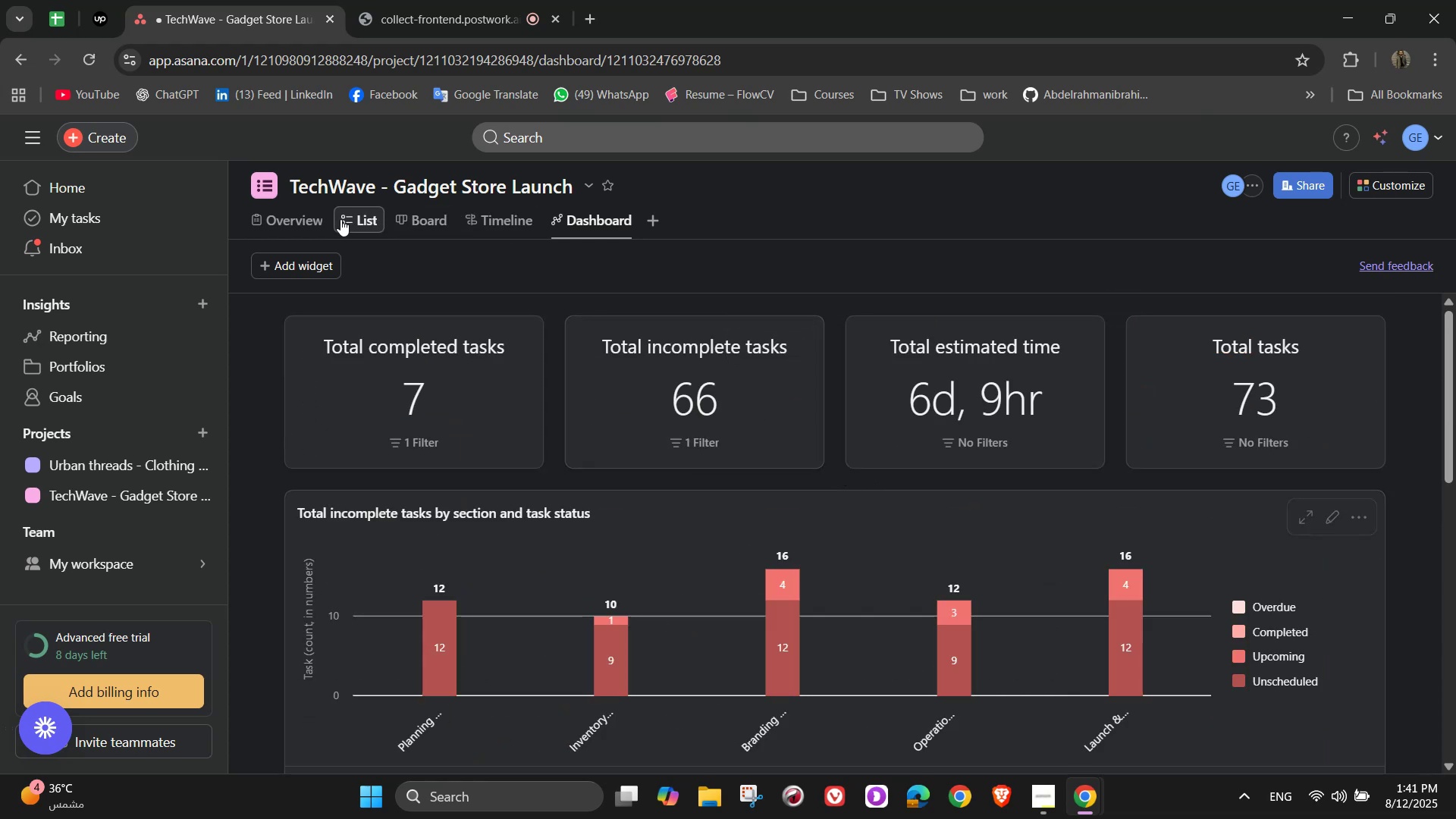 
left_click([347, 220])
 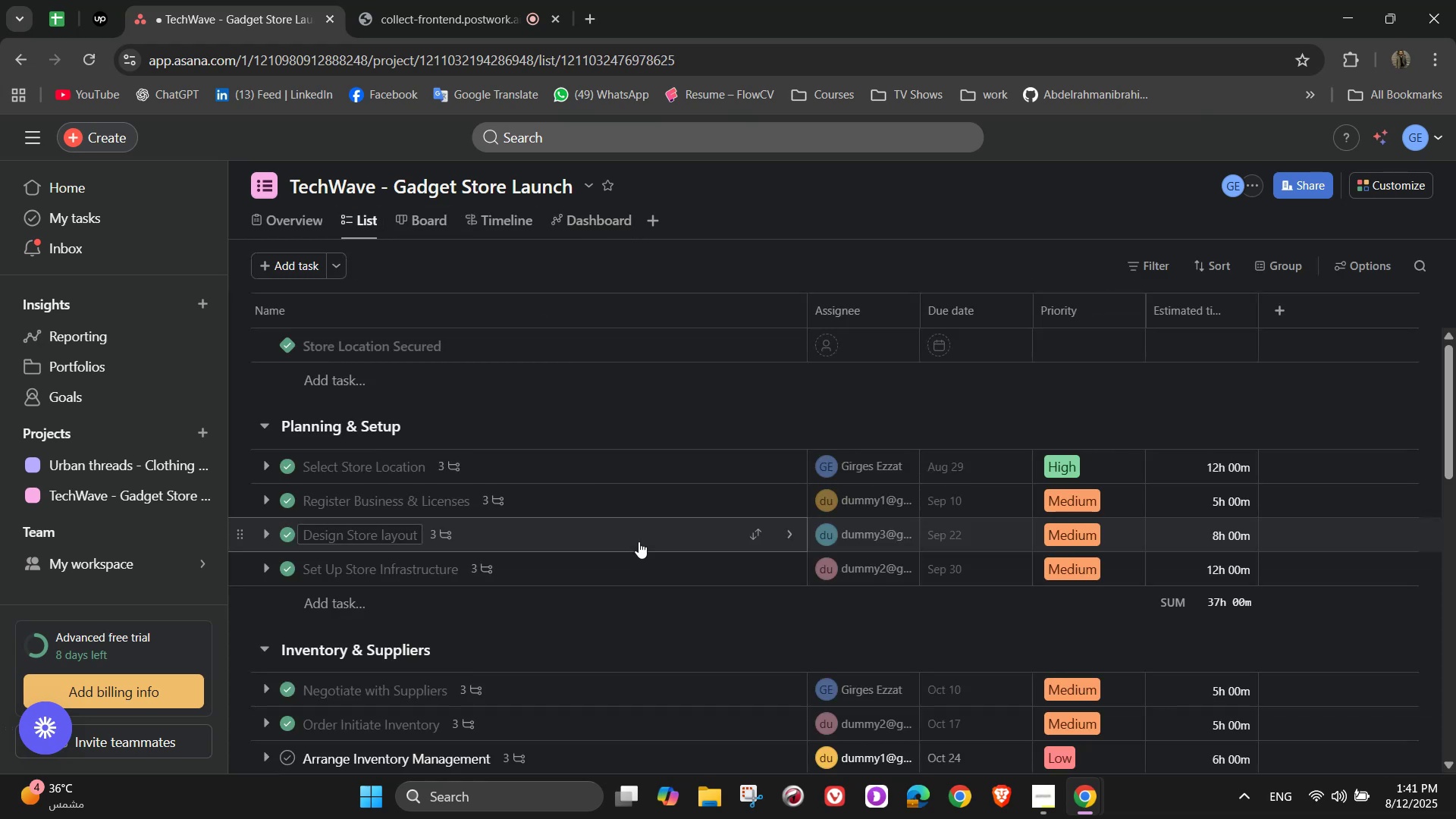 
scroll: coordinate [628, 328], scroll_direction: up, amount: 5.0
 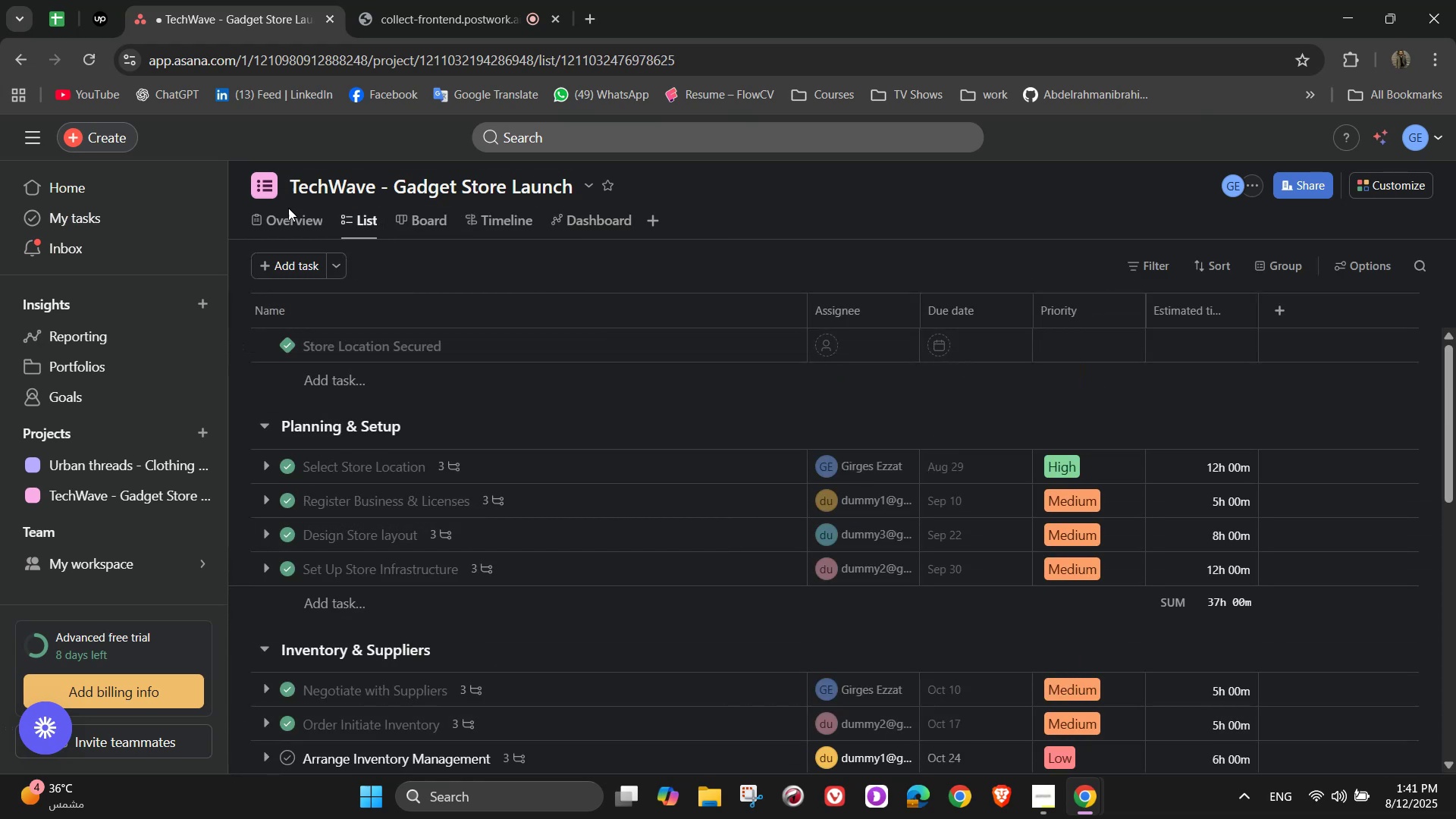 
left_click([282, 227])
 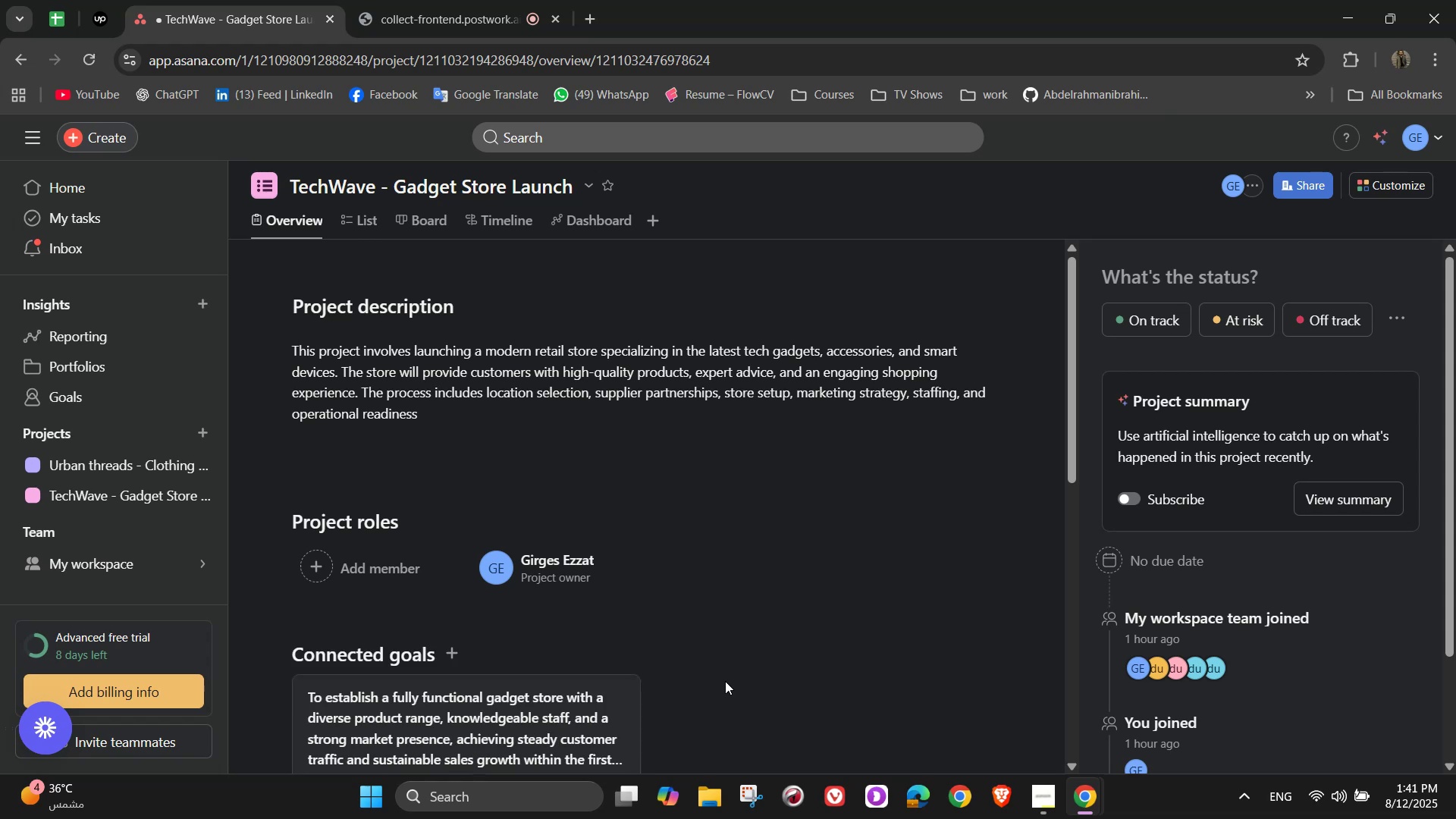 
scroll: coordinate [664, 667], scroll_direction: down, amount: 11.0
 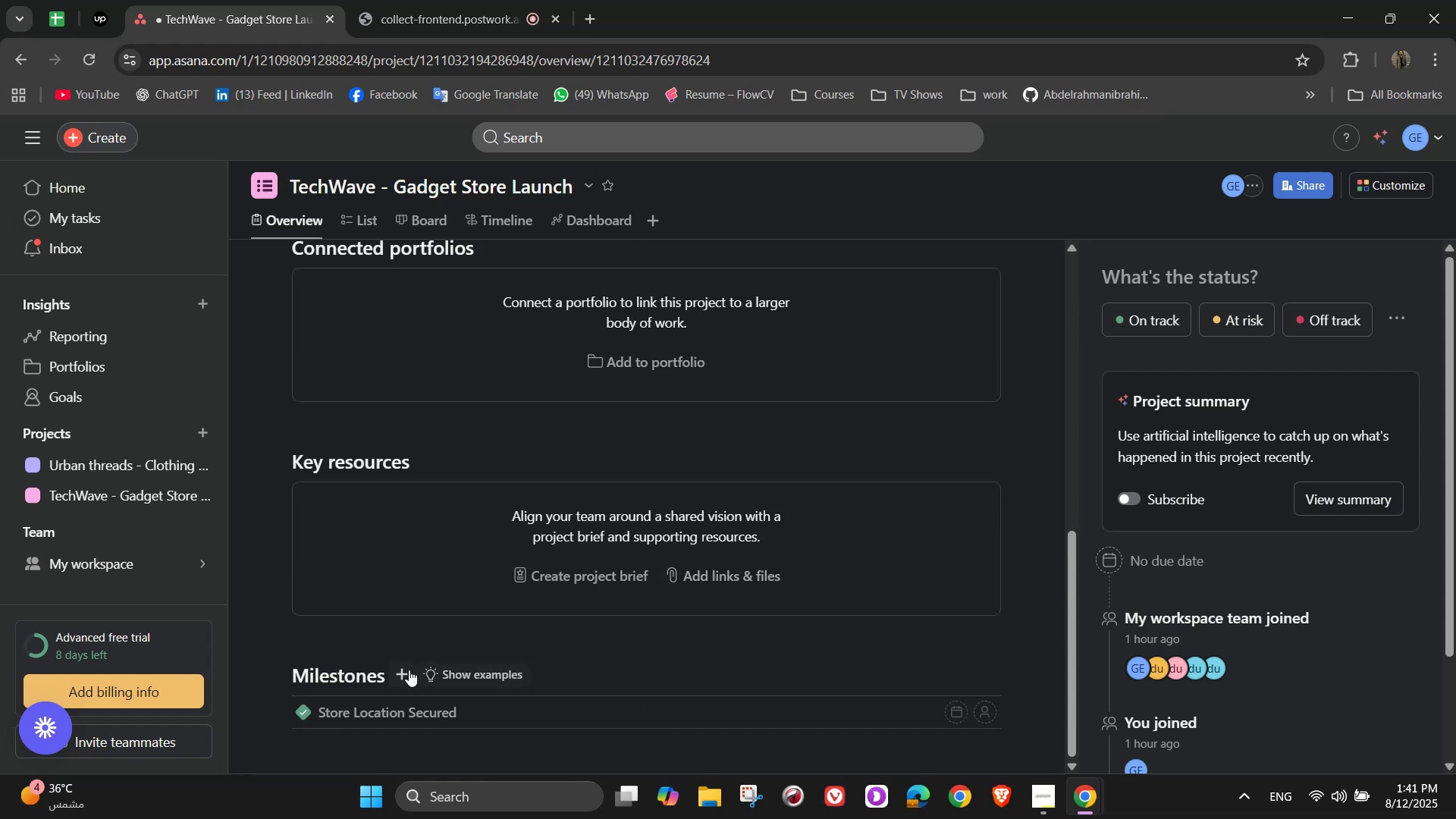 
left_click([407, 671])
 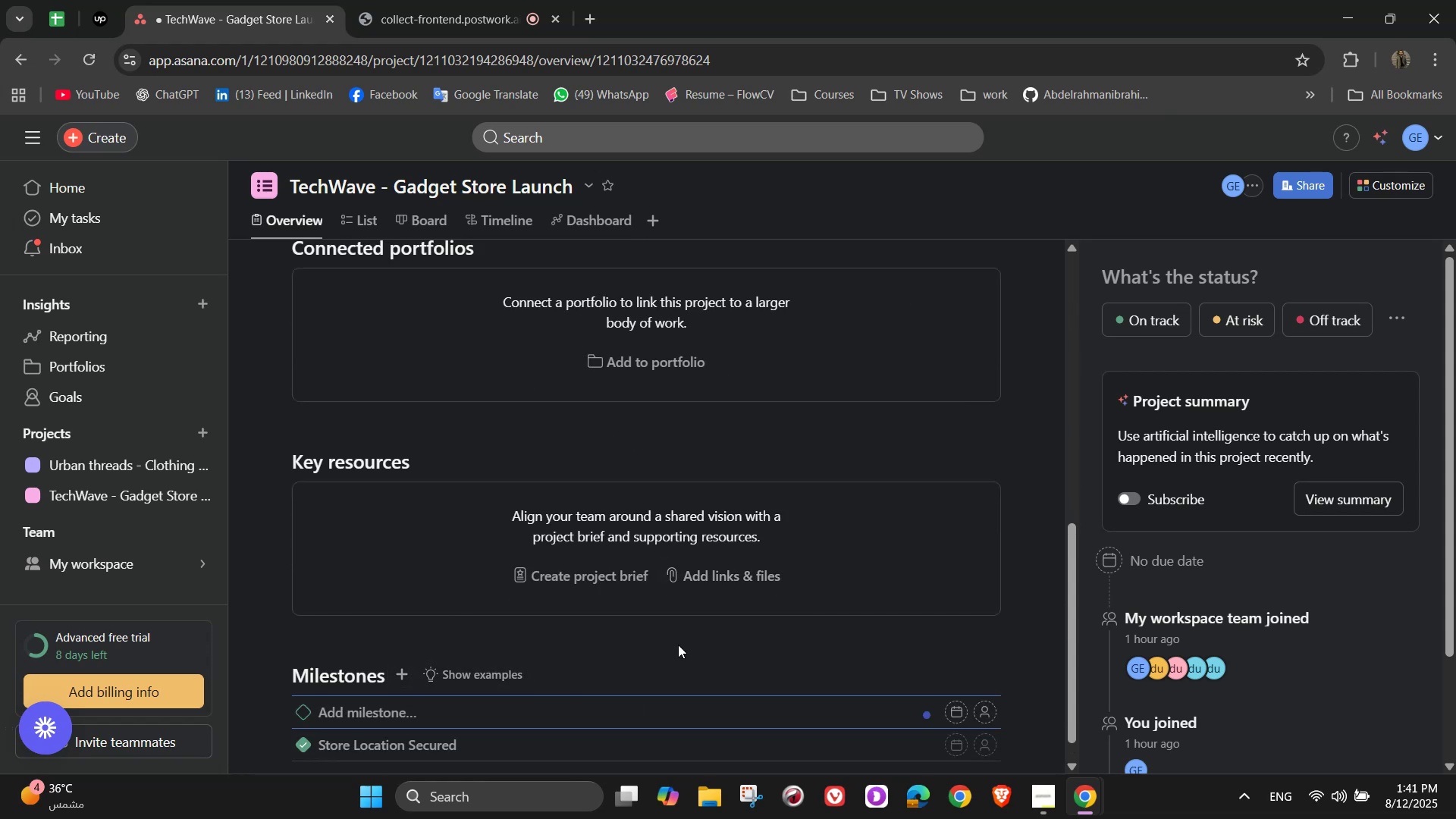 
type(Business)
 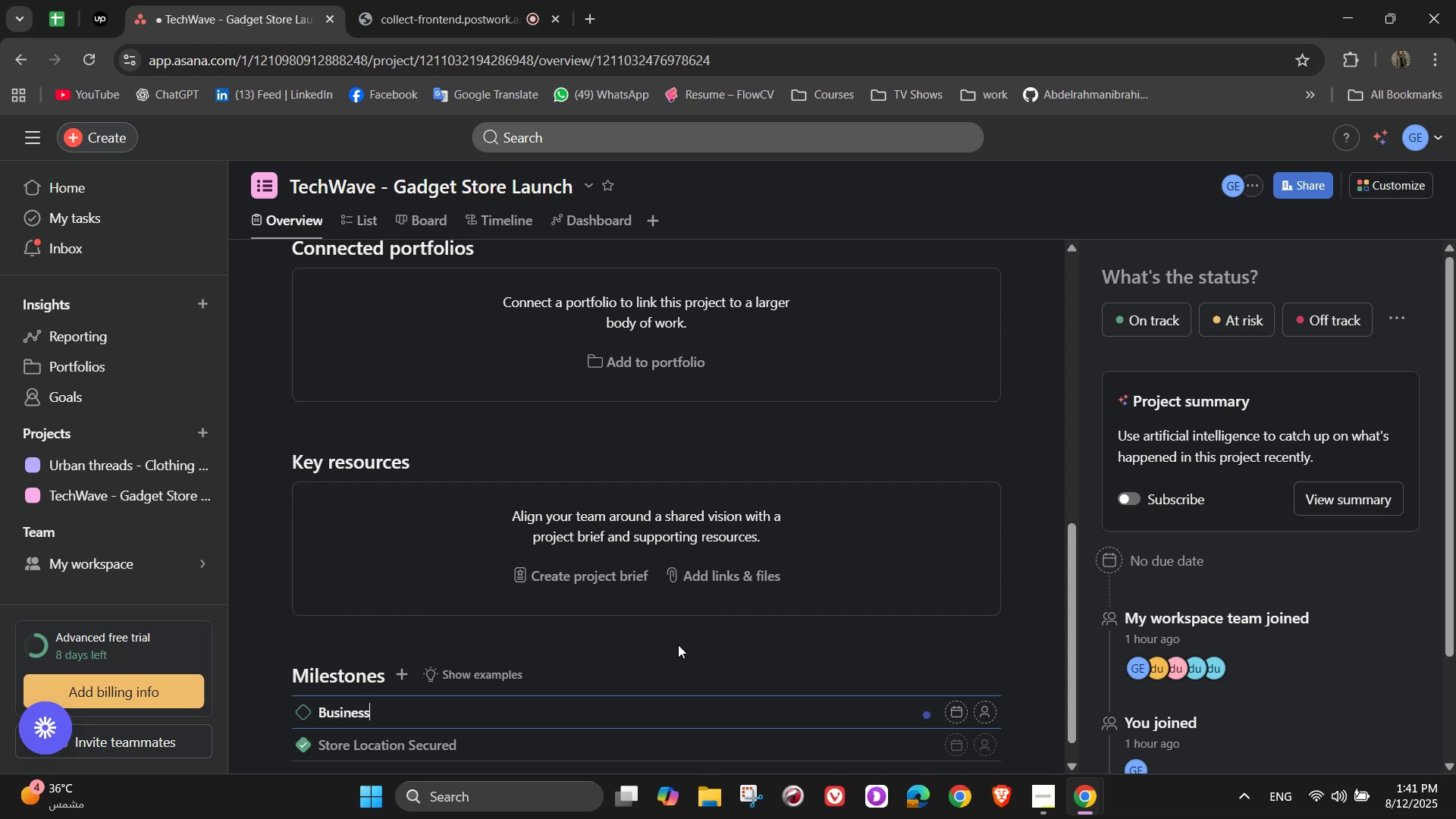 
type( Res)
key(Backspace)
type(gistered)
 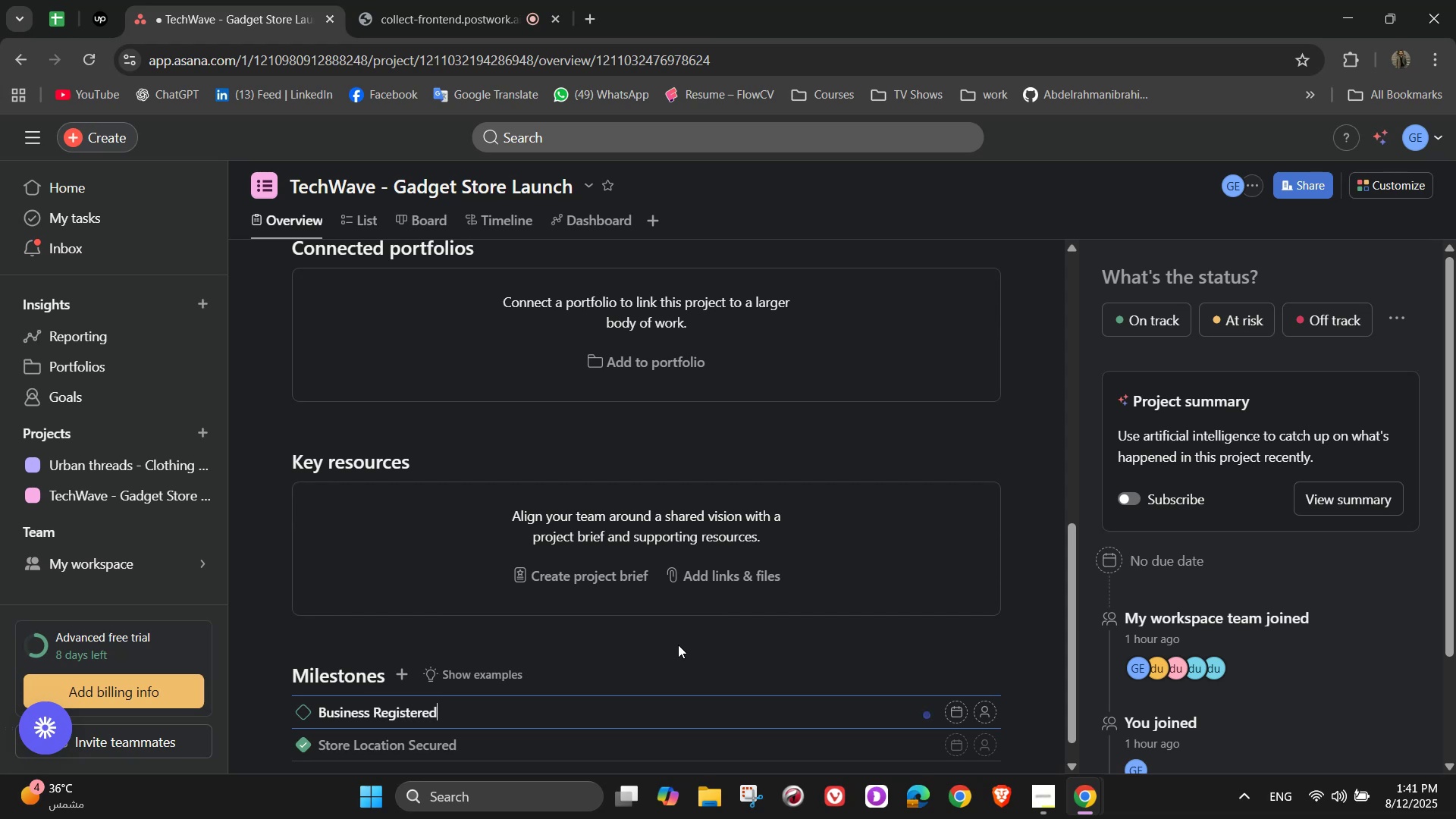 
wait(13.69)
 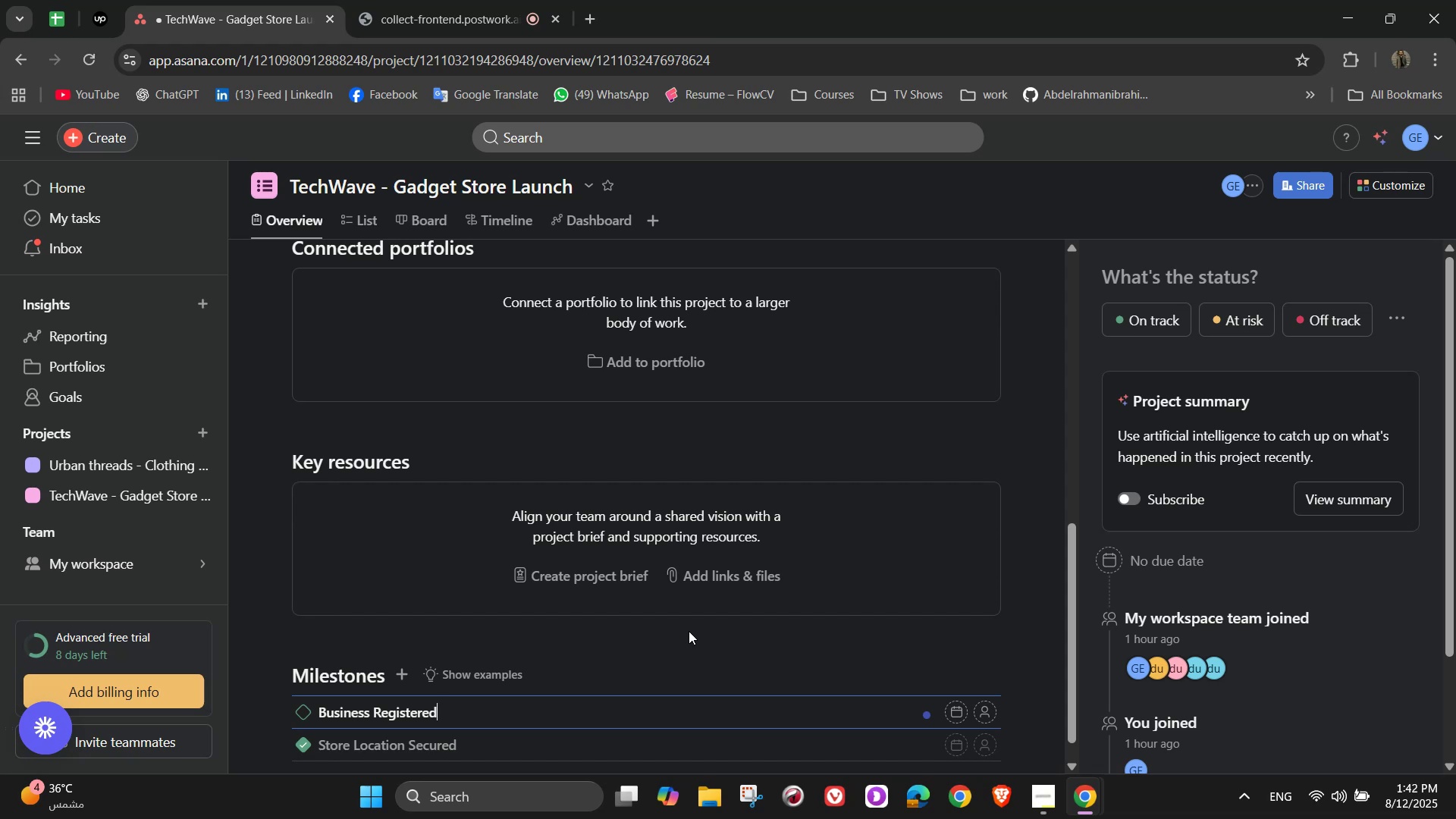 
key(NumpadDecimal)
 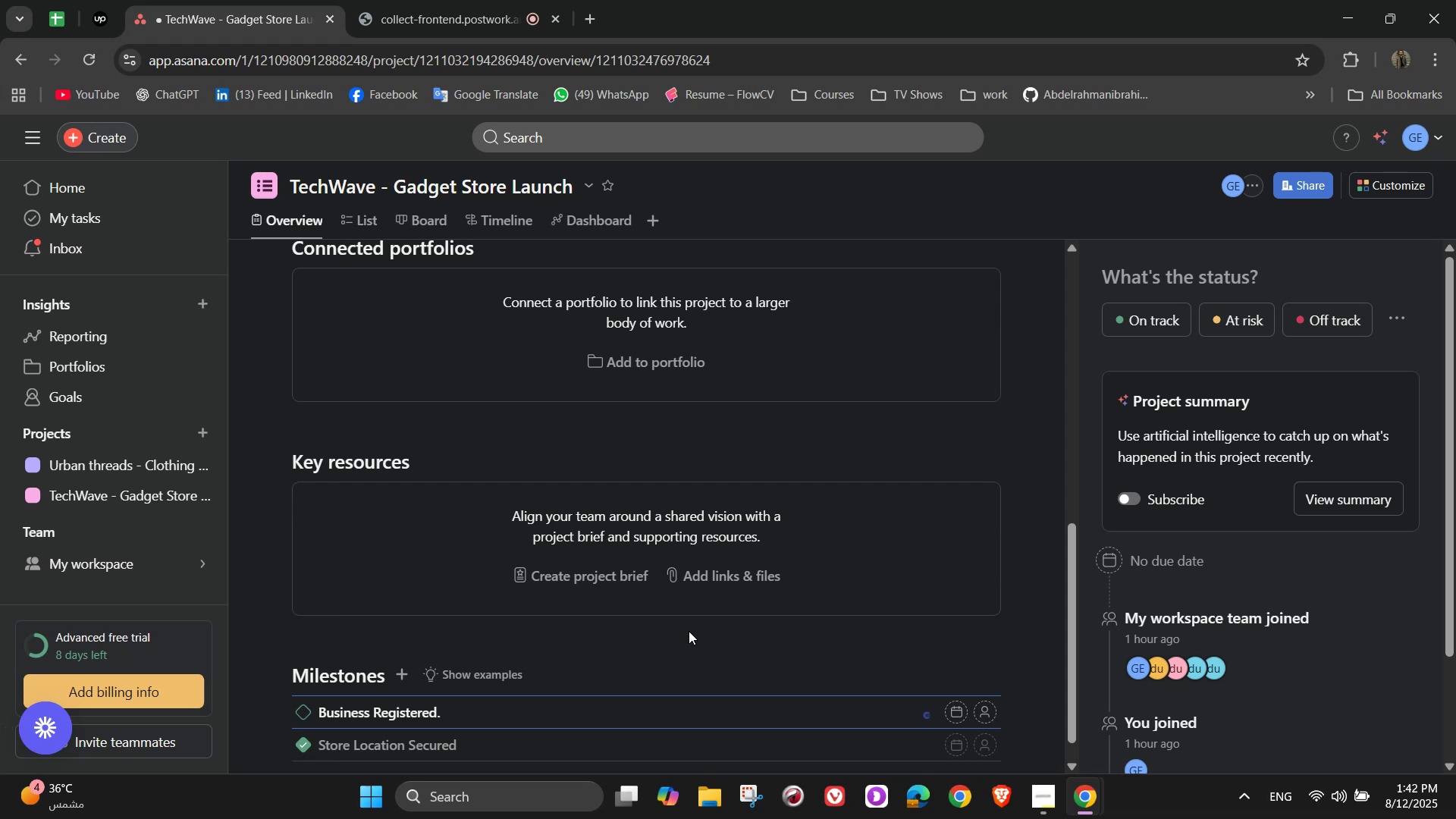 
key(Backspace)
 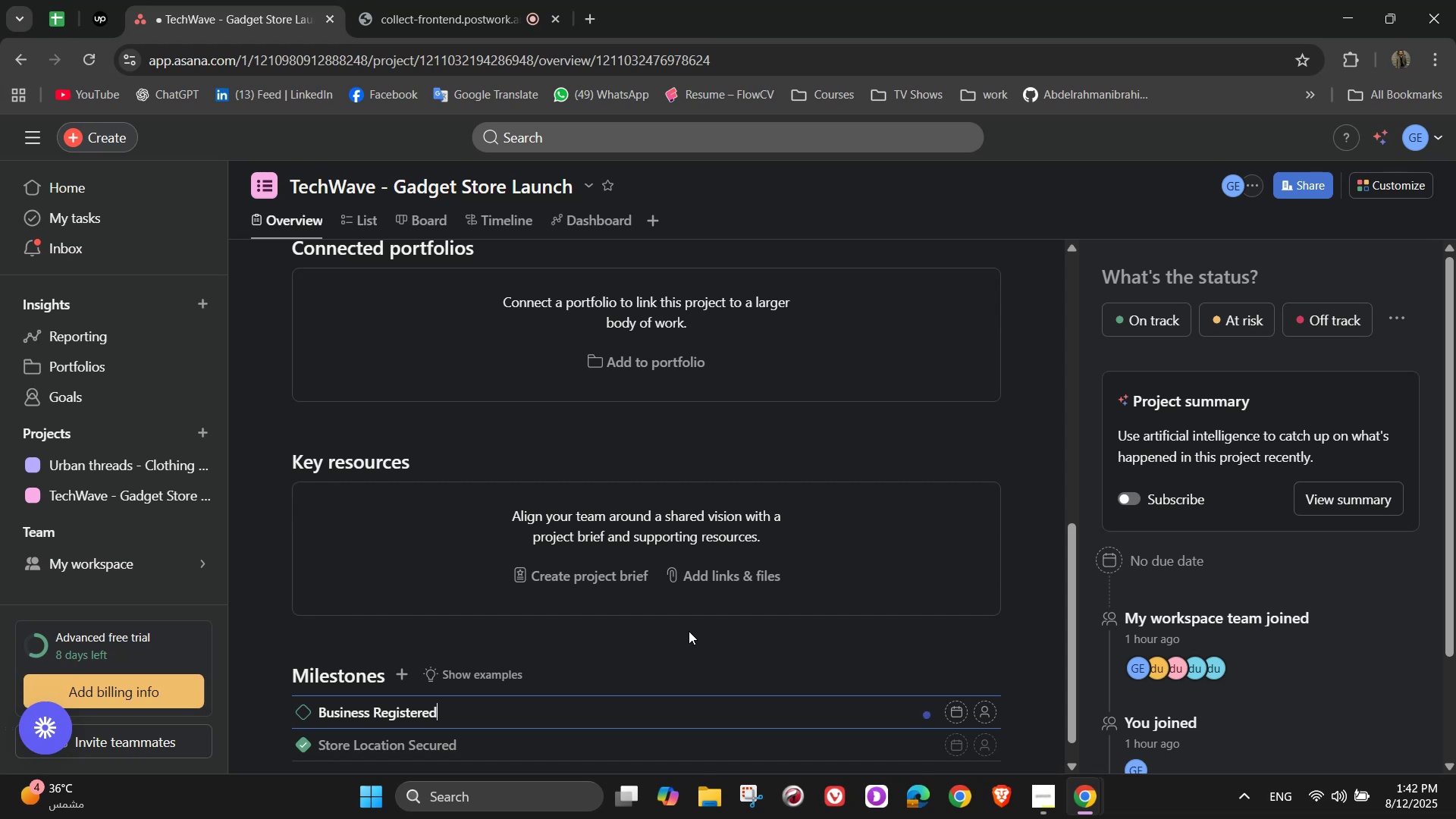 
key(Enter)
 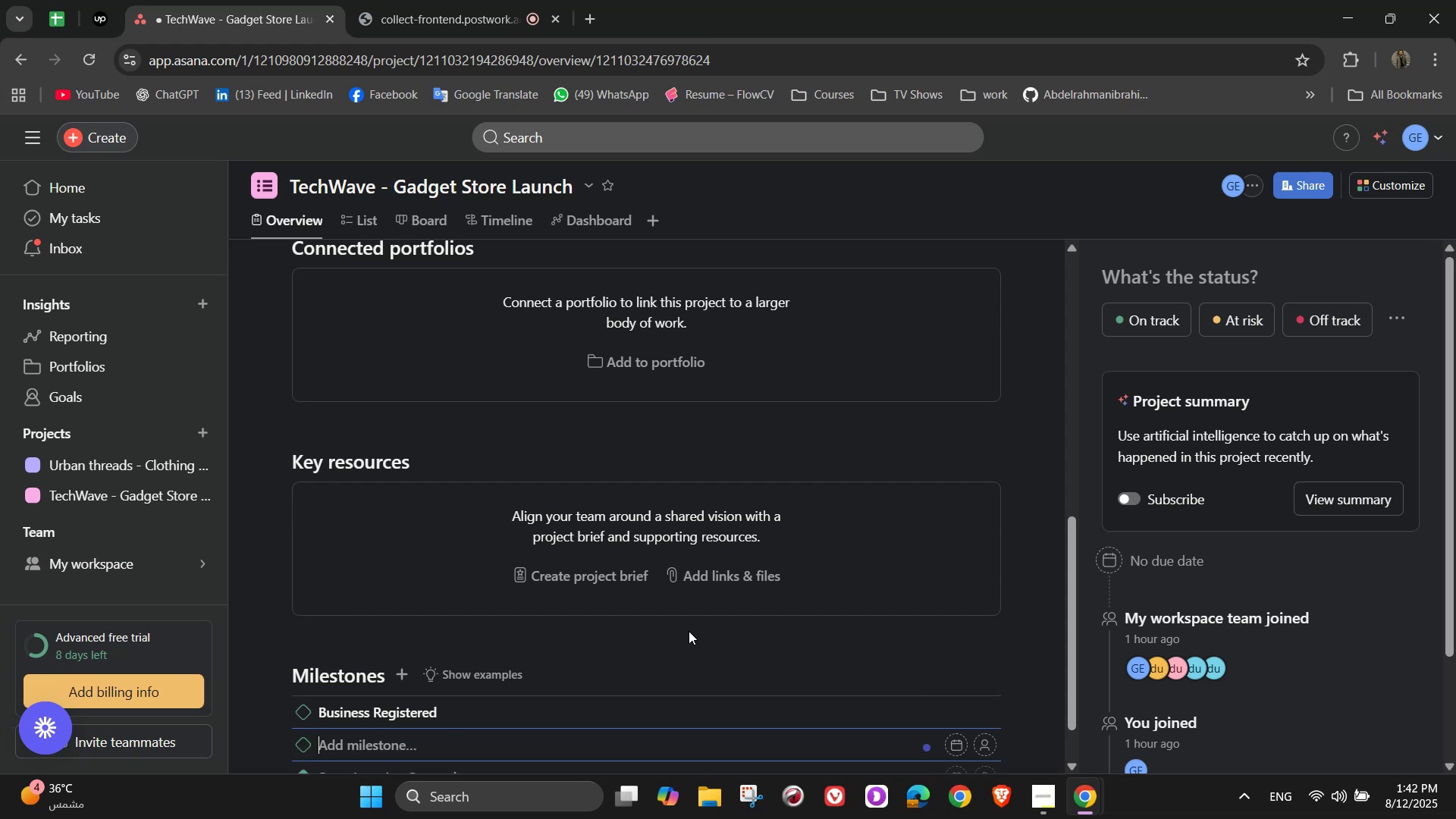 
type(Store LA)
key(Backspace)
type(ayout Ao)
key(Backspace)
type(pproved)
 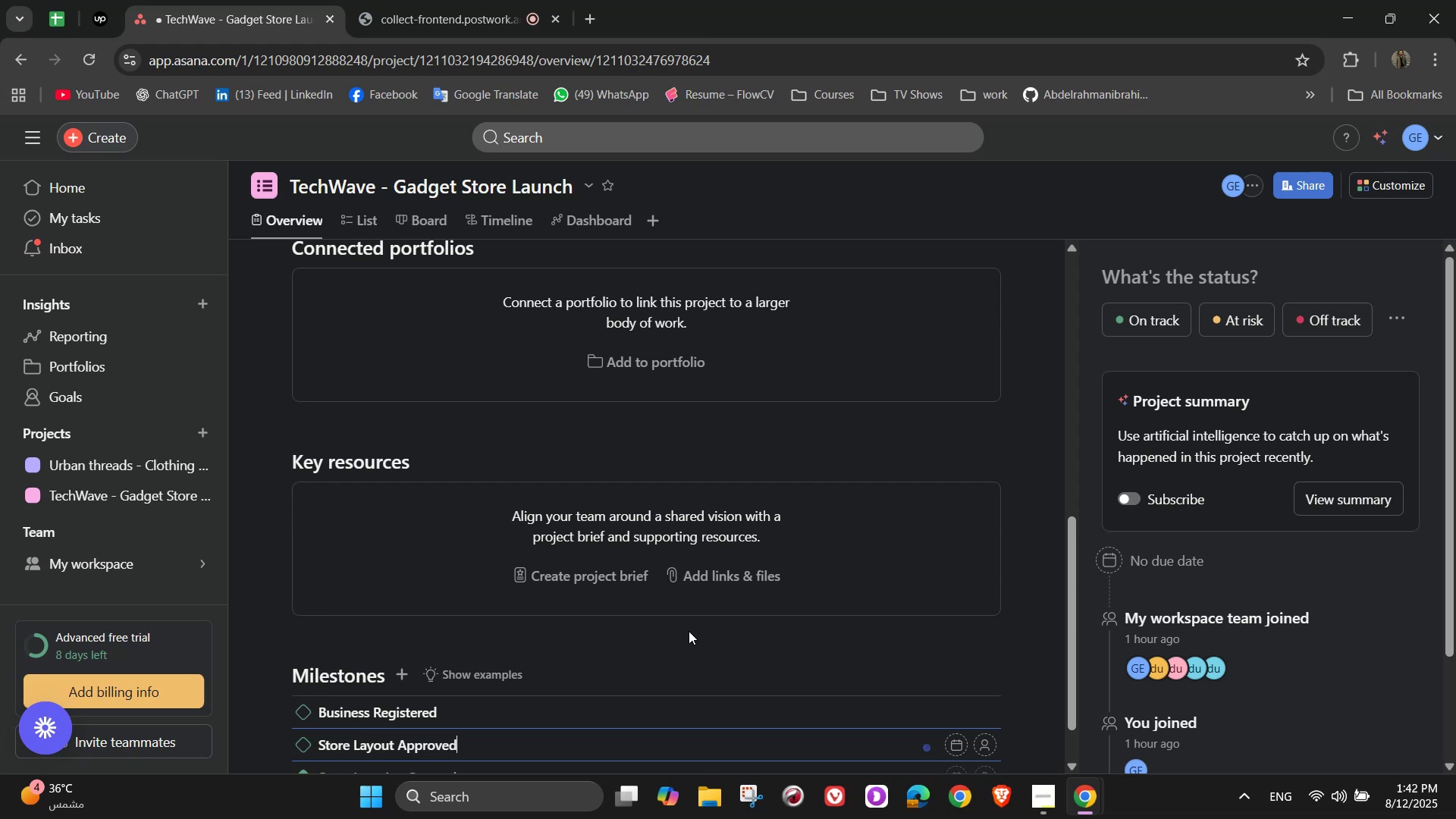 
key(Enter)
 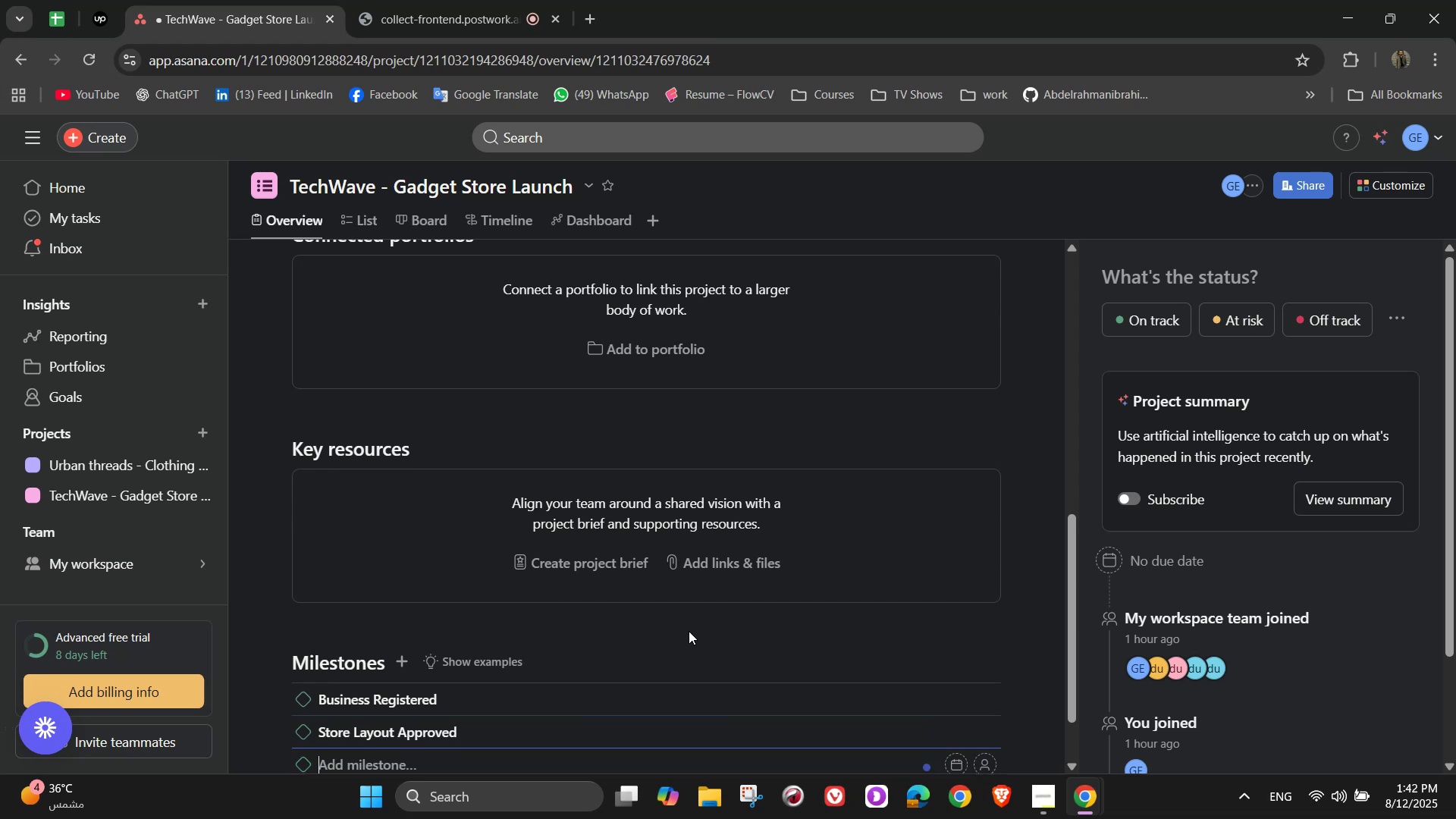 
type(Suppliee)
key(Backspace)
type(r Contracts Signed)
 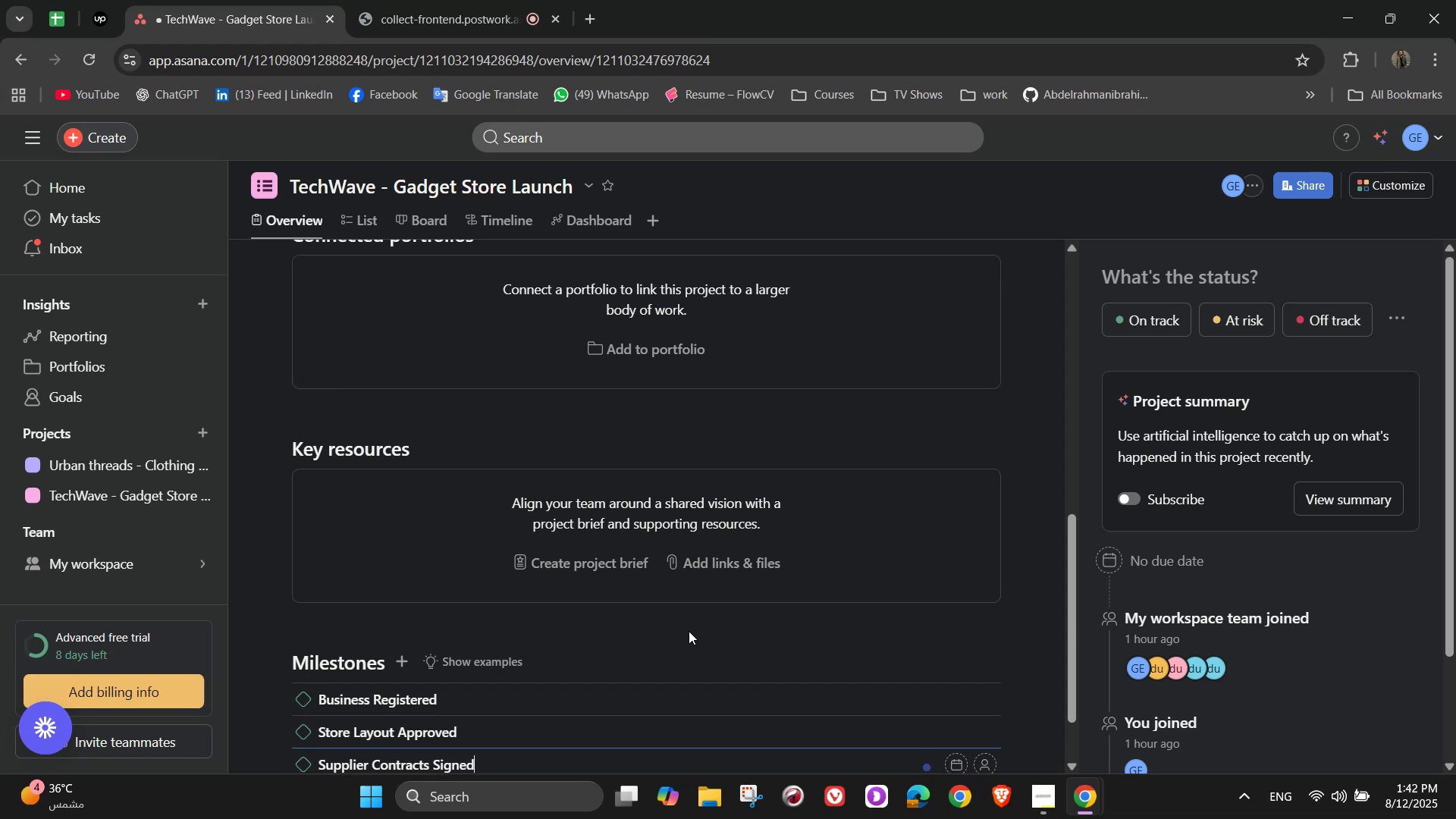 
wait(9.96)
 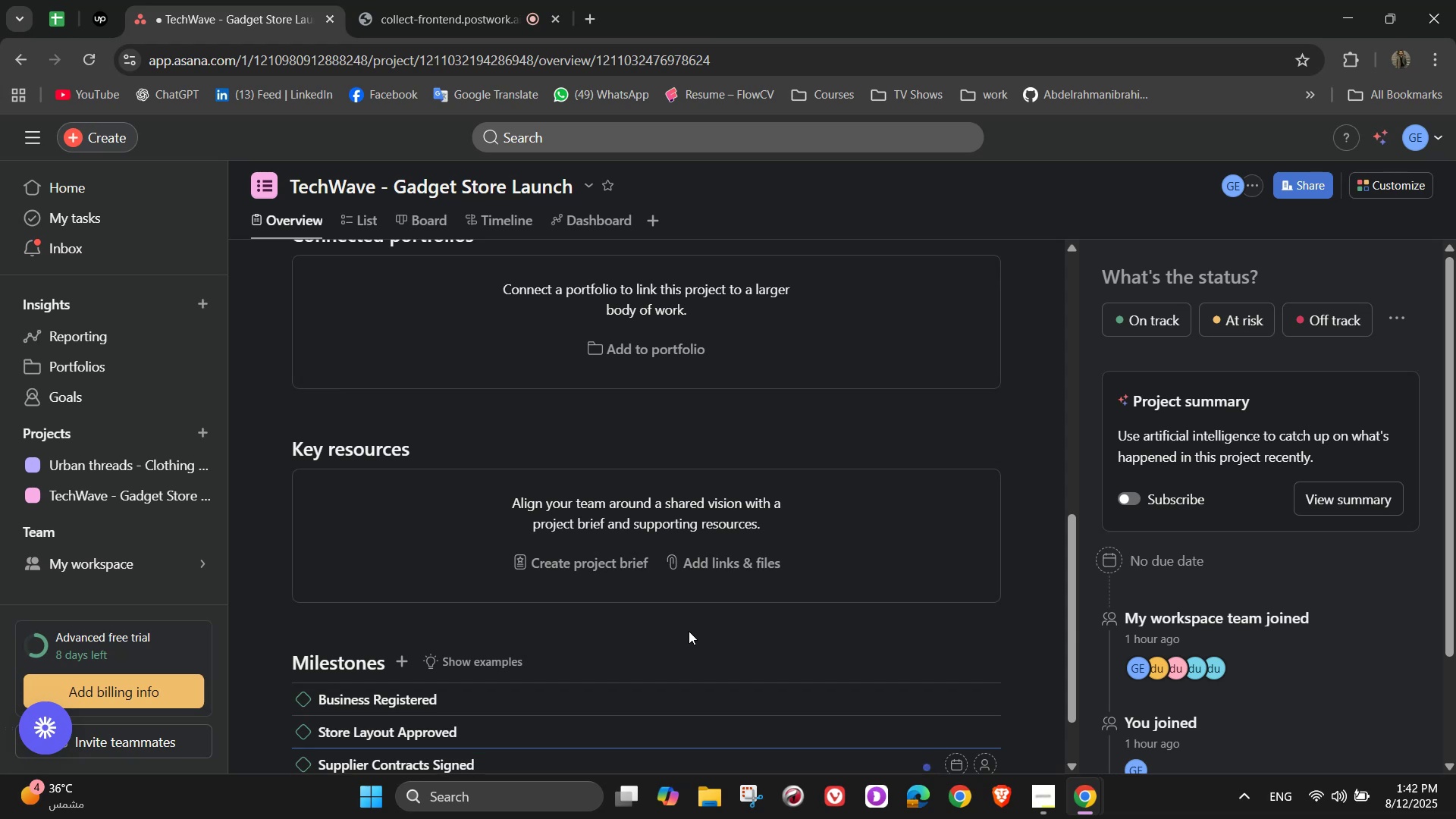 
key(Enter)
 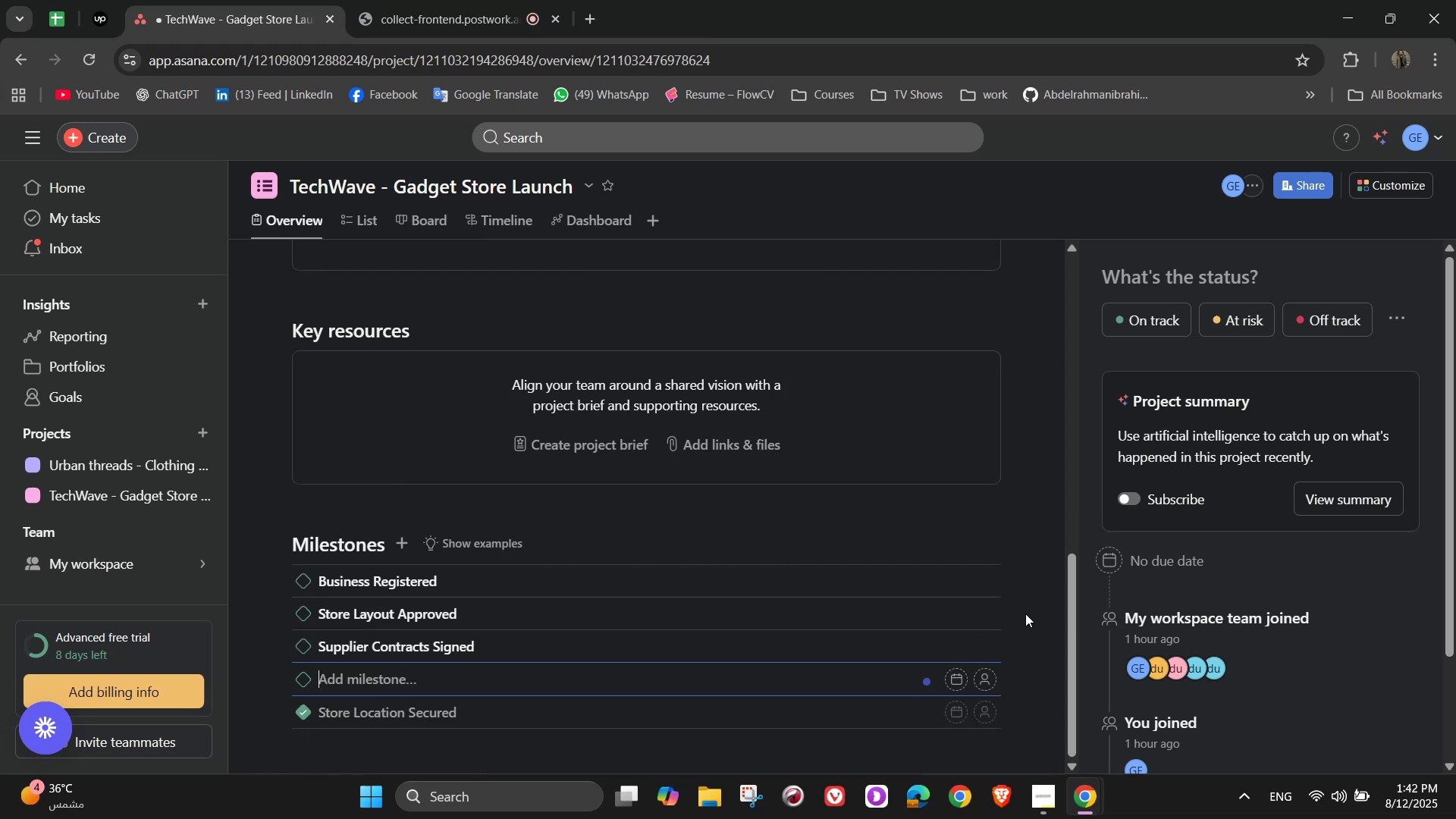 
wait(8.19)
 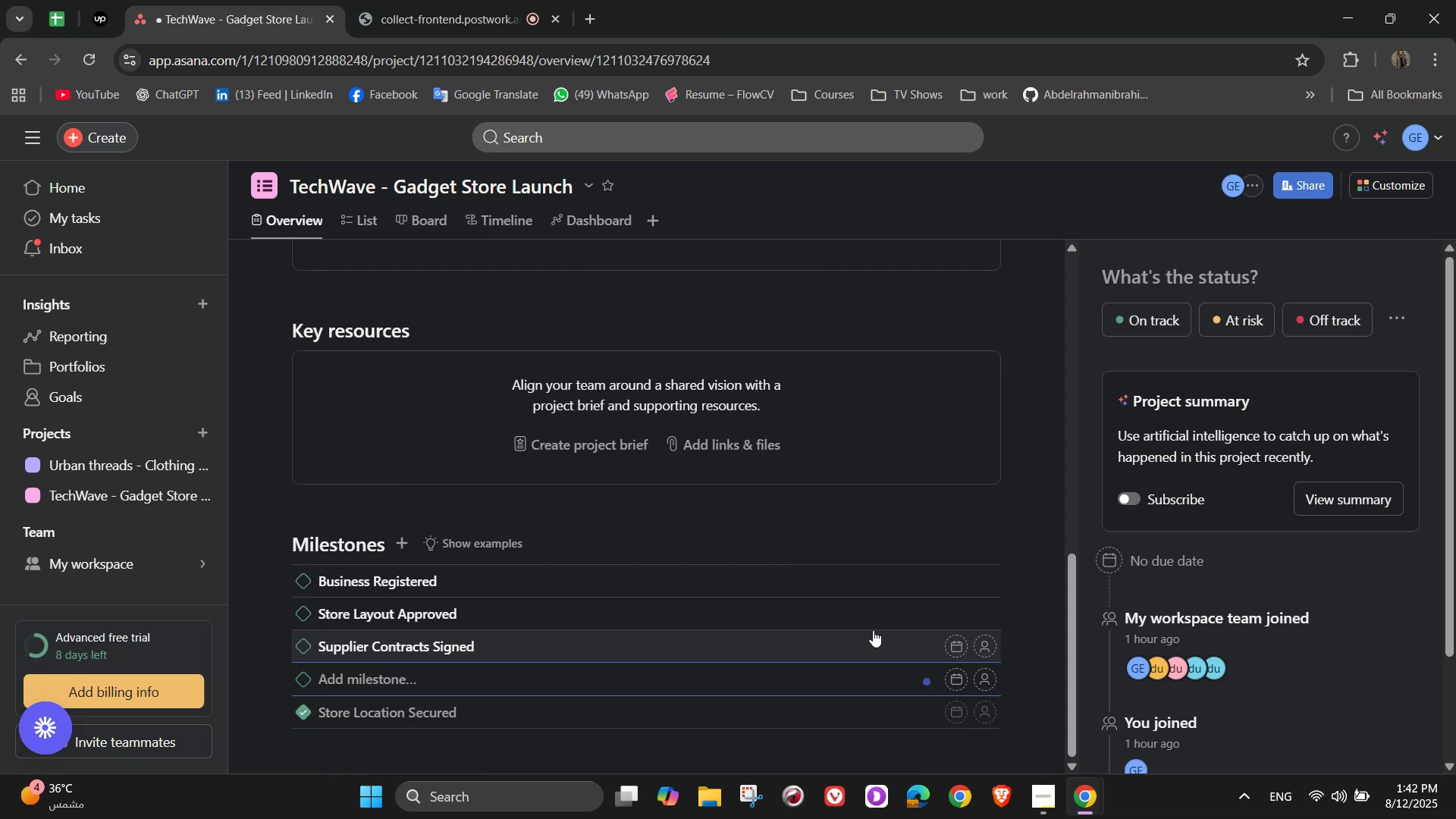 
type(Firs Invenory)
 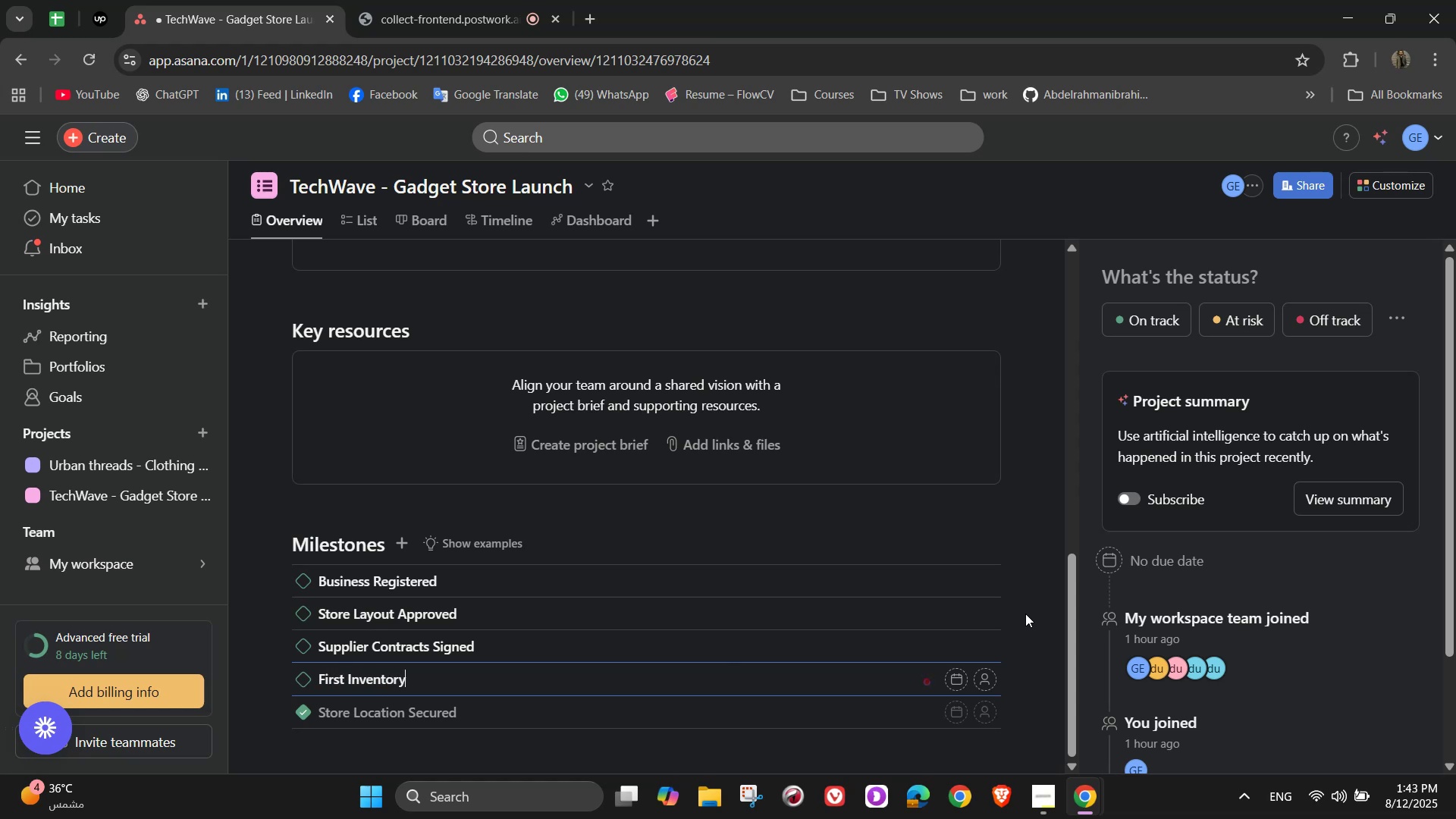 
hold_key(key=T, duration=4.26)
 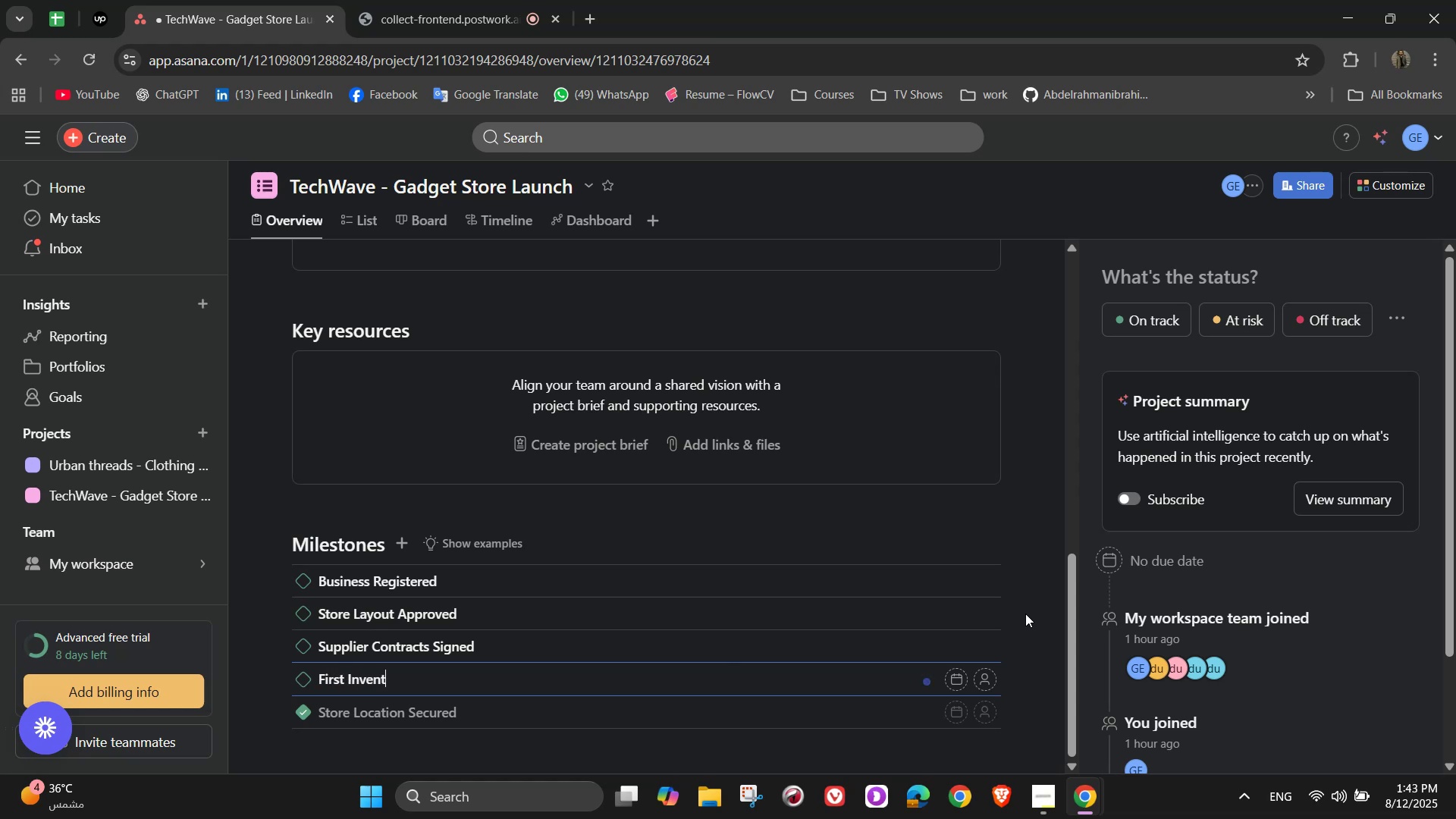 
type( Dev)
 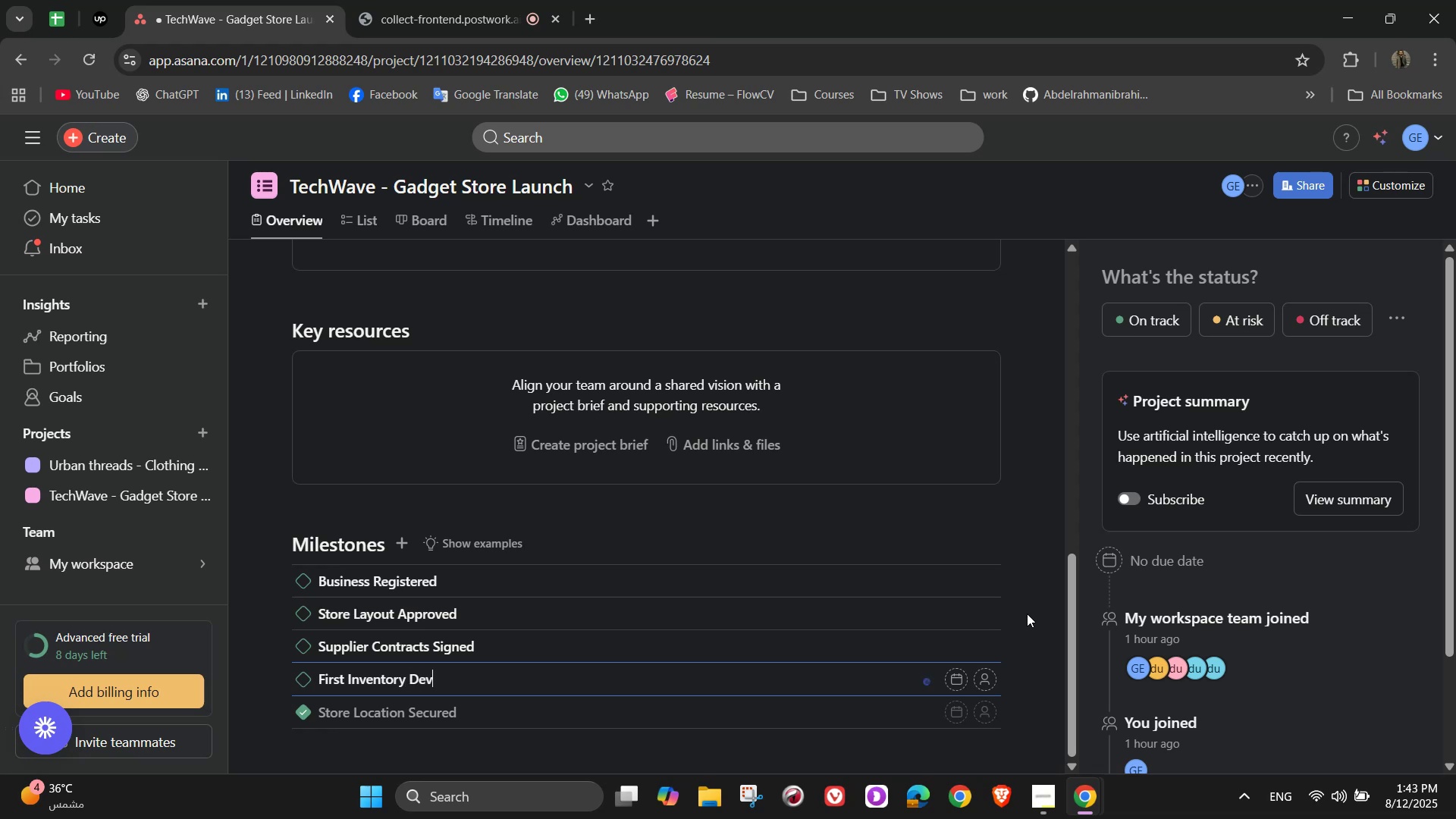 
type(l)
key(Backspace)
key(Backspace)
type(livered)
 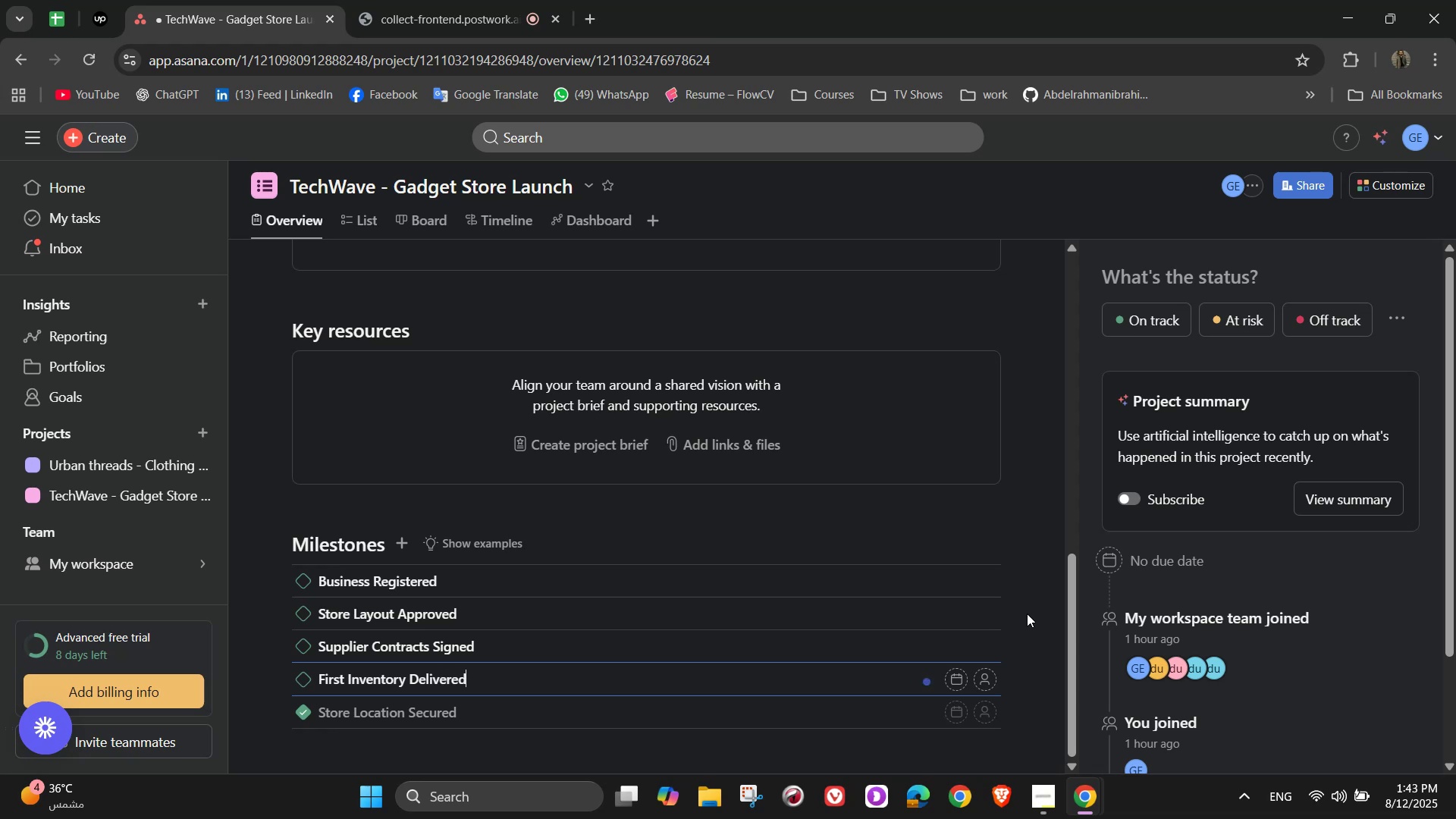 
key(Enter)
 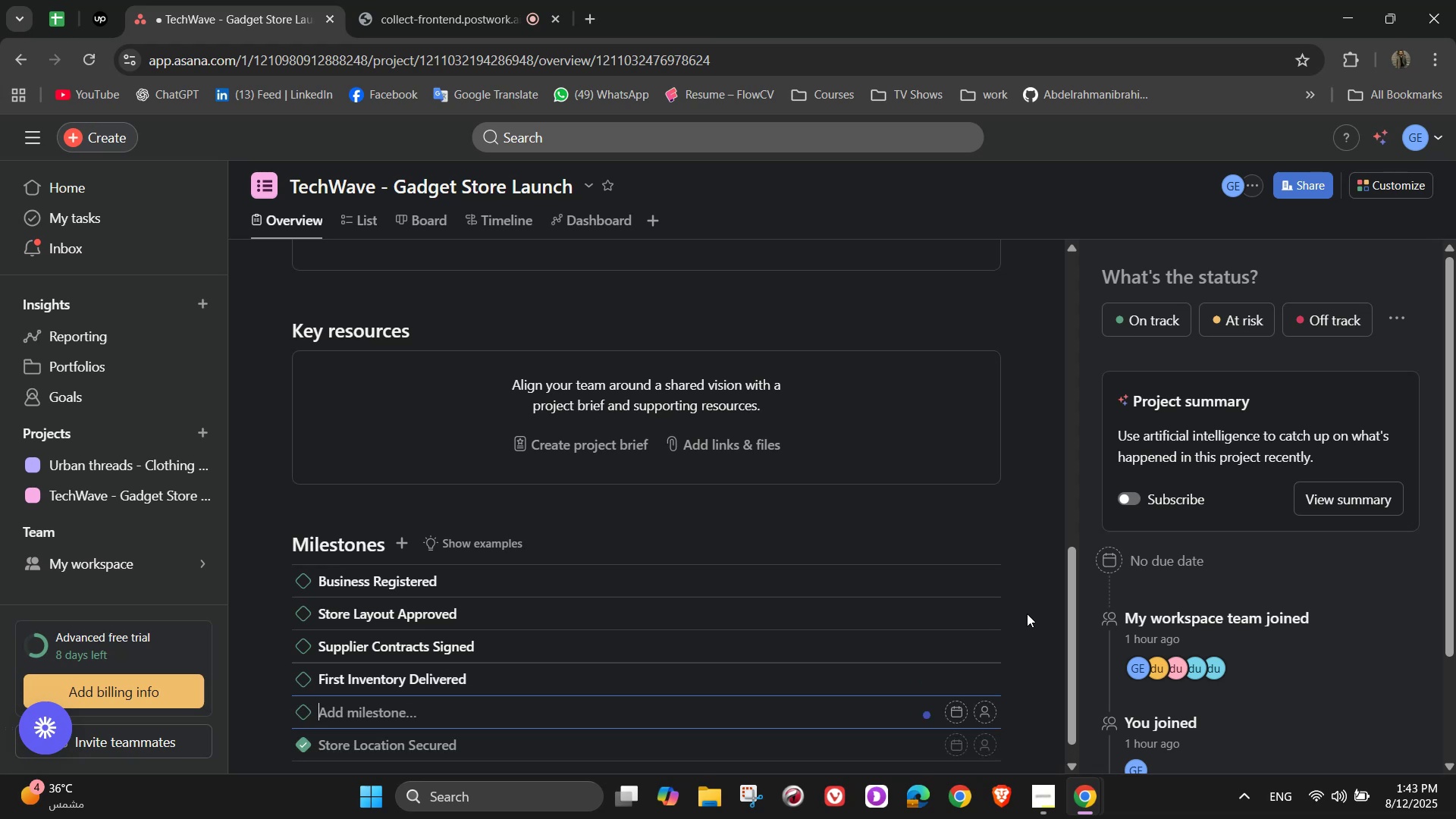 
type(POS & Inventory )
 